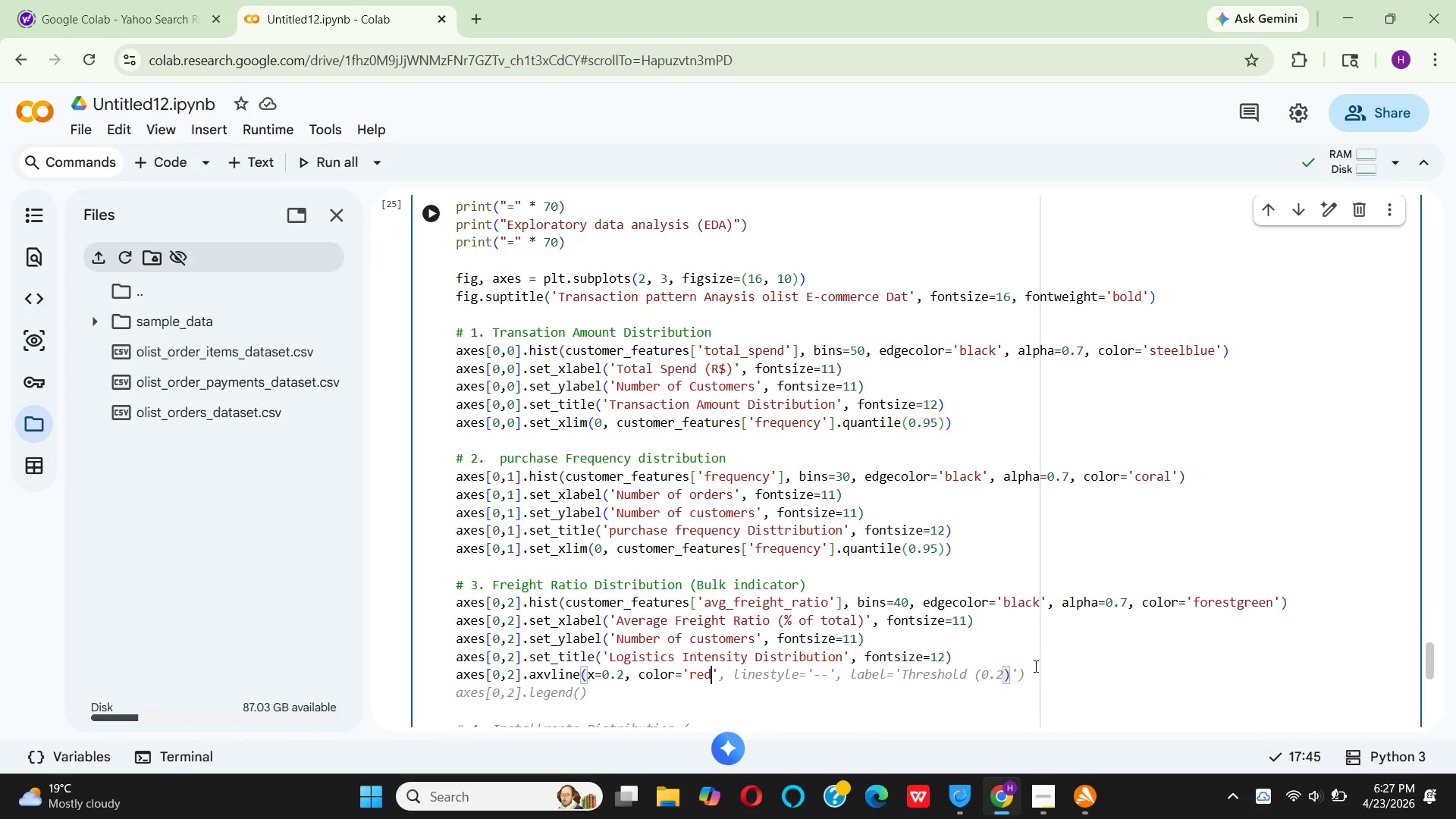 
key(ArrowRight)
 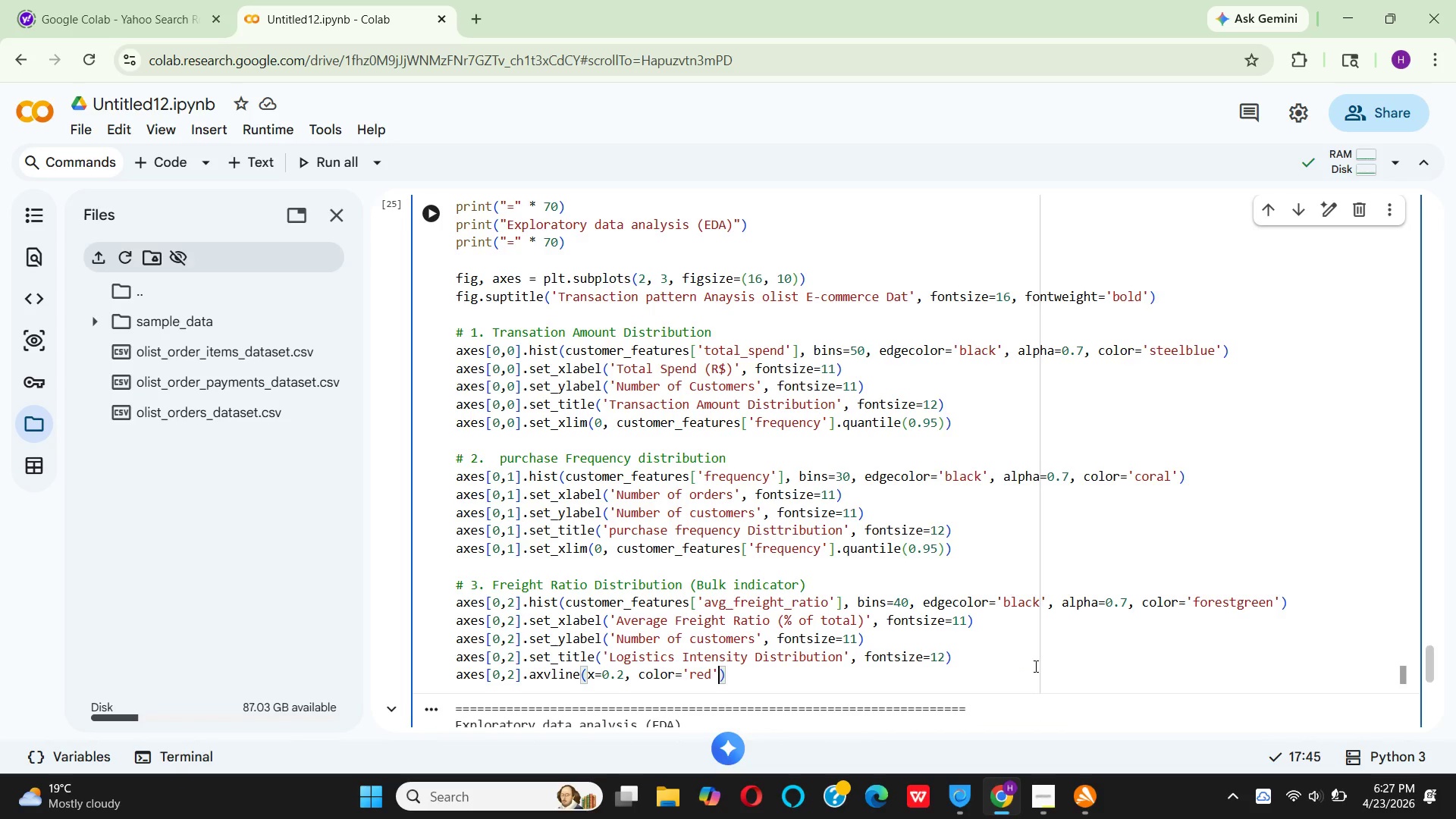 
type(, li)
 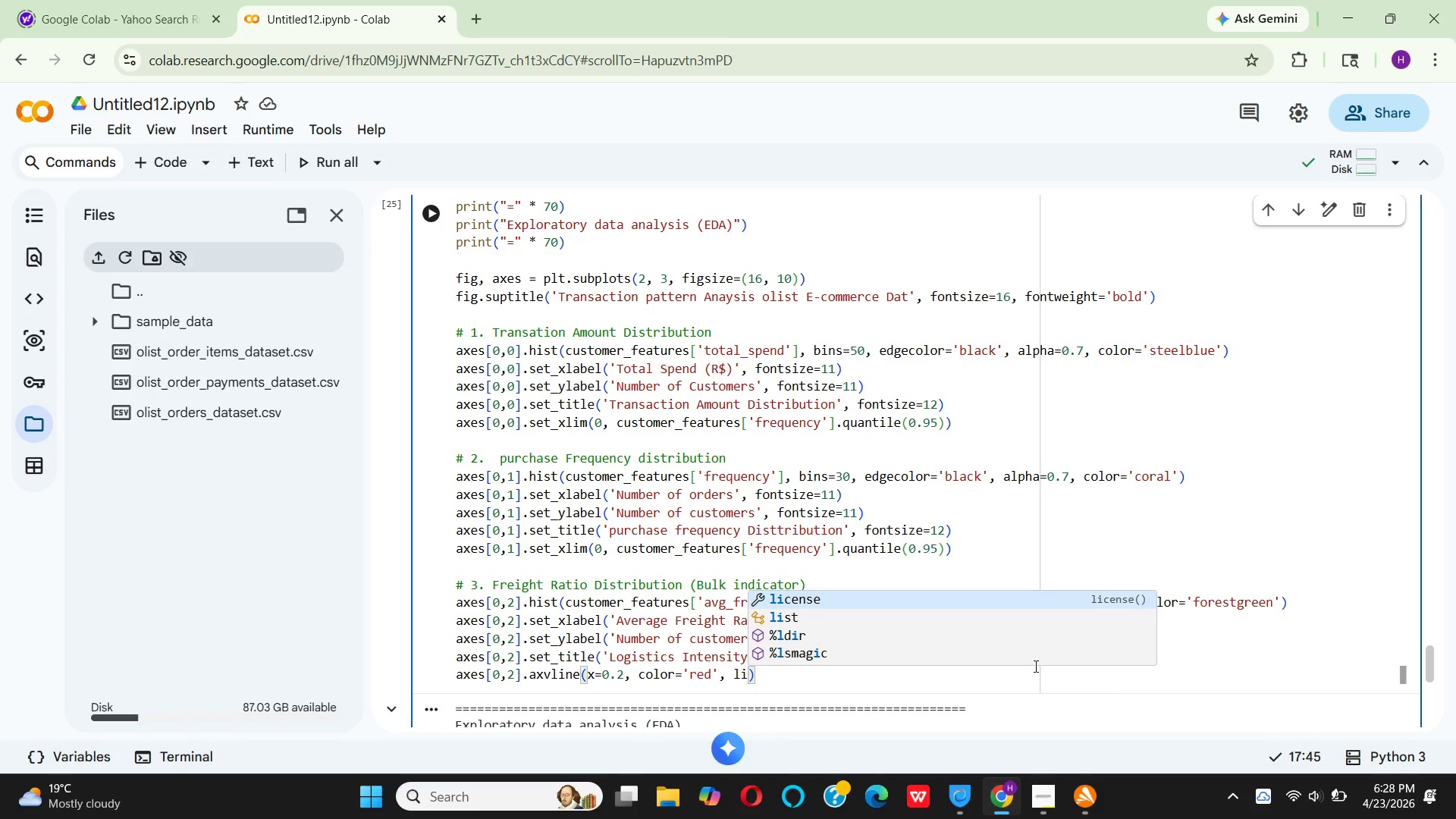 
type(nestyle='--)
 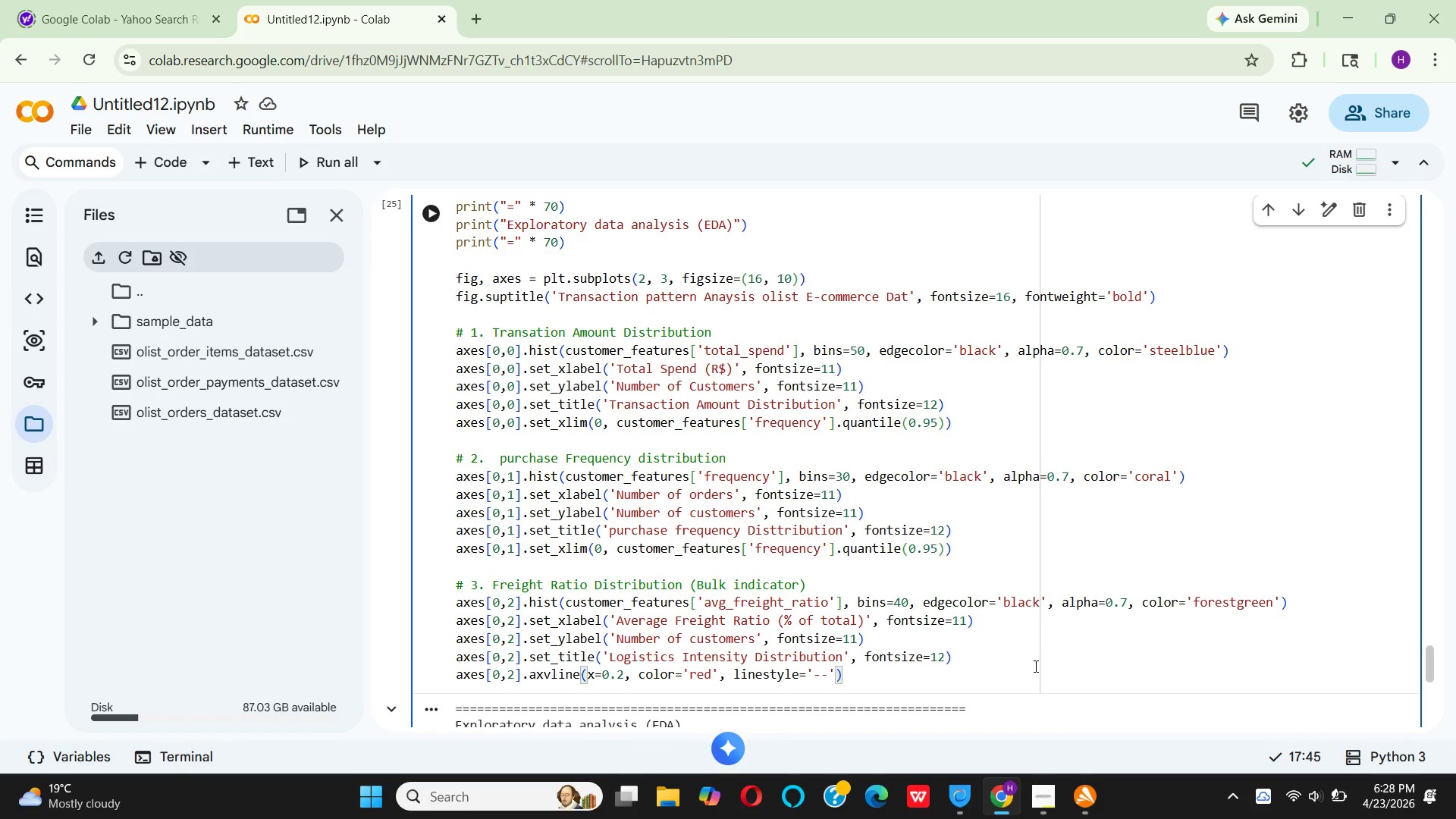 
key(ArrowRight)
 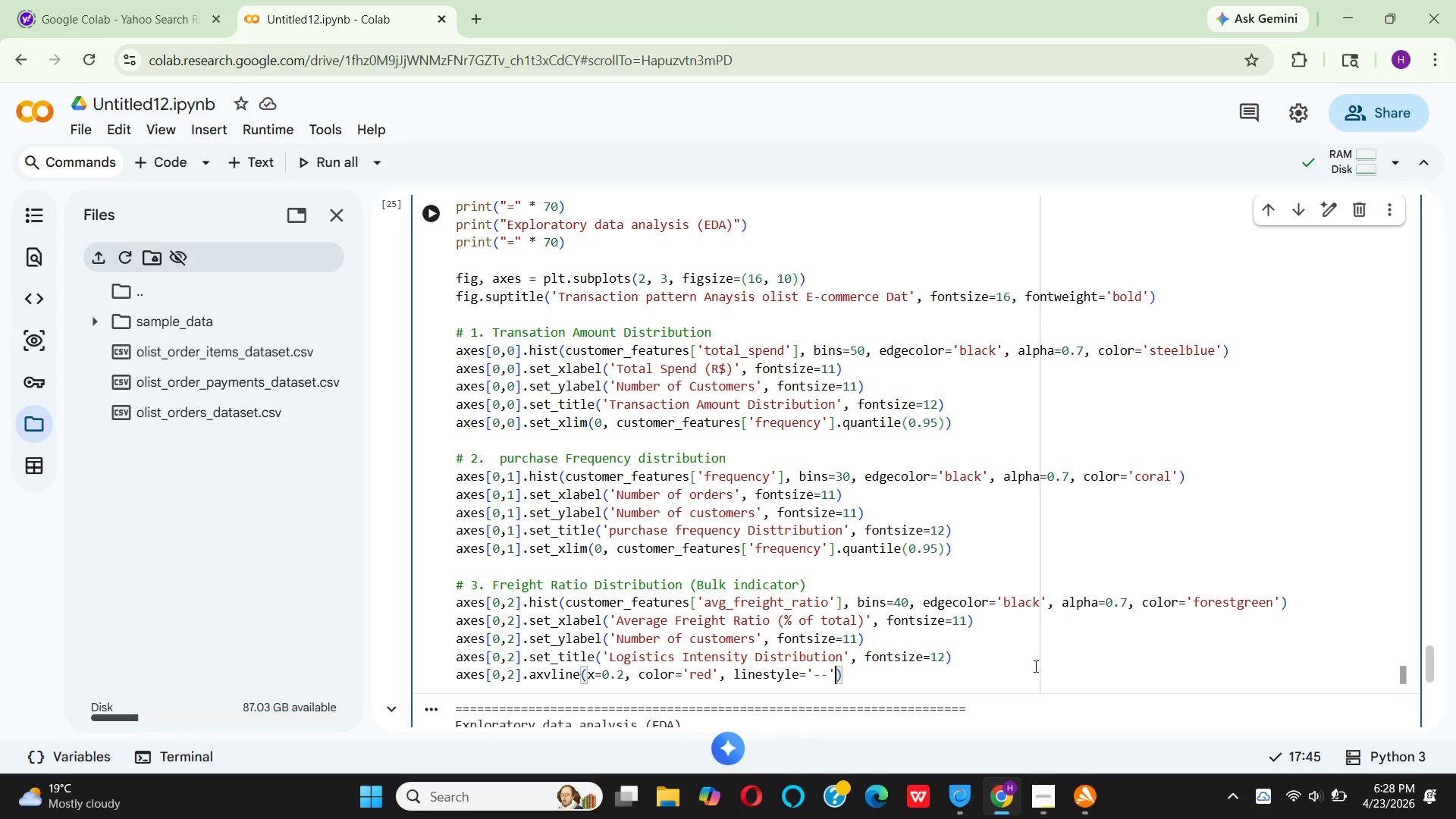 
type(, label)
 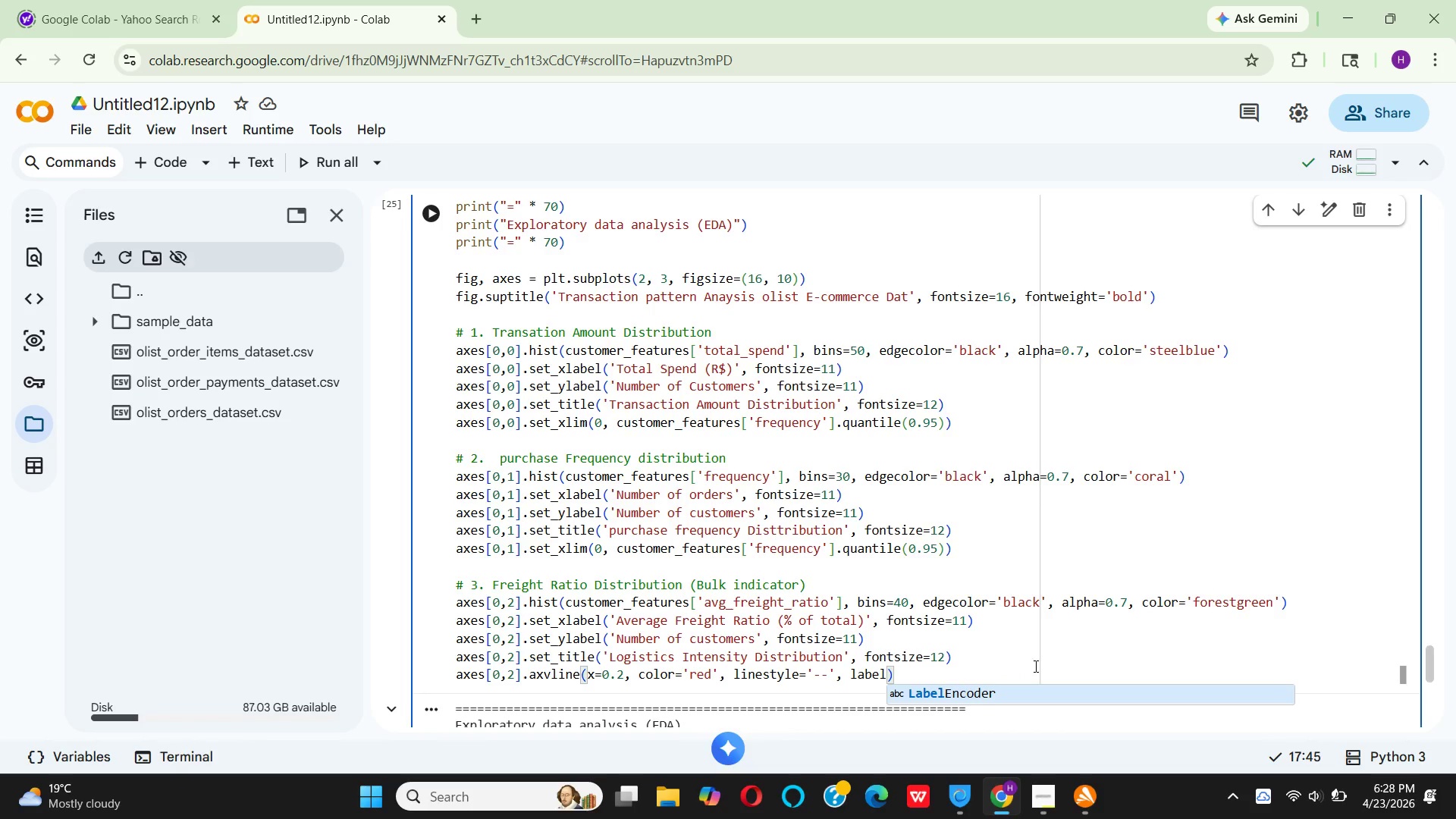 
key(Equal)
 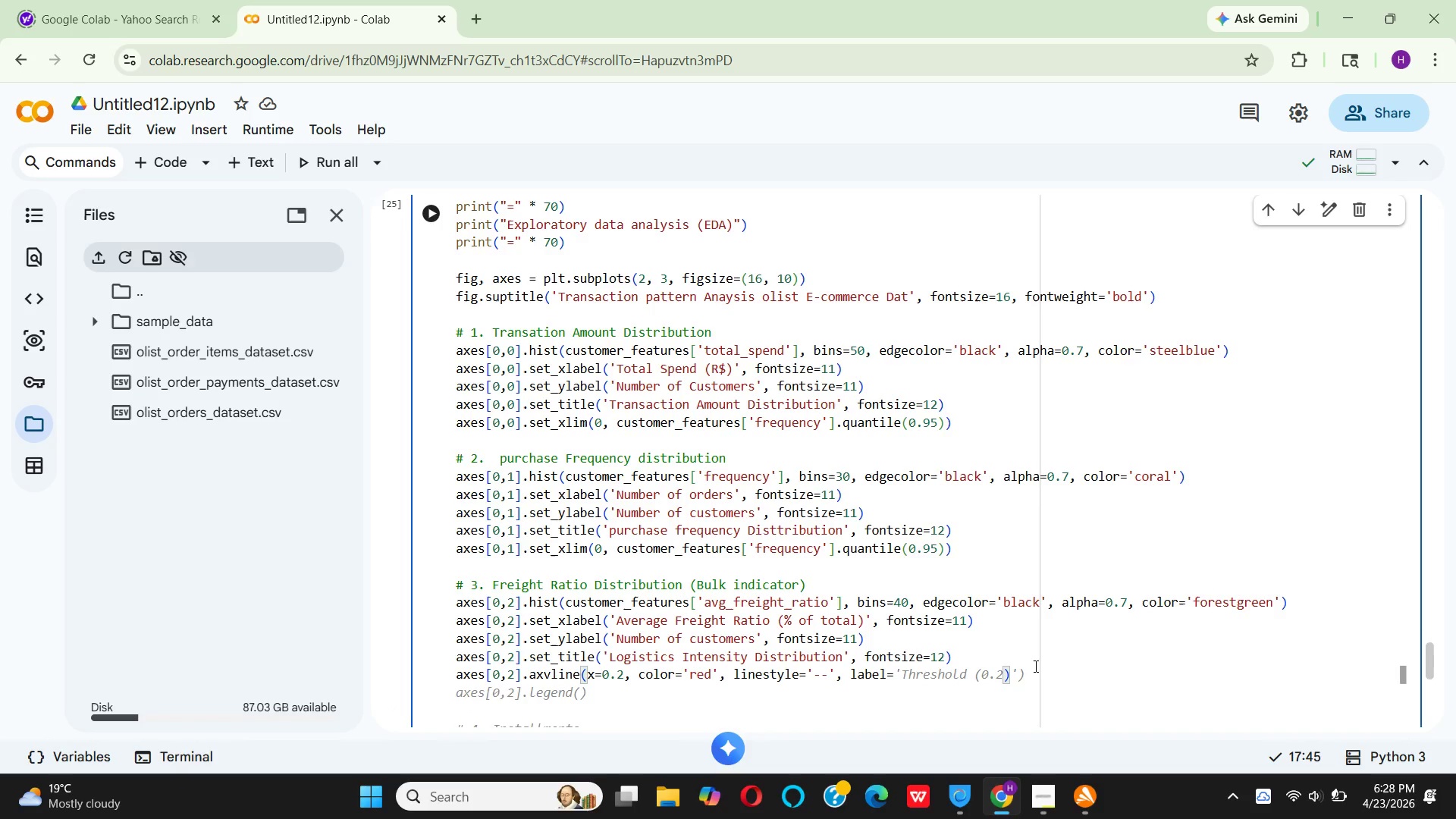 
key(Quote)
 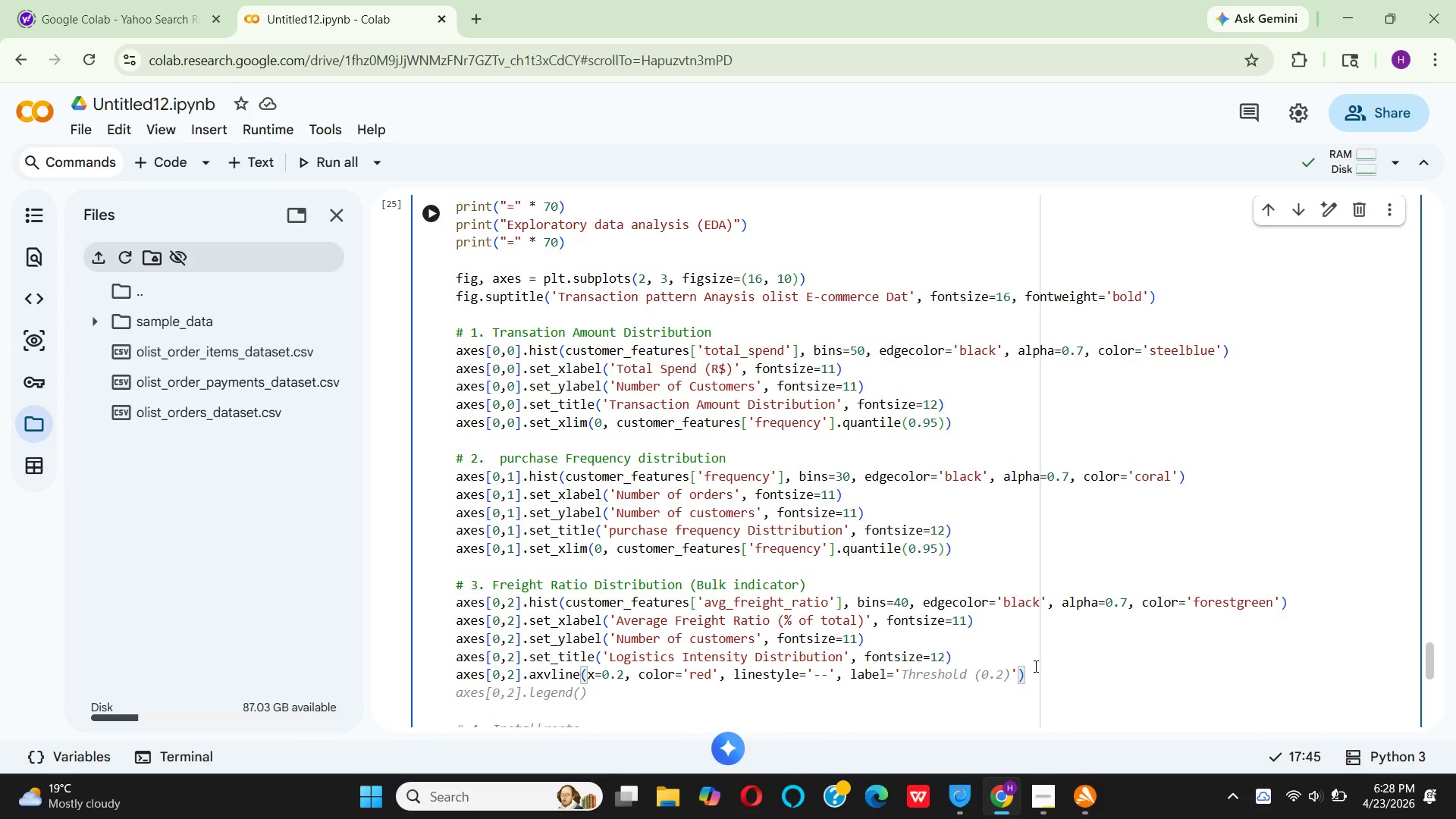 
wait(7.73)
 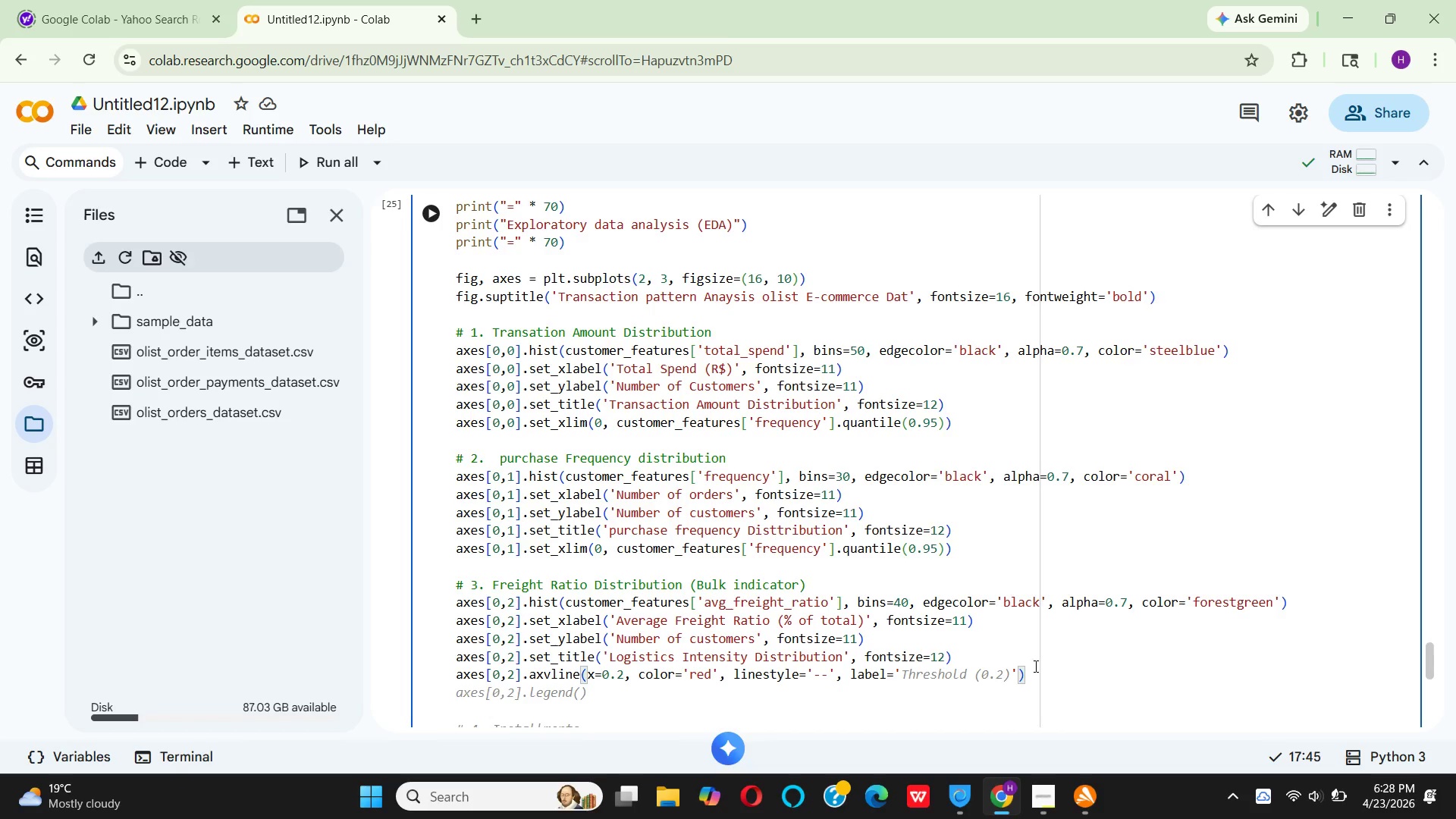 
type(Bulk Th)
 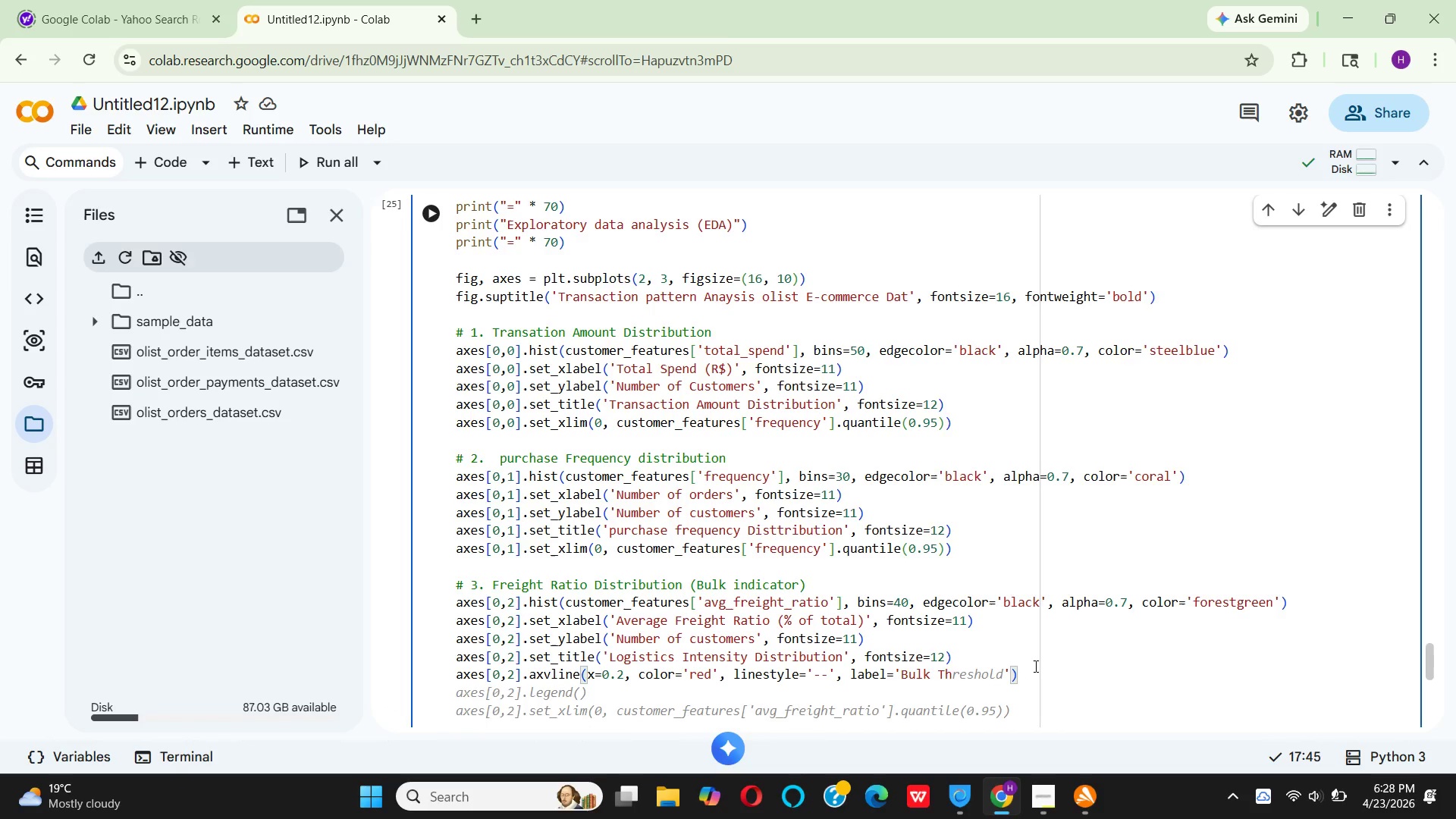 
type(reshold)
 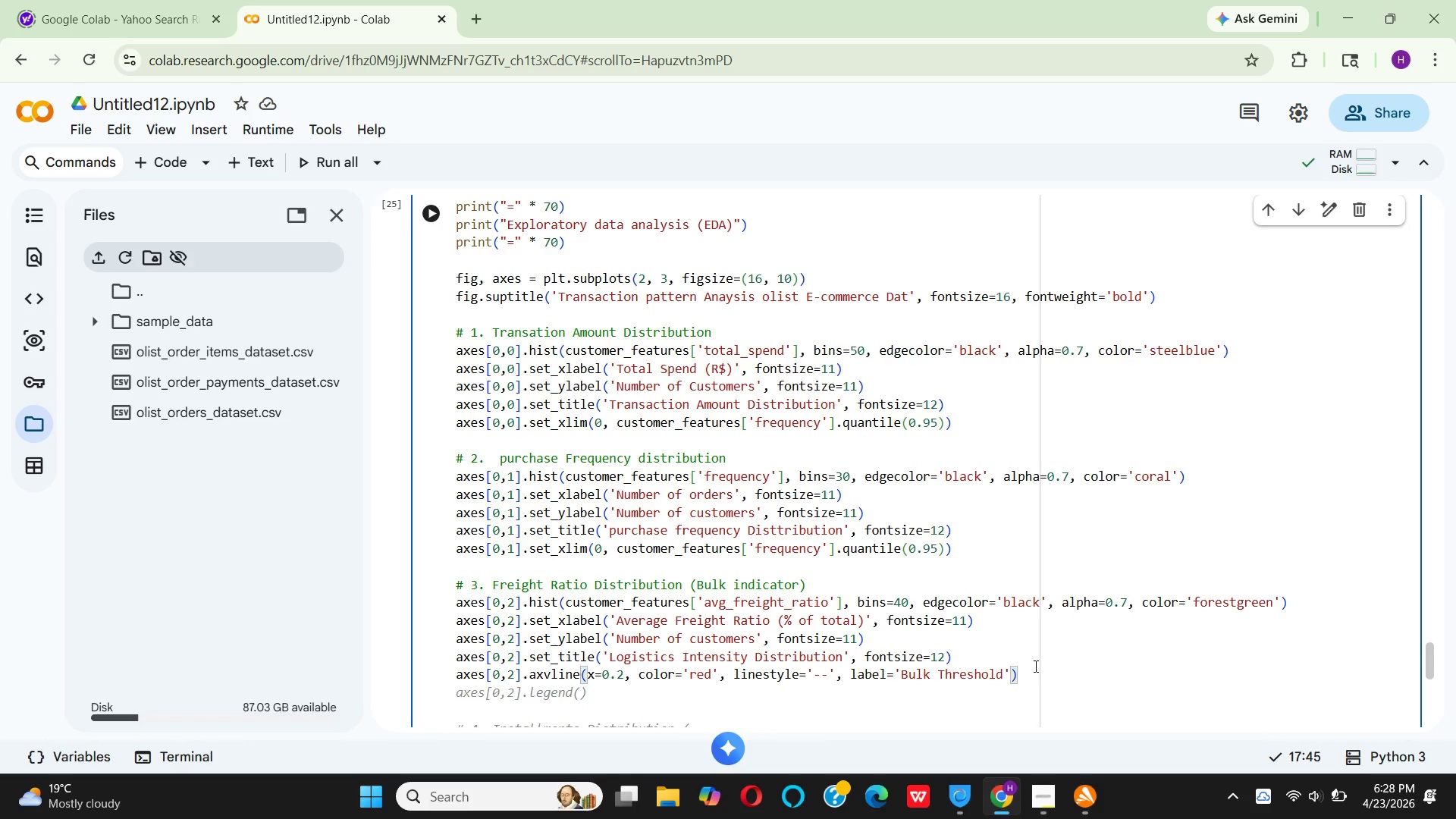 
type( (3=)
key(Backspace)
type(+ installents)
 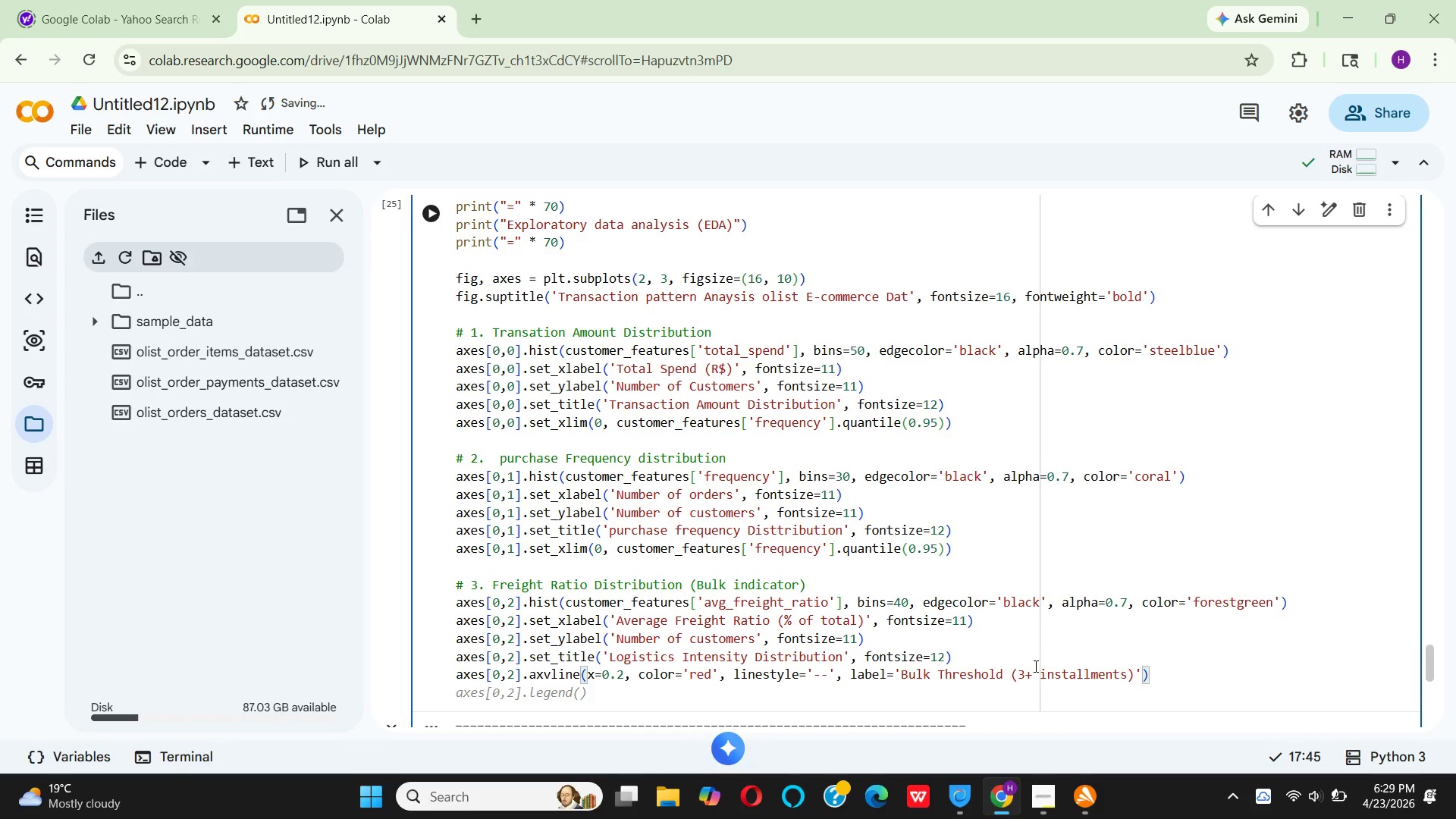 
 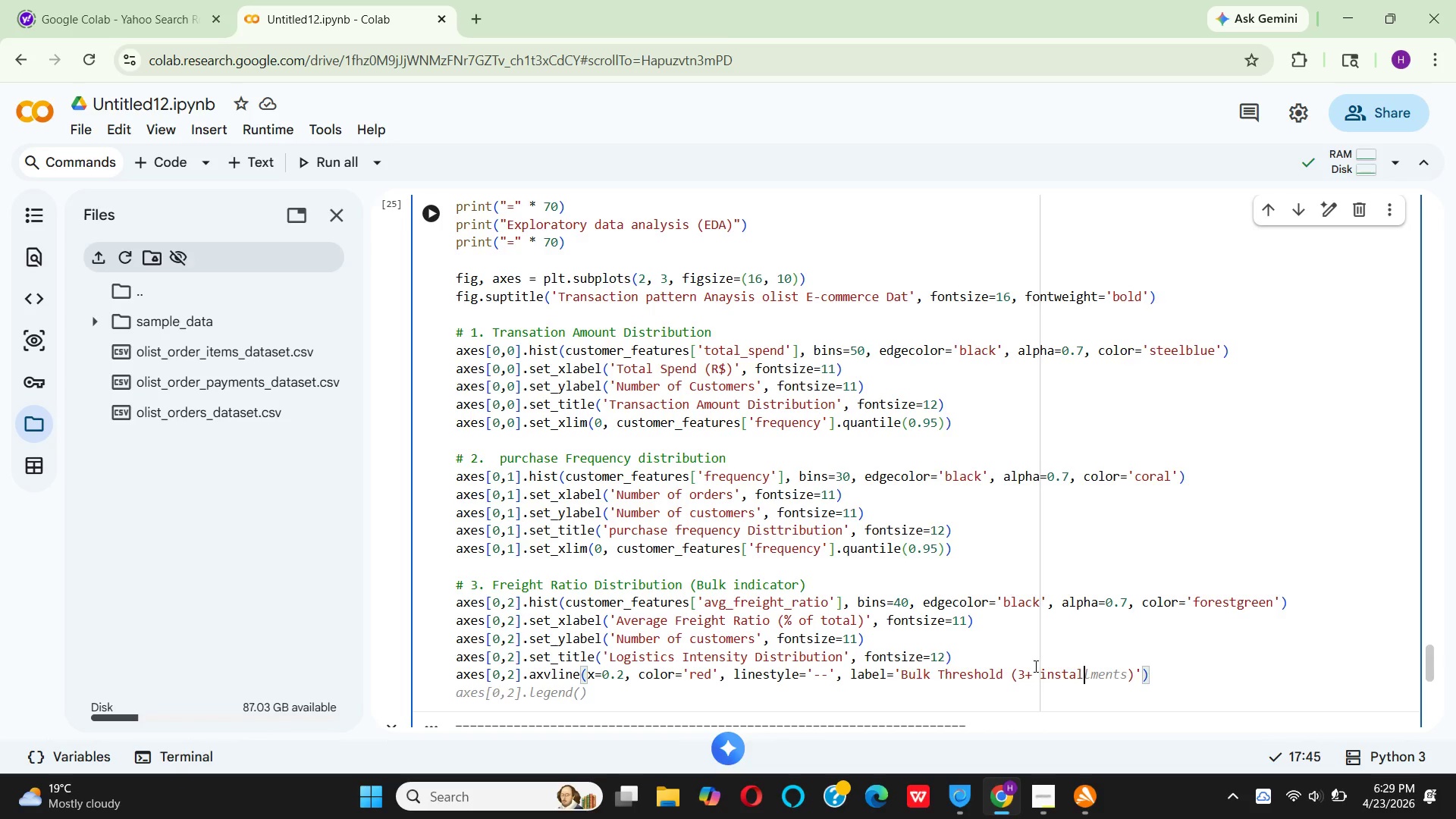 
hold_key(key=M, duration=0.31)
 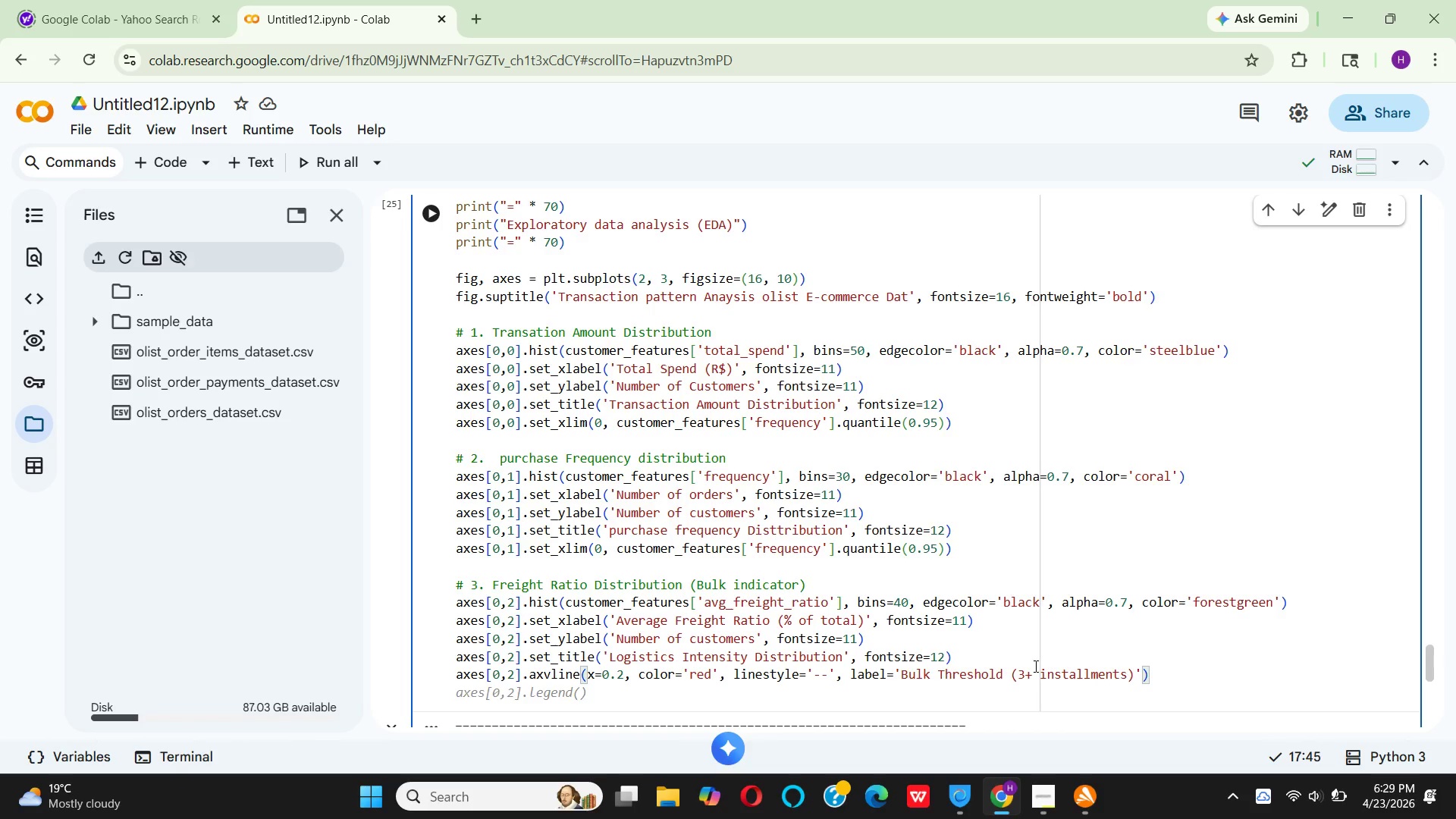 
key(ArrowRight)
 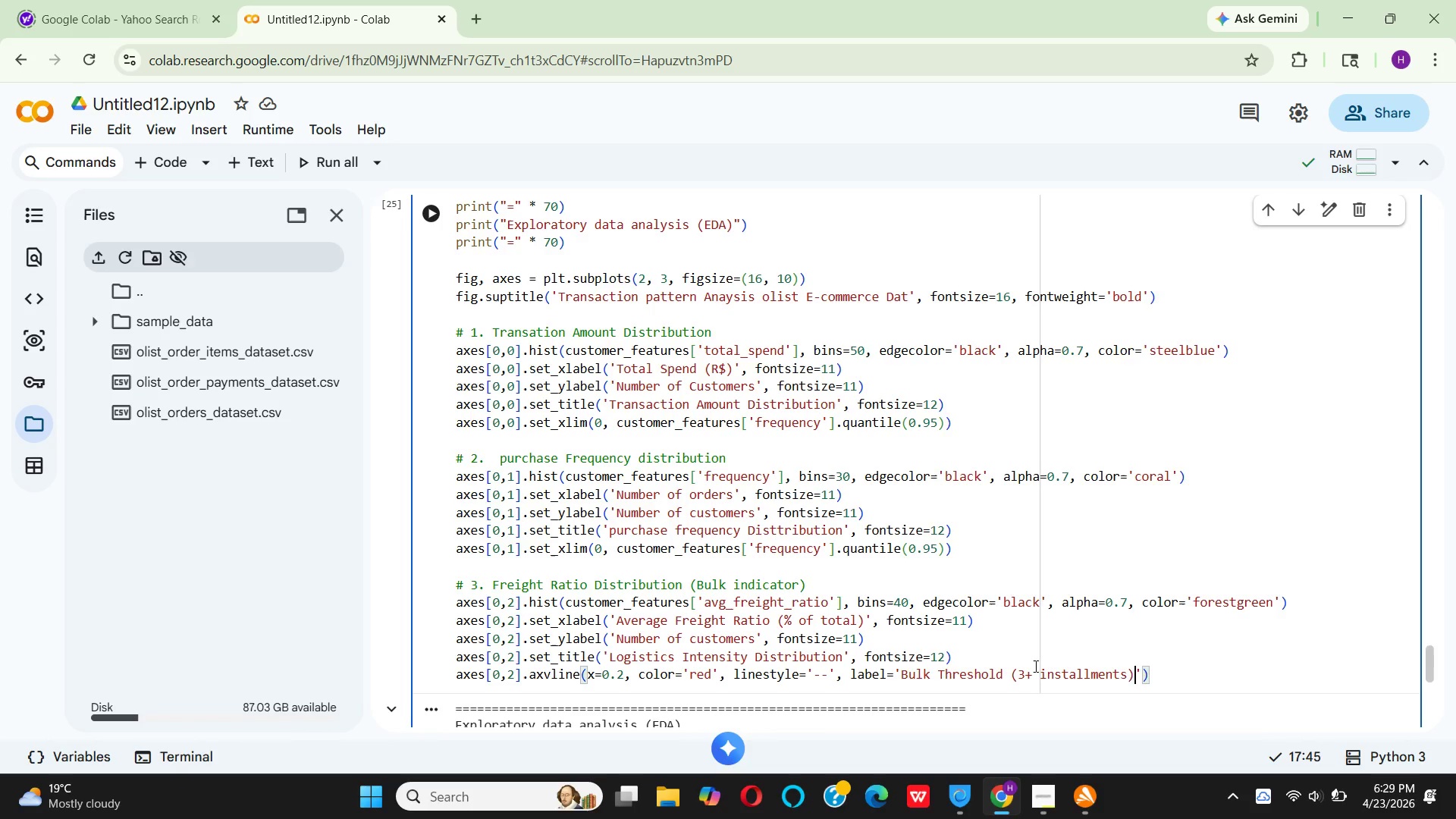 
key(ArrowRight)
 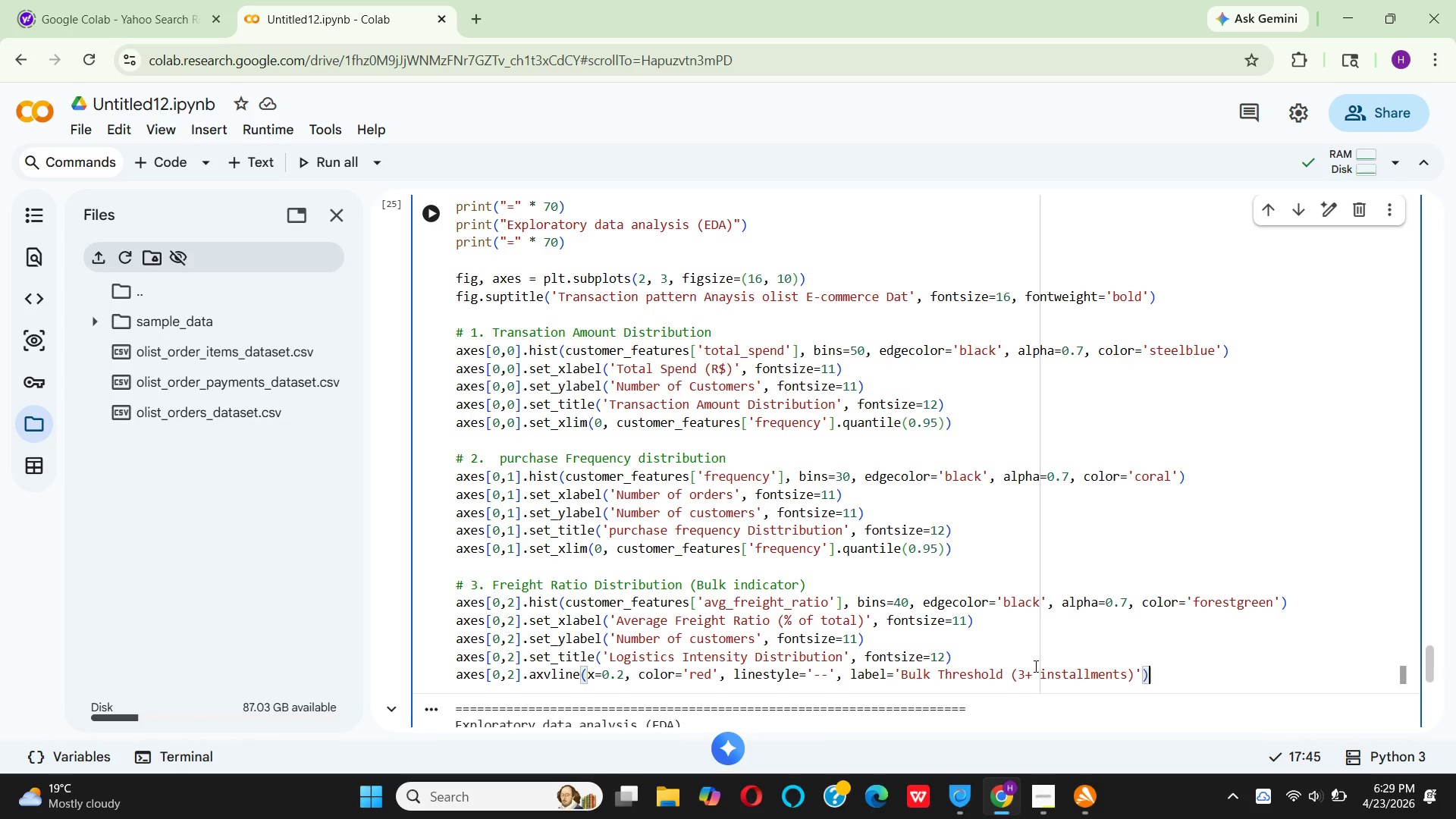 
key(ArrowRight)
 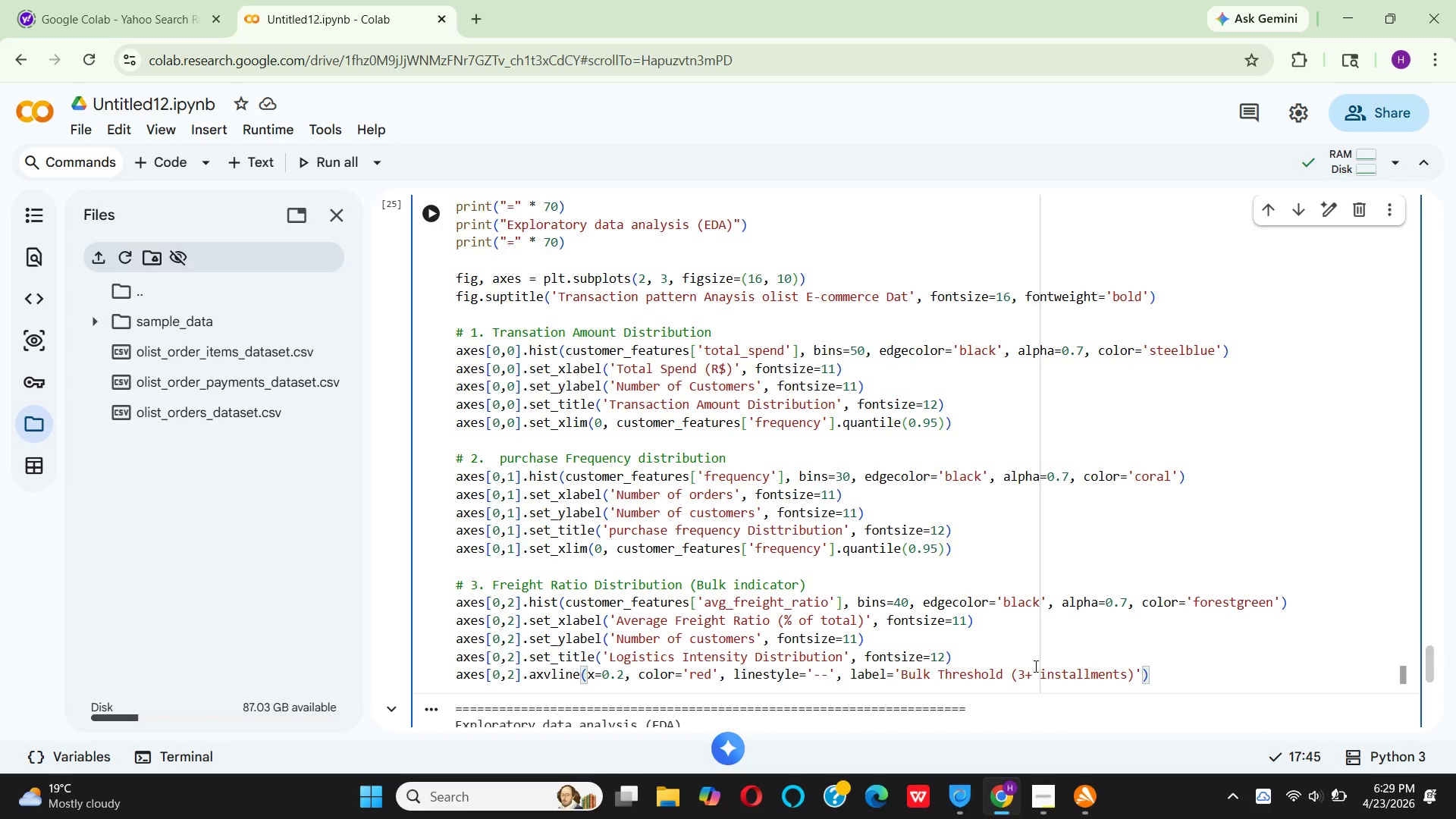 
key(Enter)
 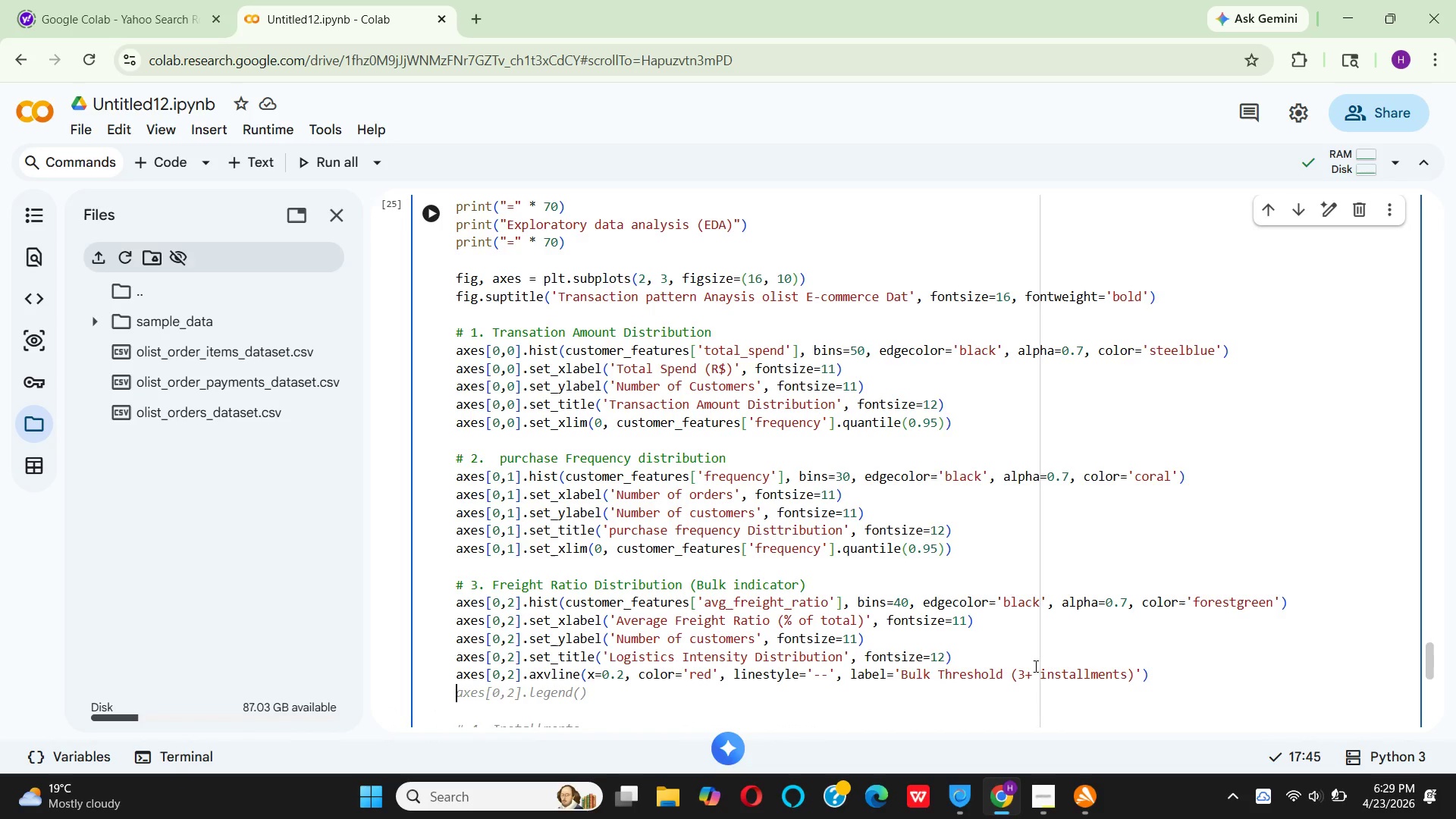 
type(ax)
 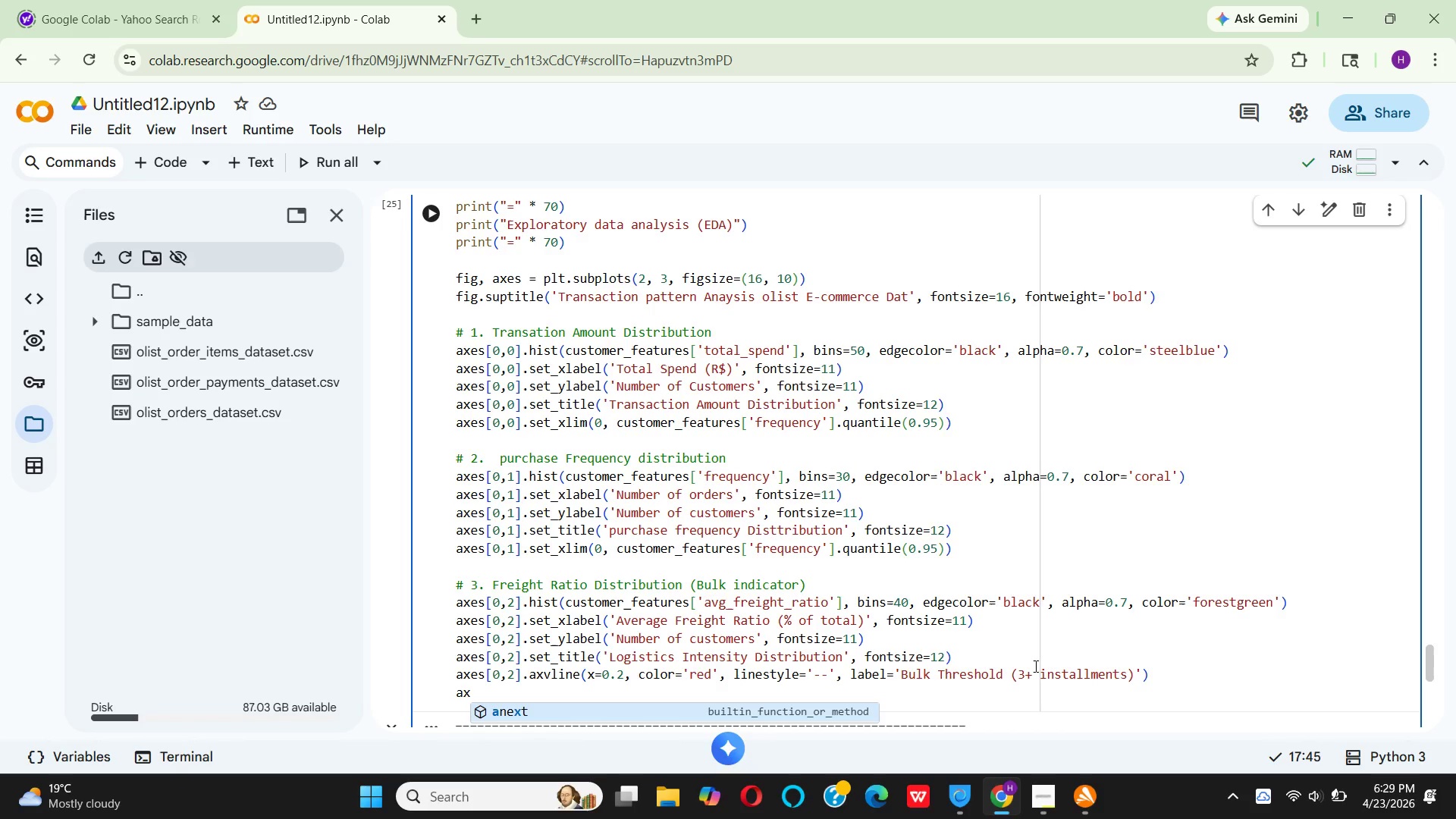 
type(es[0,2)
 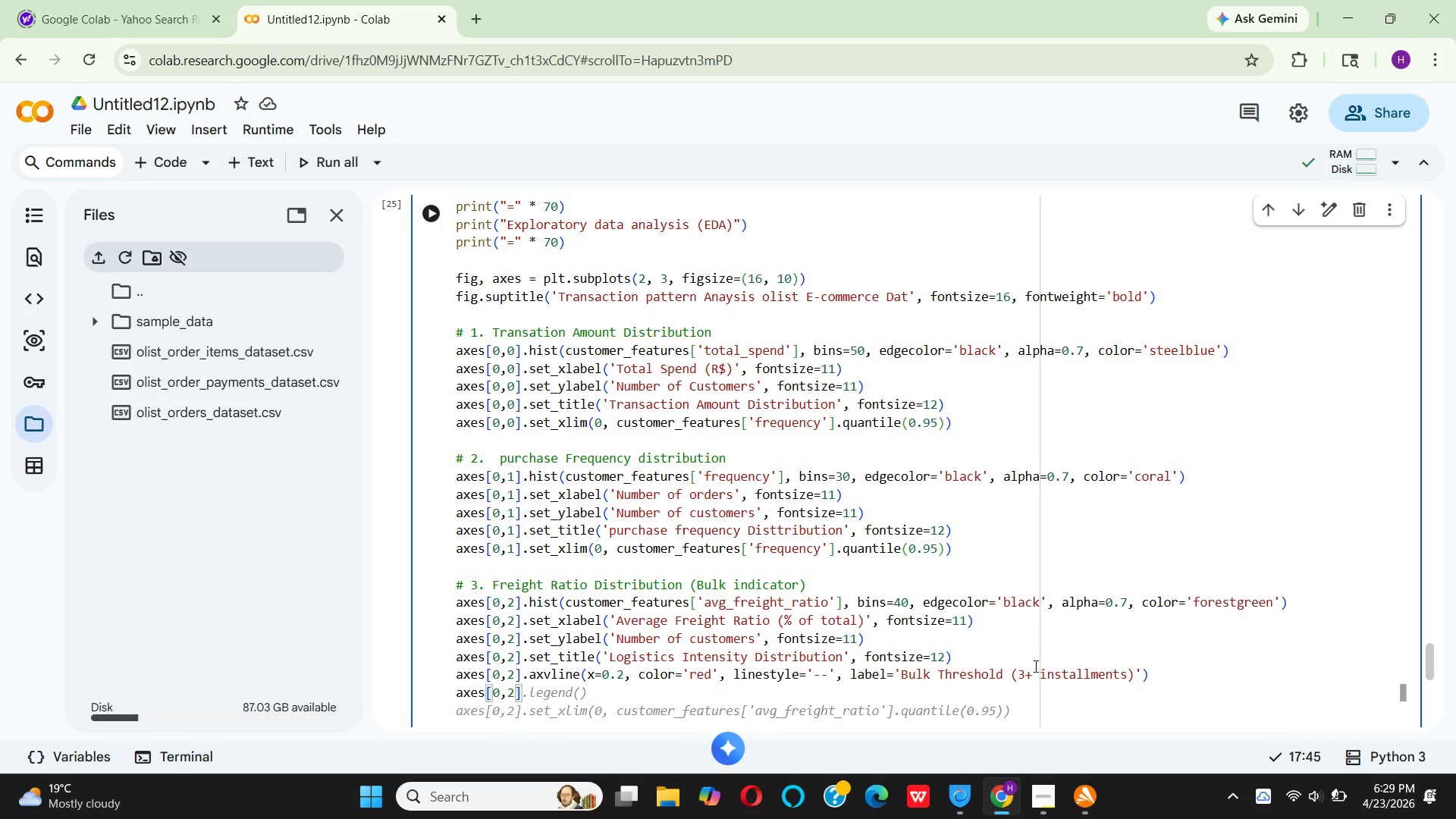 
key(ArrowRight)
 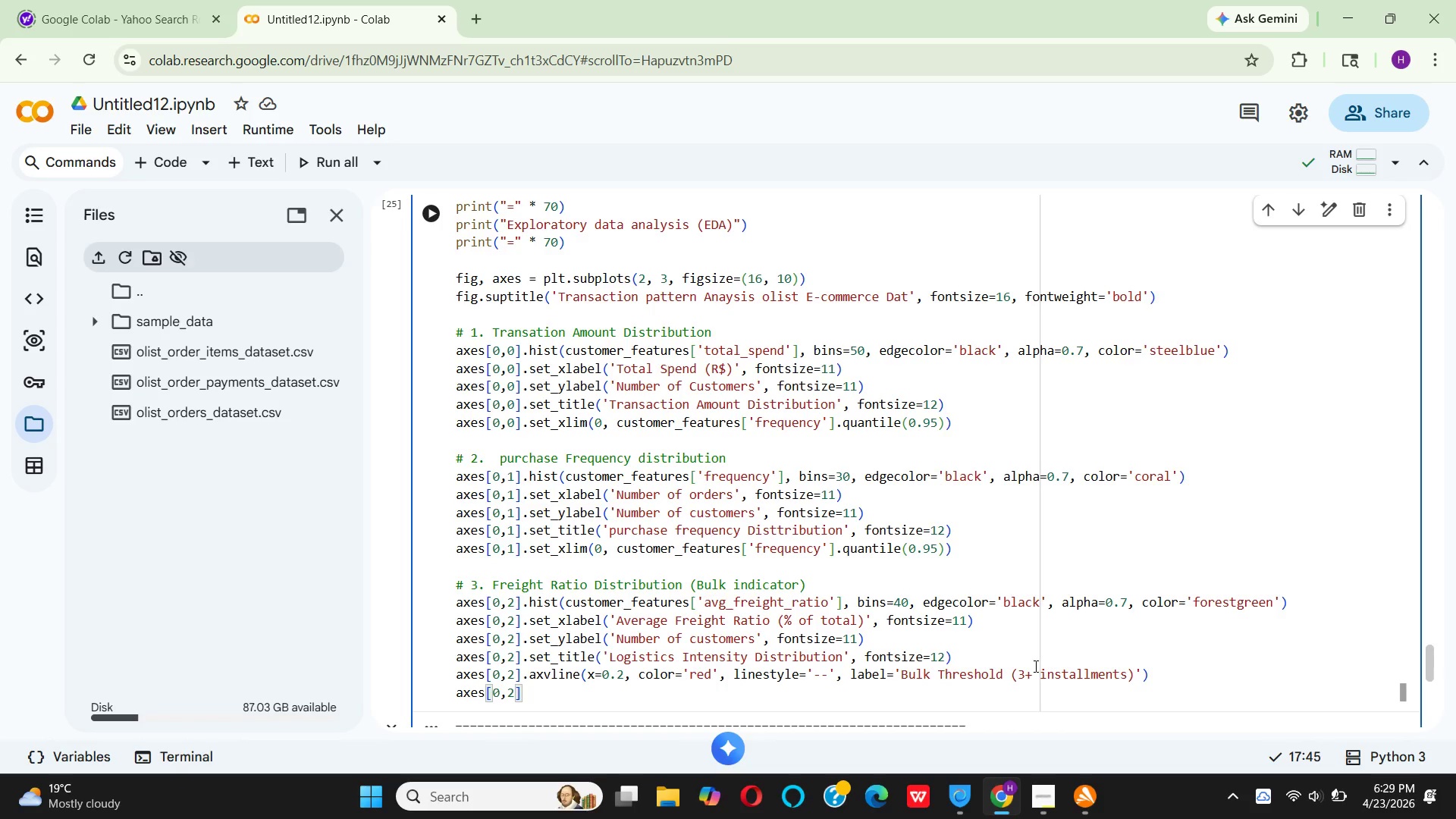 
key(Period)
 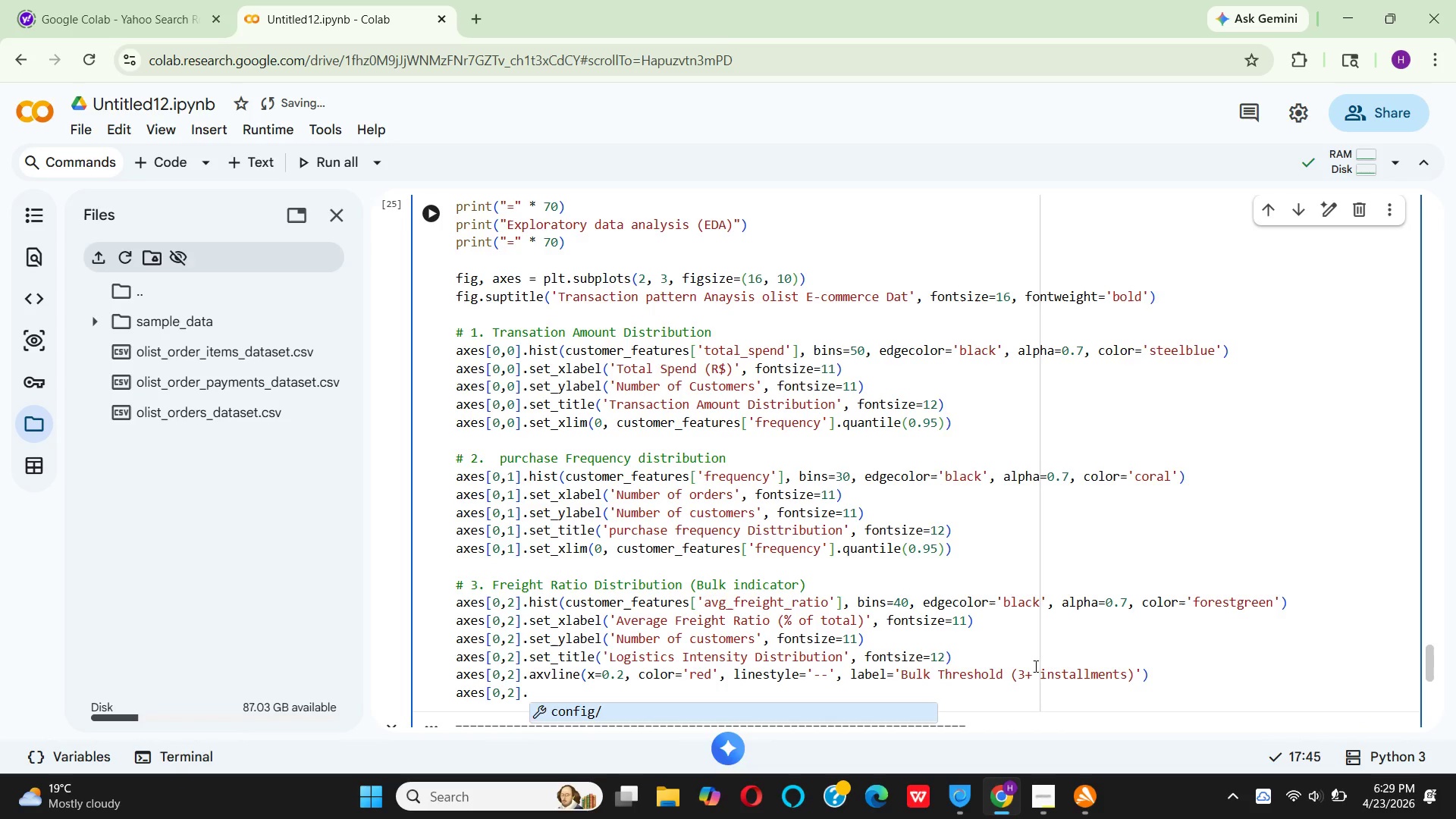 
type(legend()
 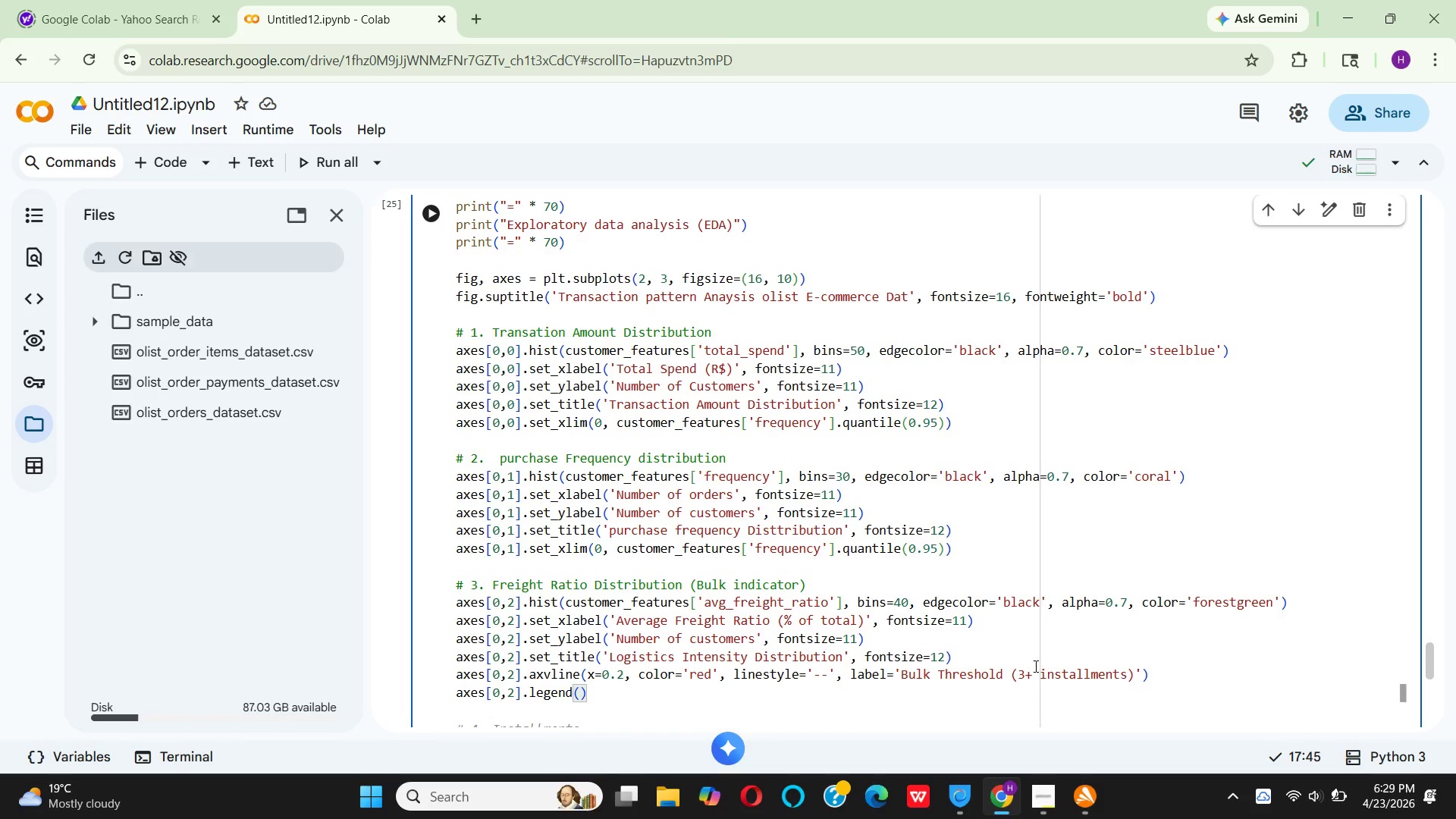 
key(ArrowRight)
 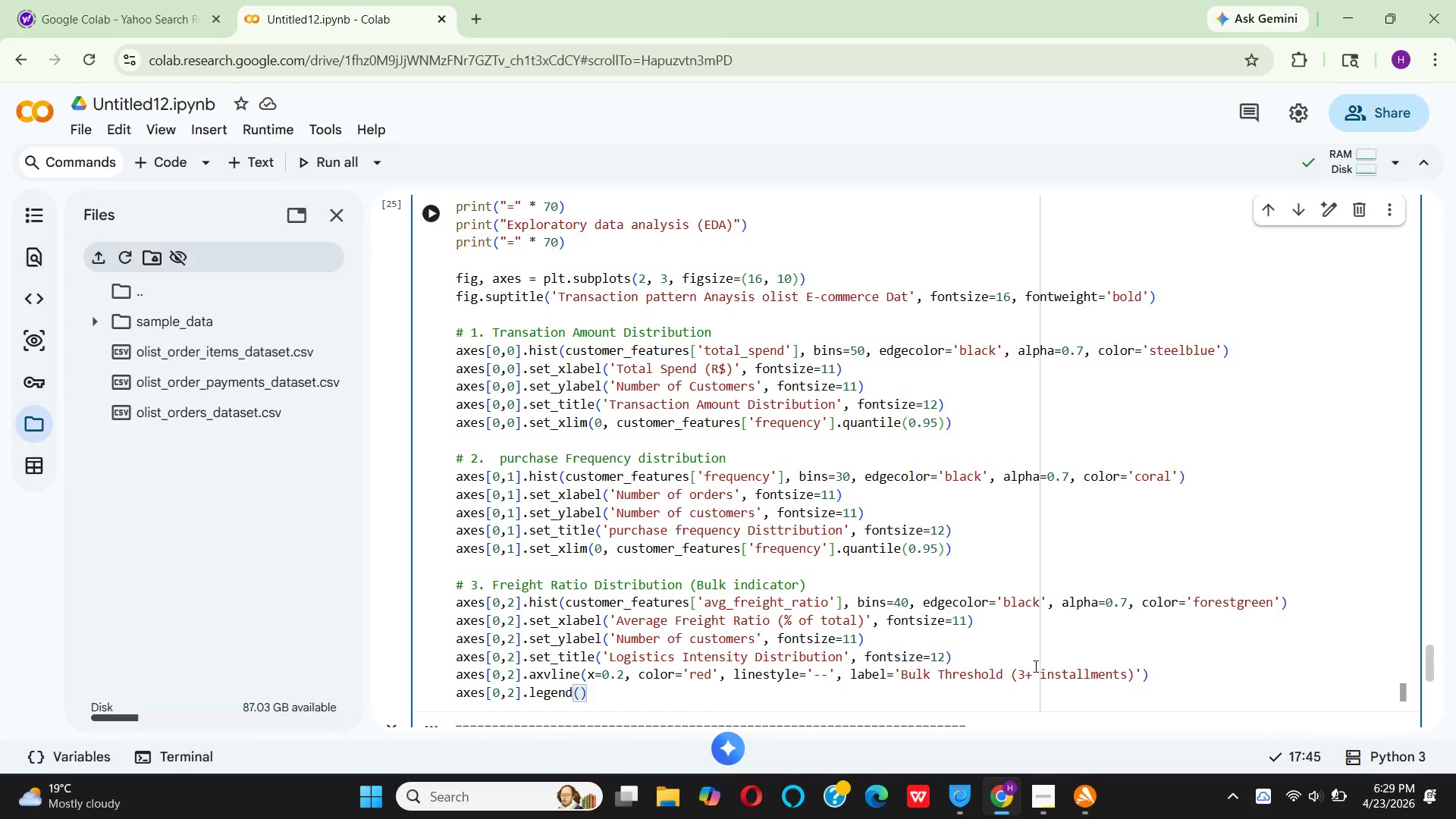 
key(Enter)
 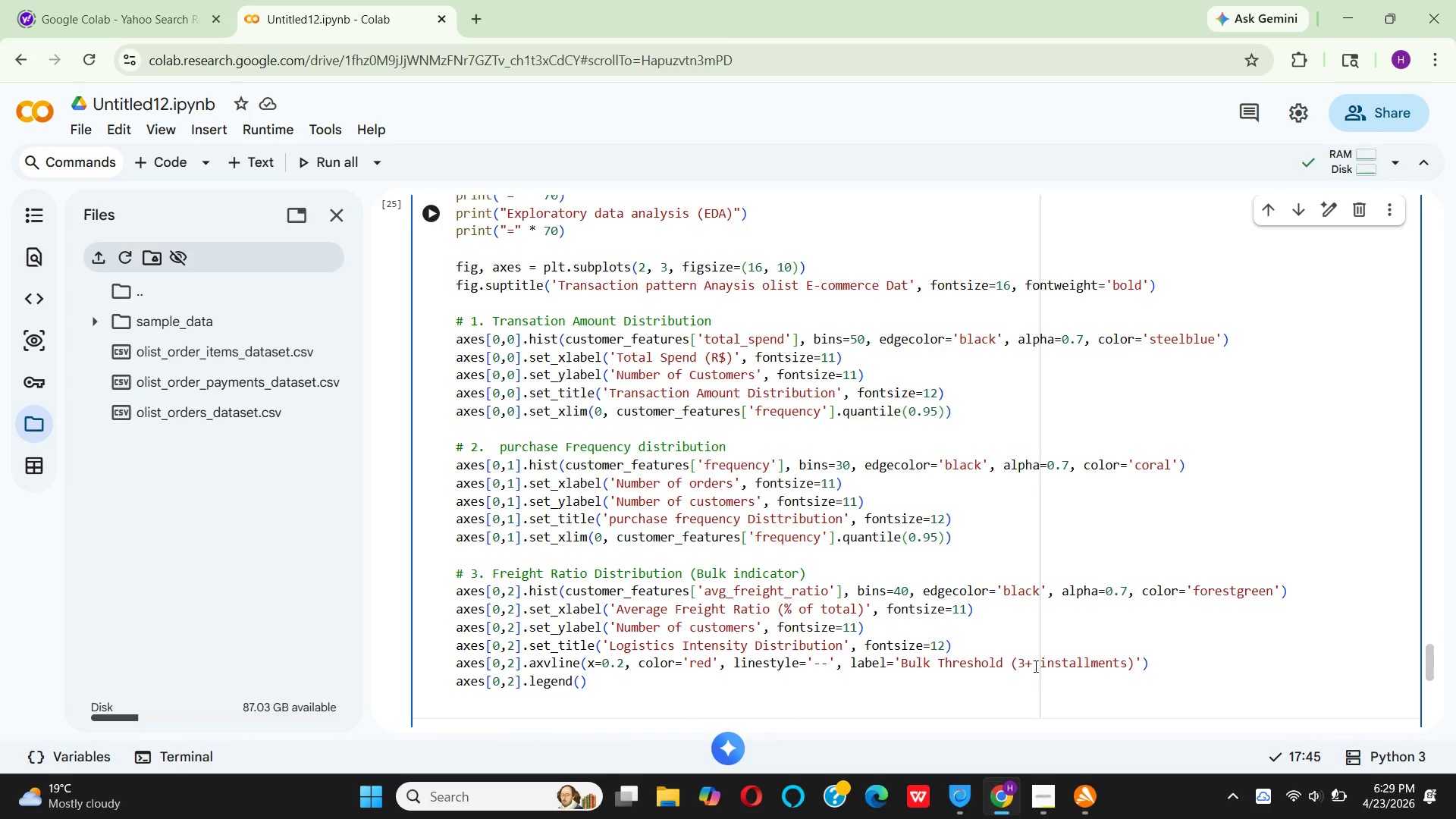 
key(Enter)
 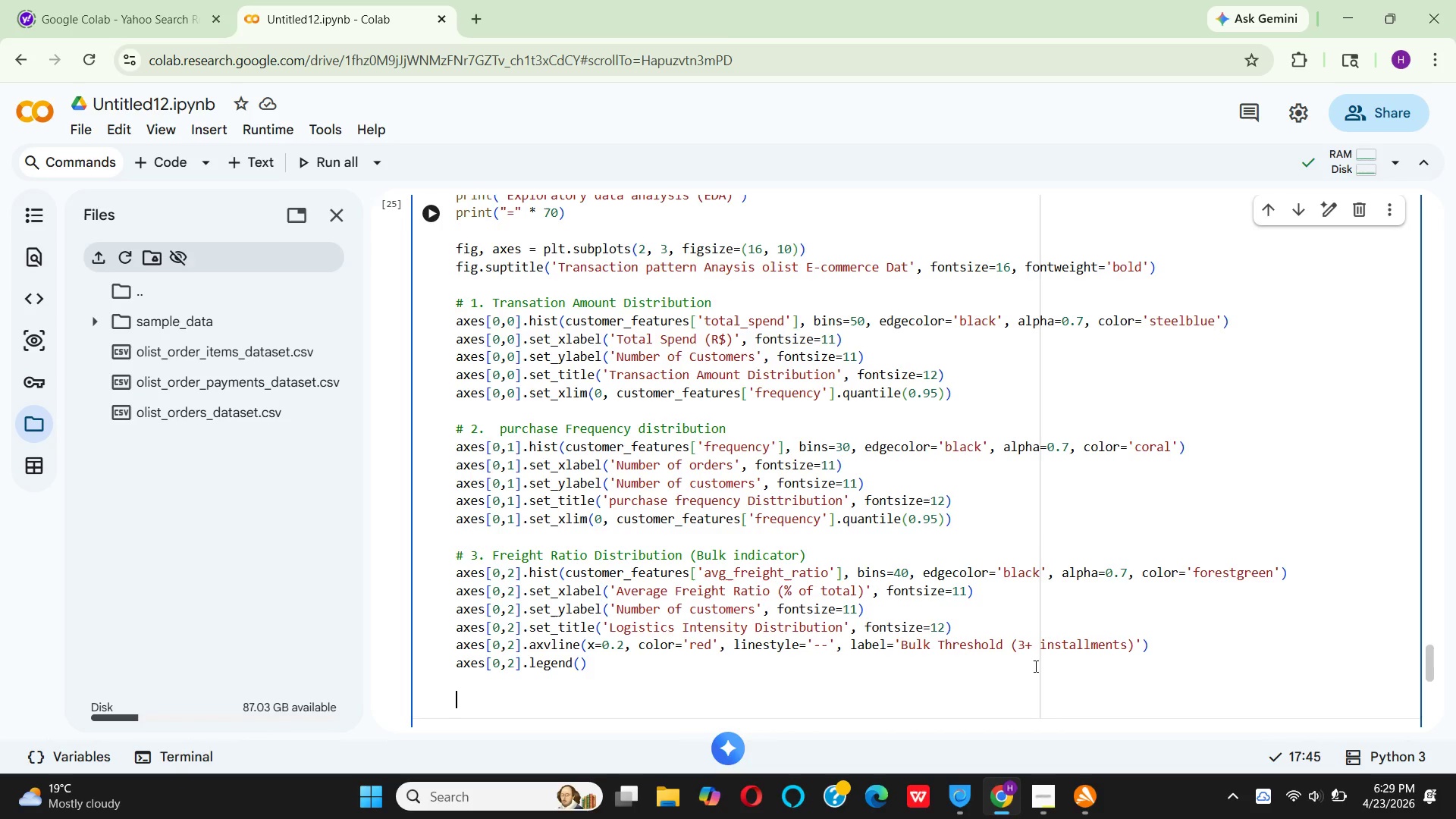 
wait(7.16)
 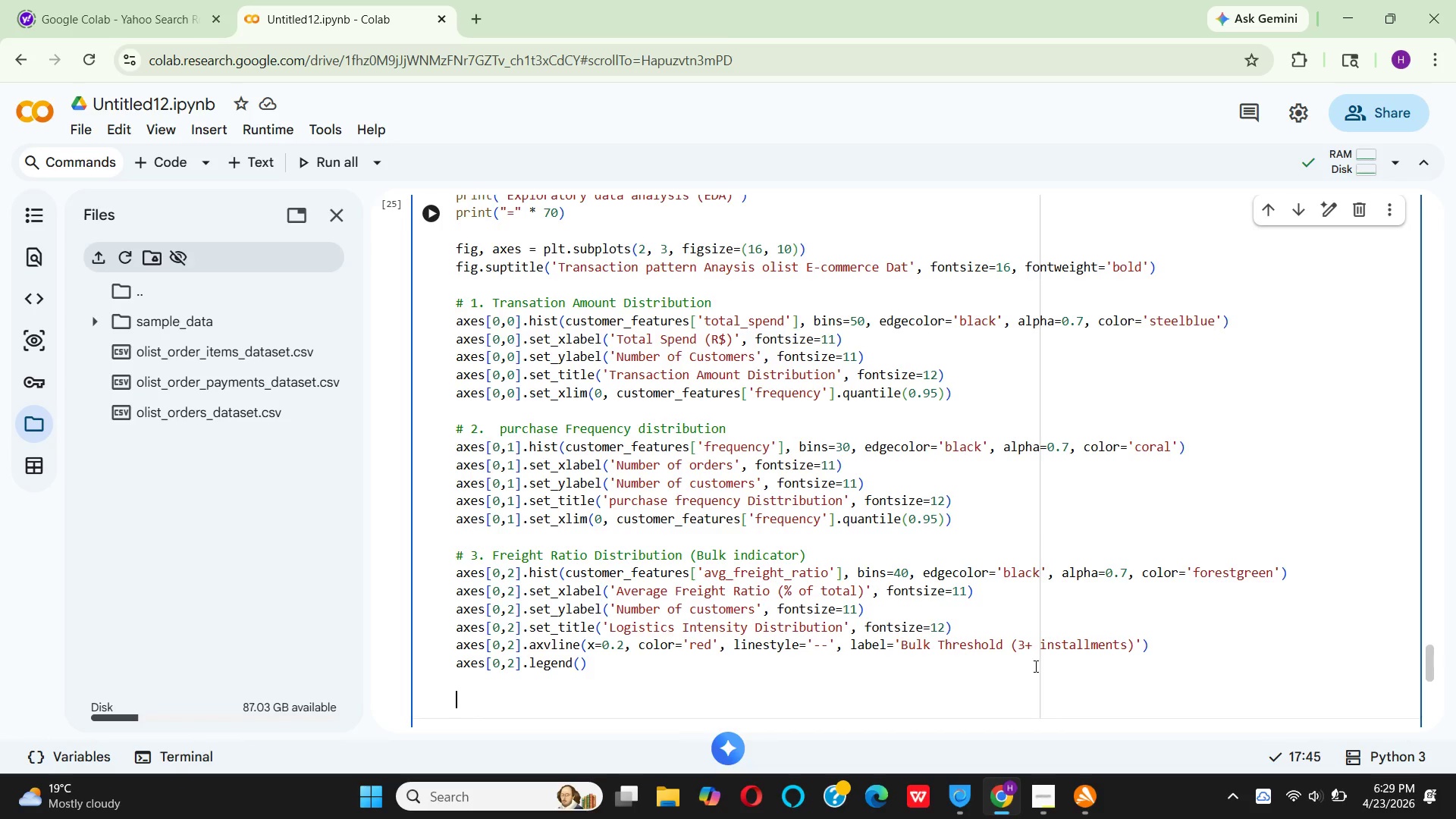 
key(Shift+3)
 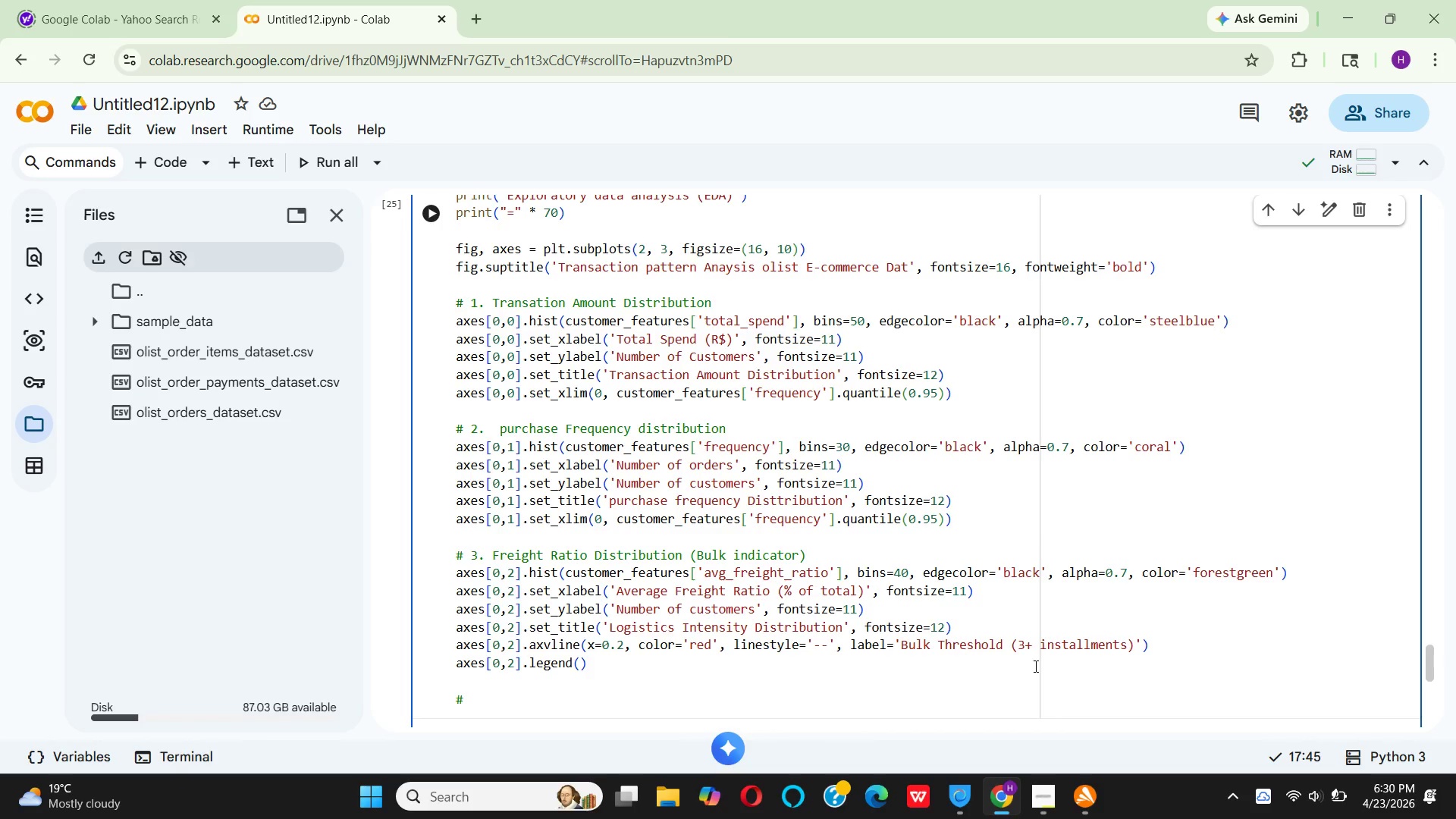 
key(Space)
 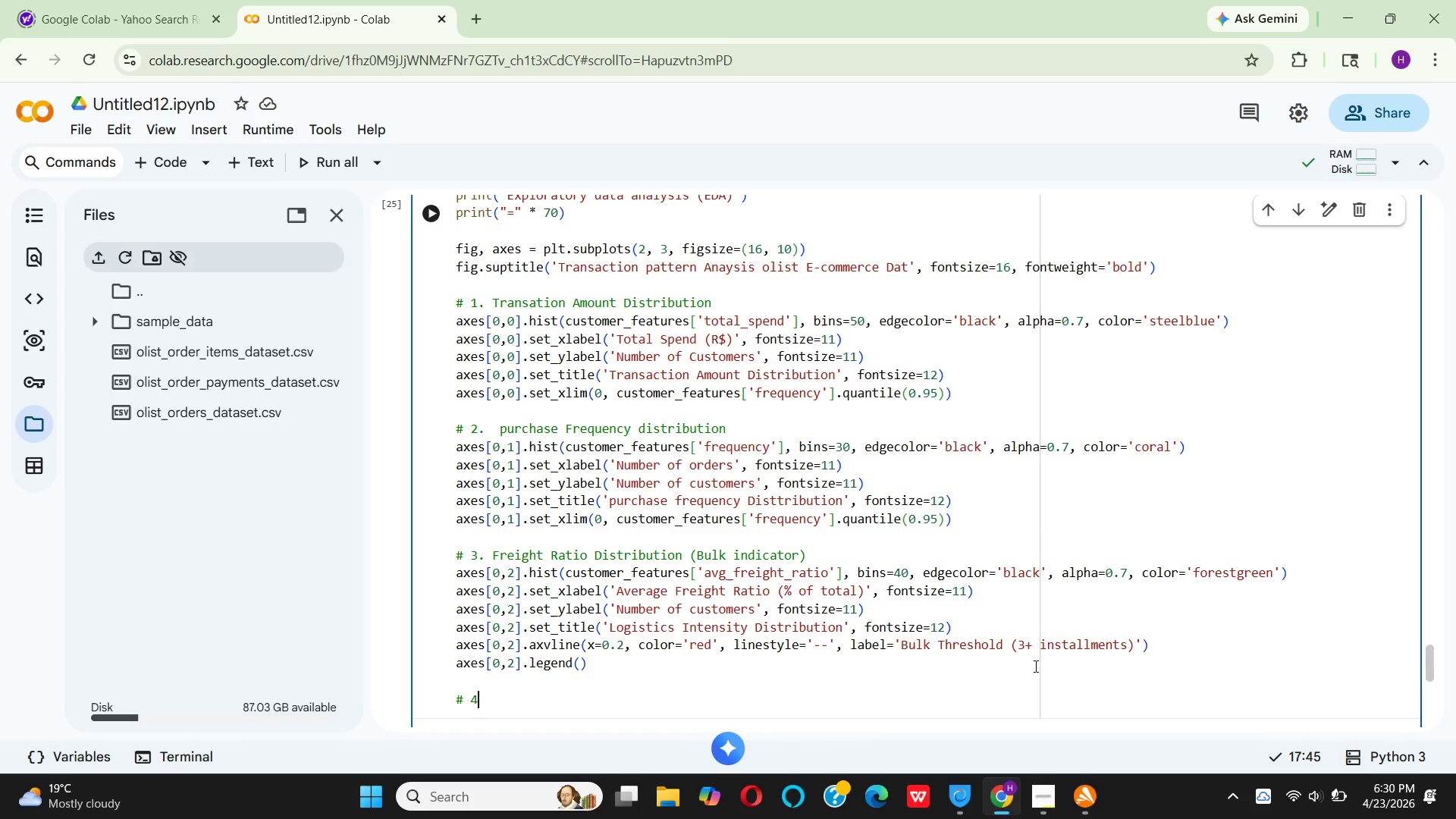 
key(4)
 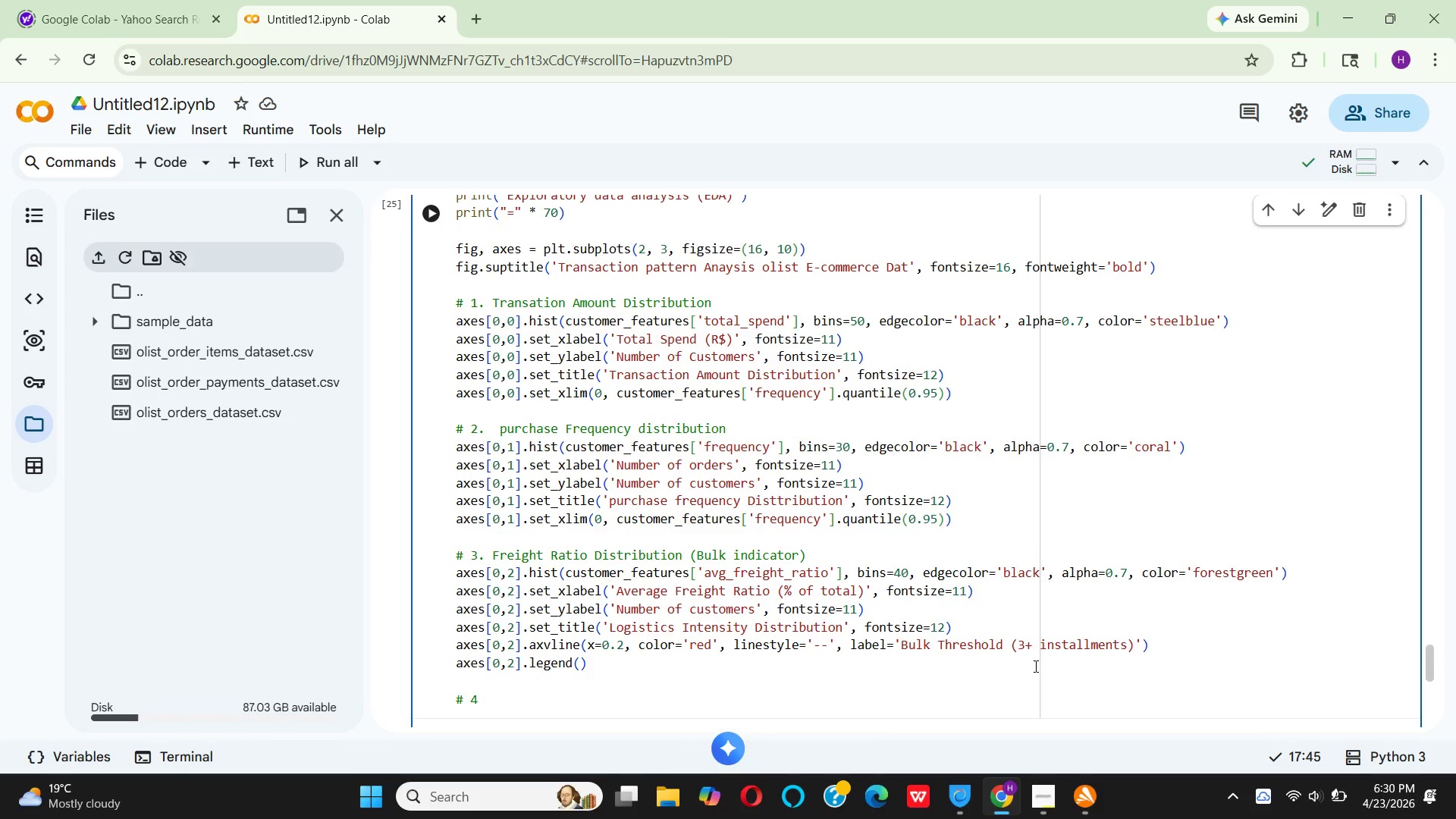 
key(Space)
 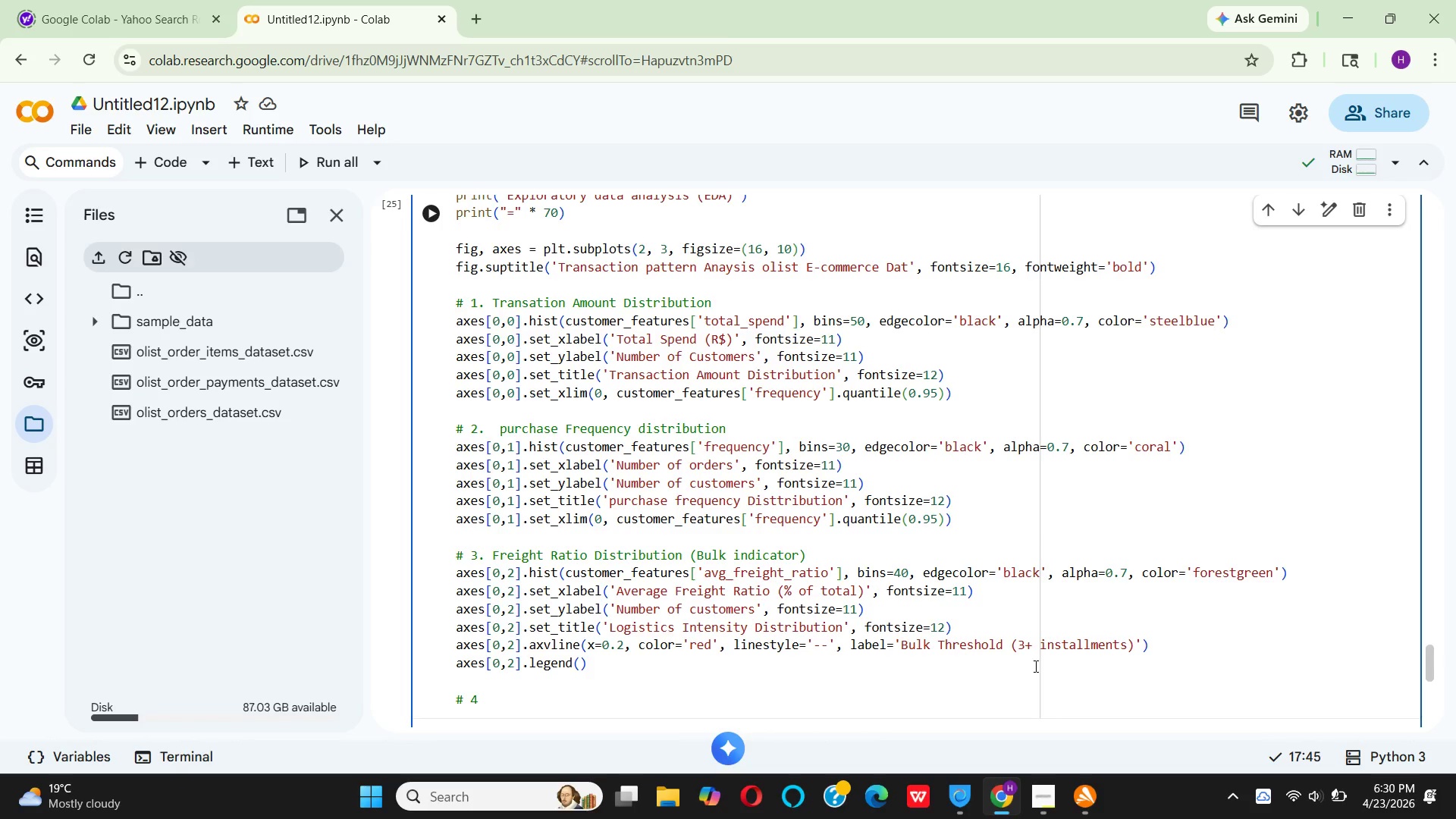 
key(Backspace)
 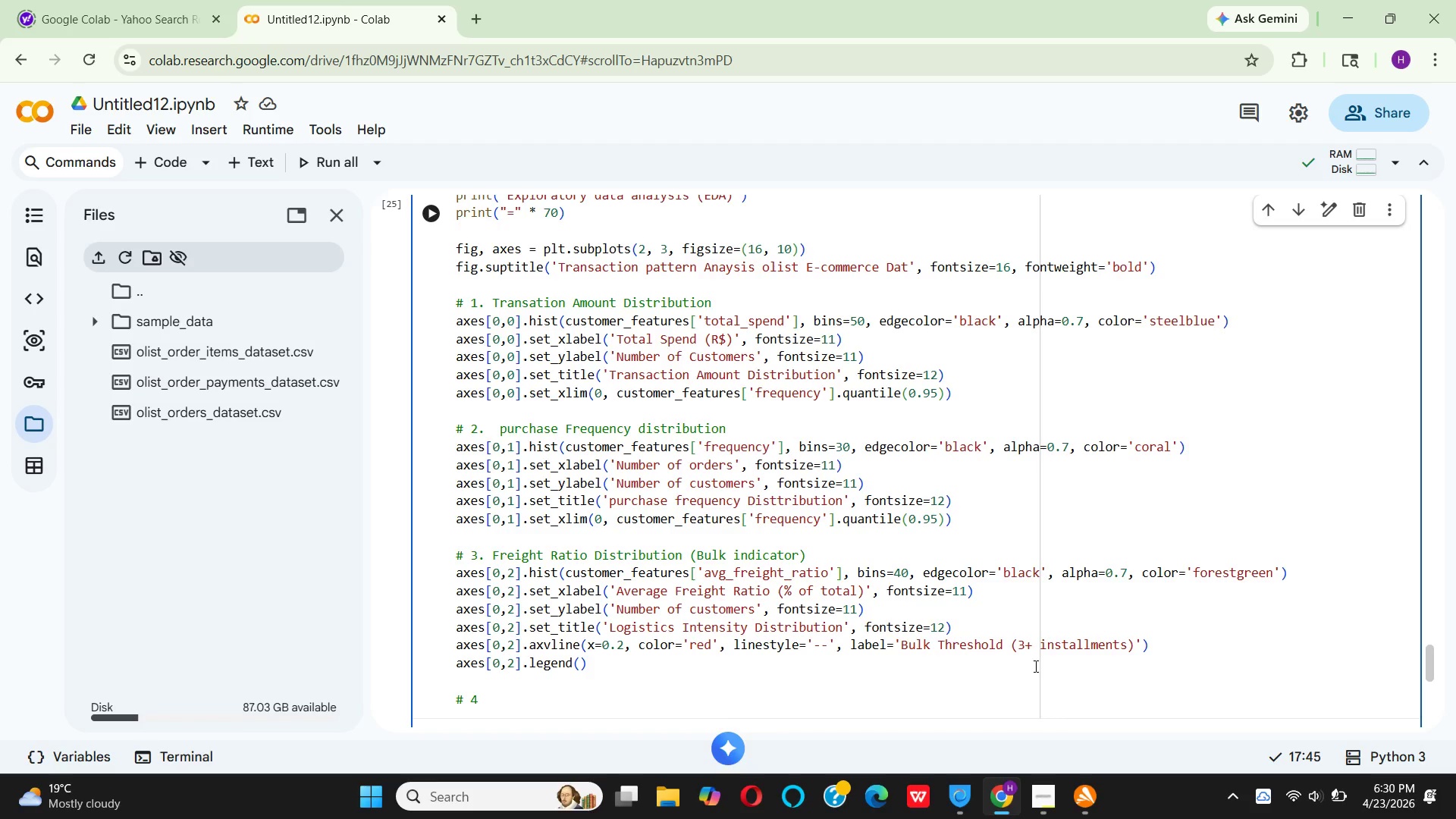 
key(Period)
 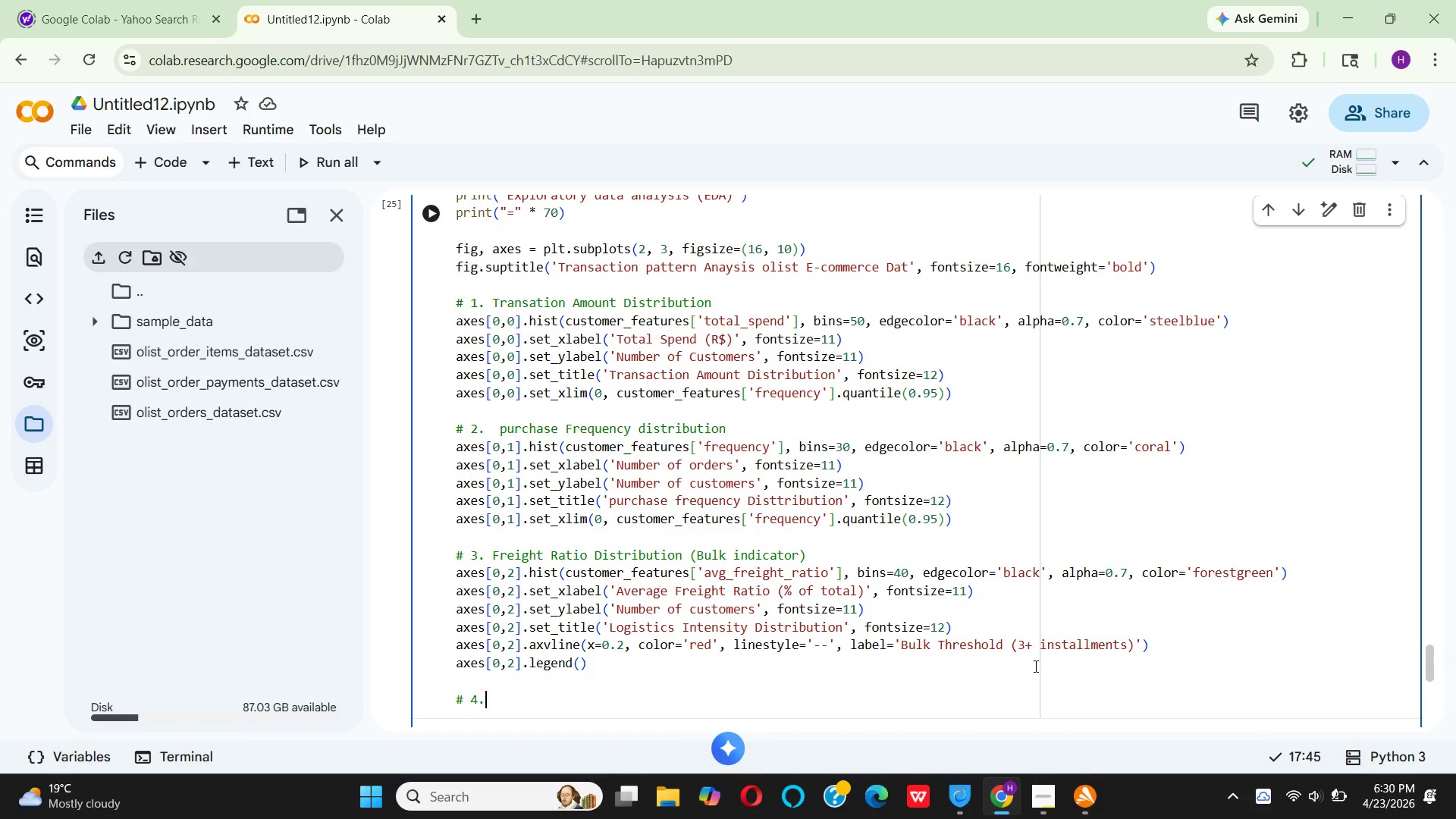 
key(Space)
 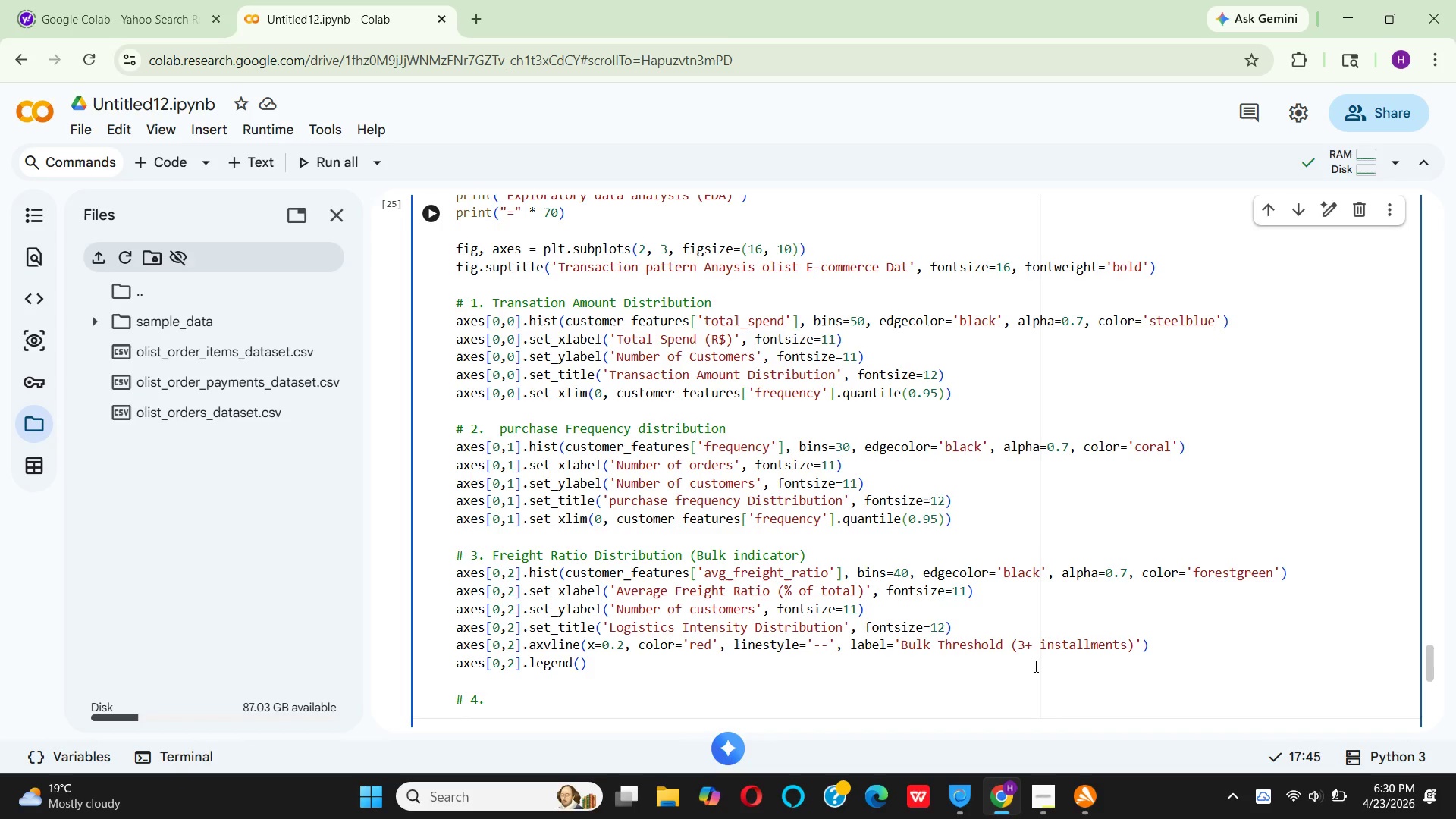 
type(Installments Disr)
key(Backspace)
type(tribution )
 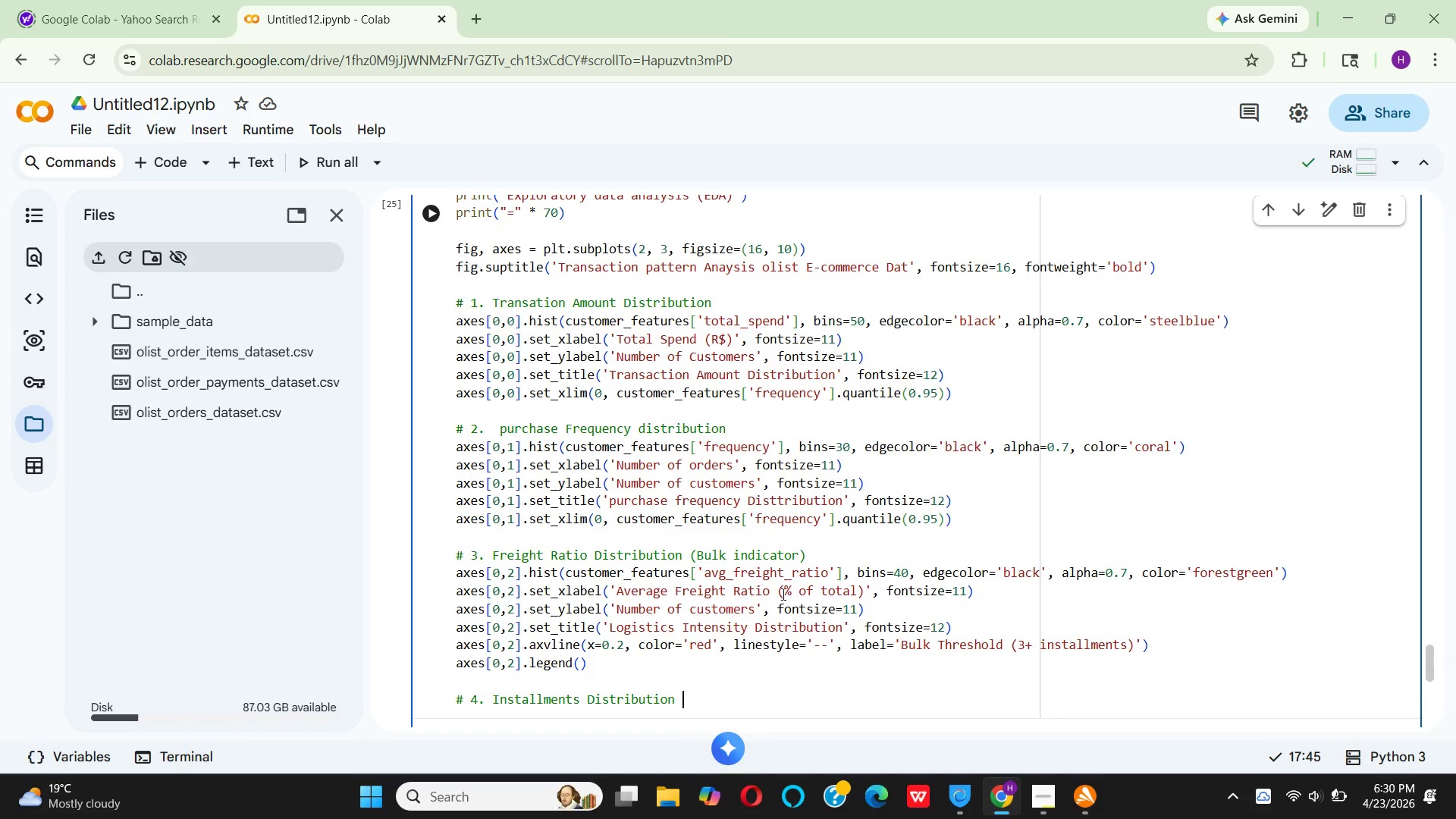 
wait(7.02)
 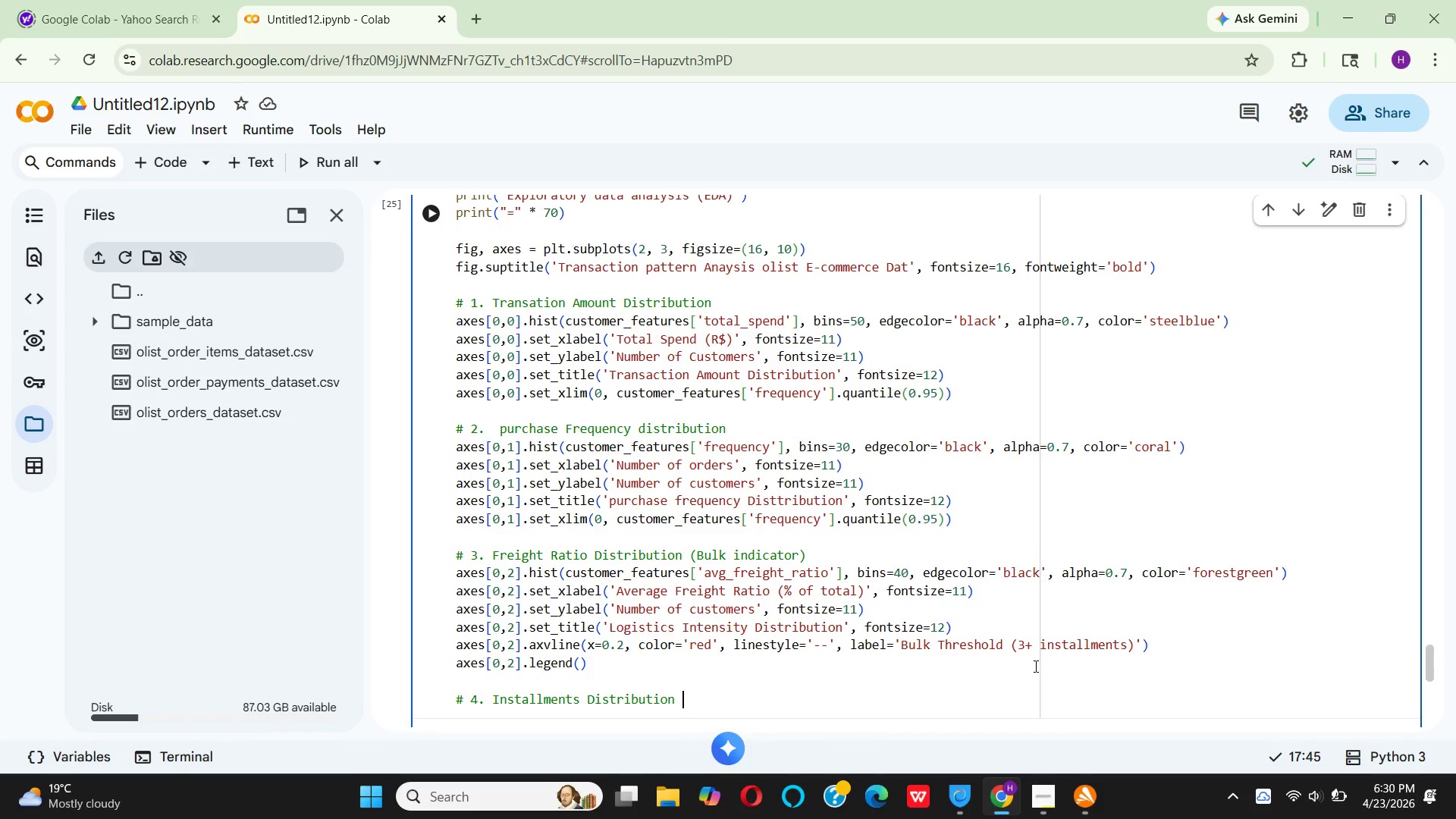 
left_click([801, 557])
 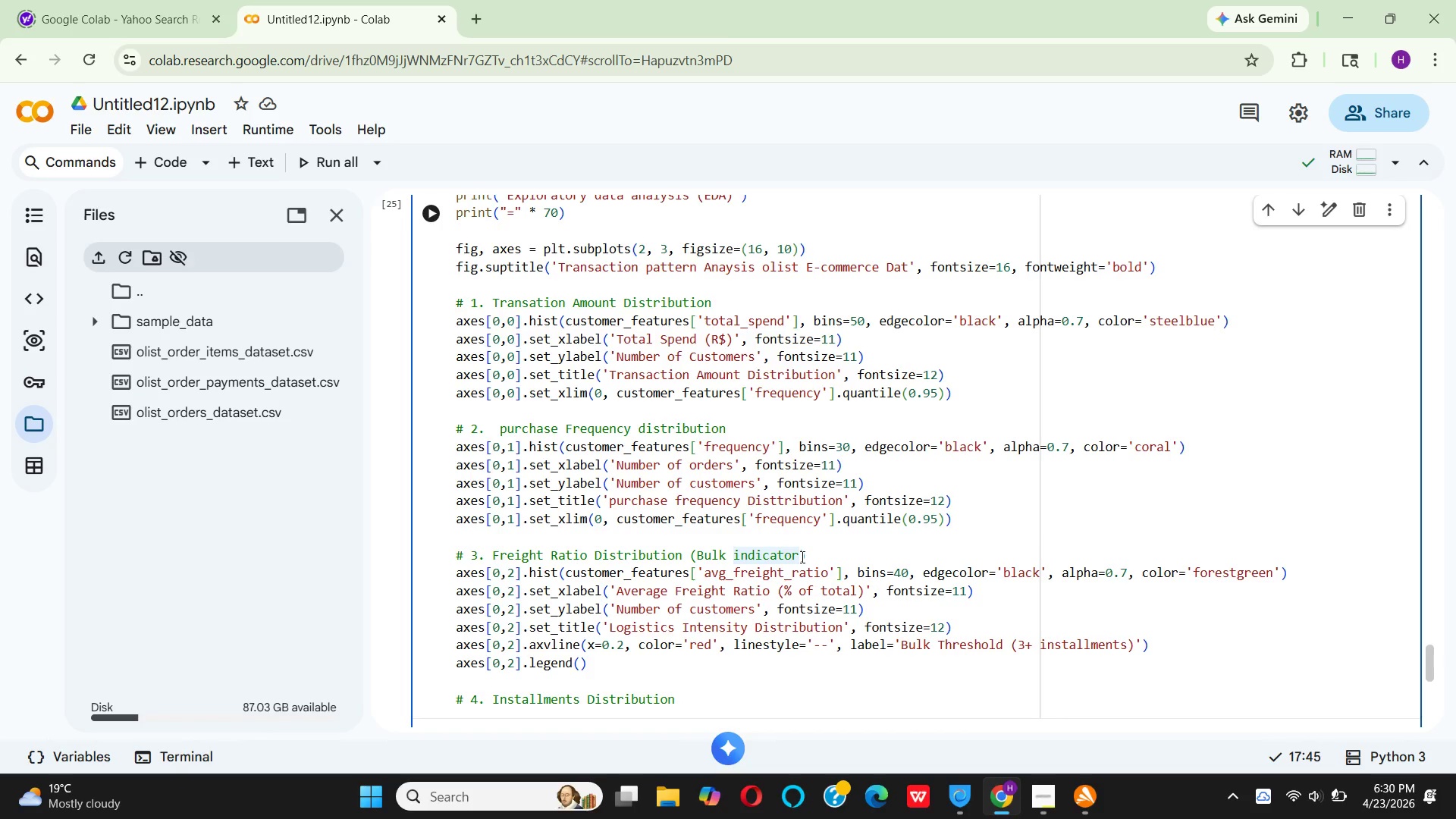 
key(Backspace)
key(Backspace)
key(Backspace)
key(Backspace)
key(Backspace)
key(Backspace)
key(Backspace)
key(Backspace)
key(Backspace)
key(Backspace)
key(Backspace)
key(Backspace)
key(Backspace)
key(Backspace)
type(Logistics intensity)
 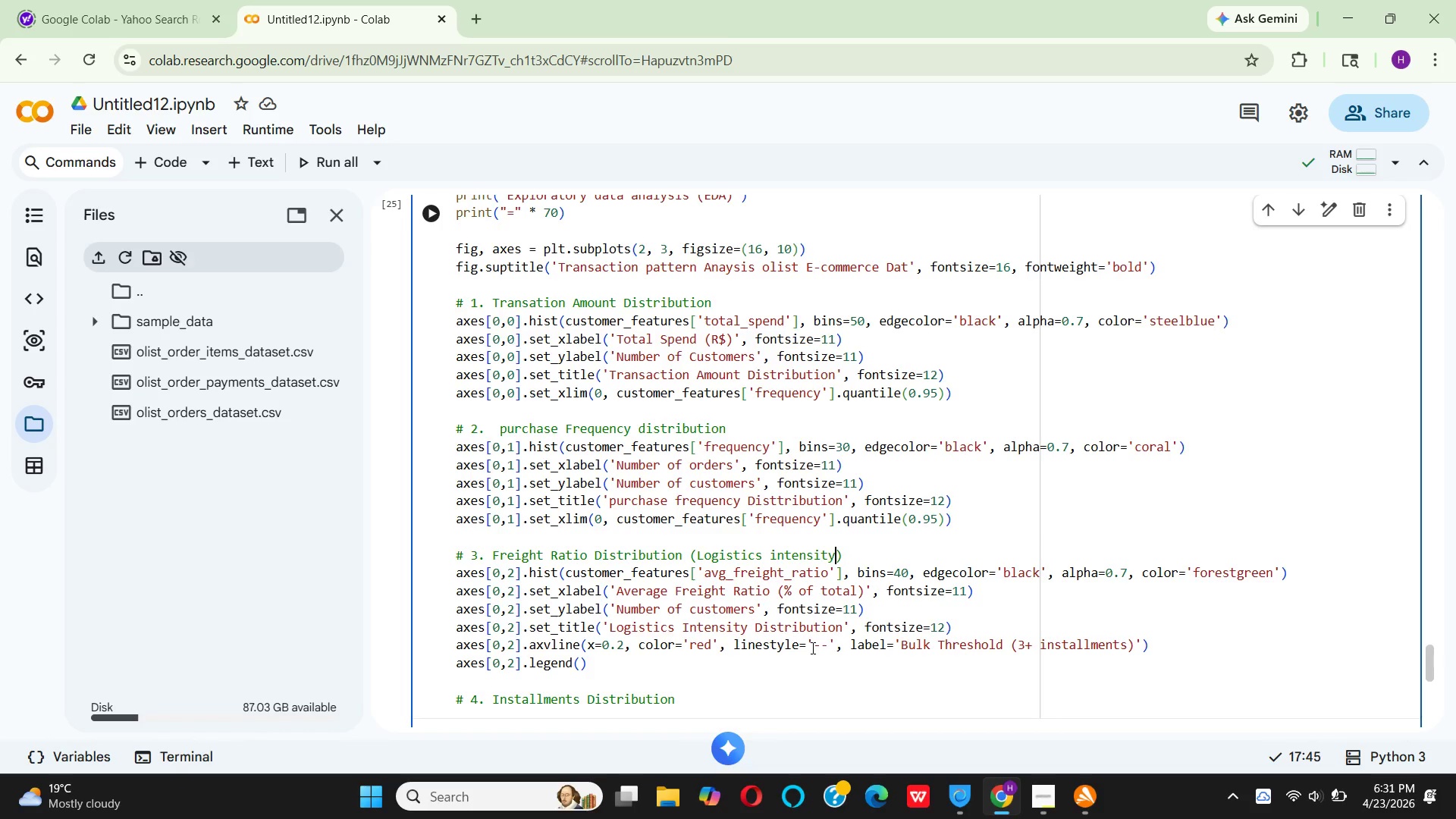 
wait(7.05)
 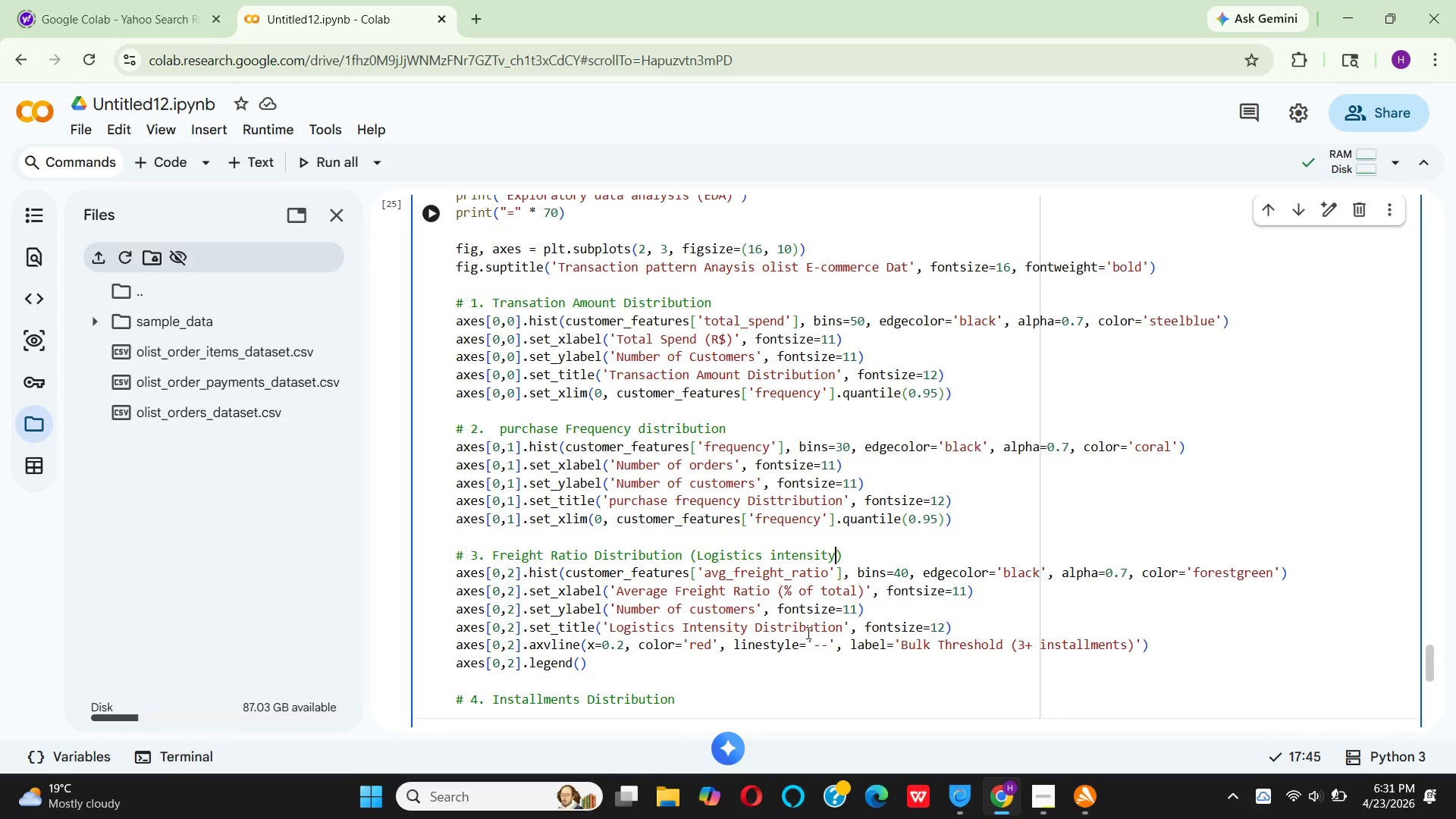 
scroll: coordinate [812, 647], scroll_direction: down, amount: 1.0
 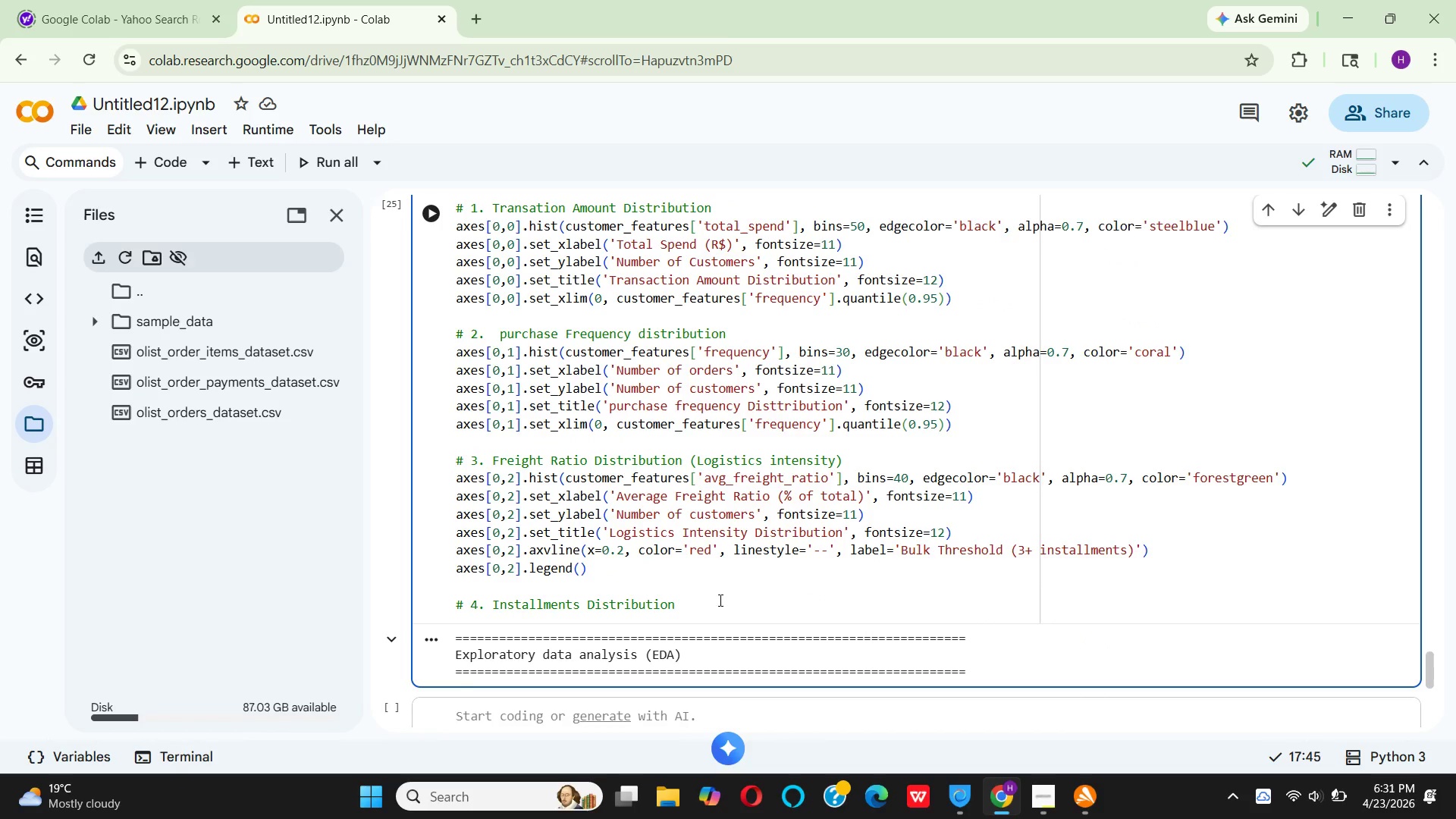 
left_click([710, 602])
 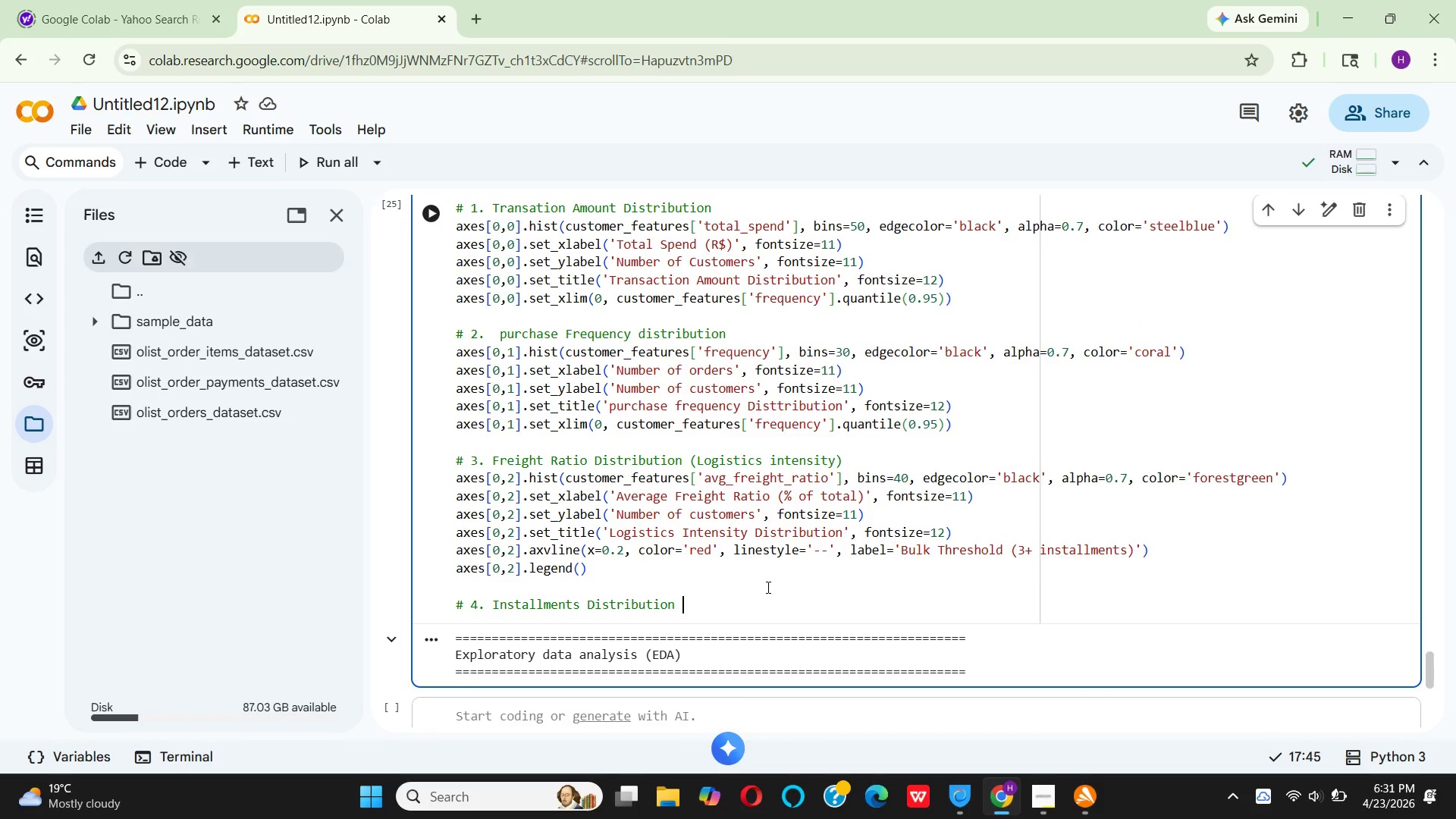 
type((Bulk indicator)
 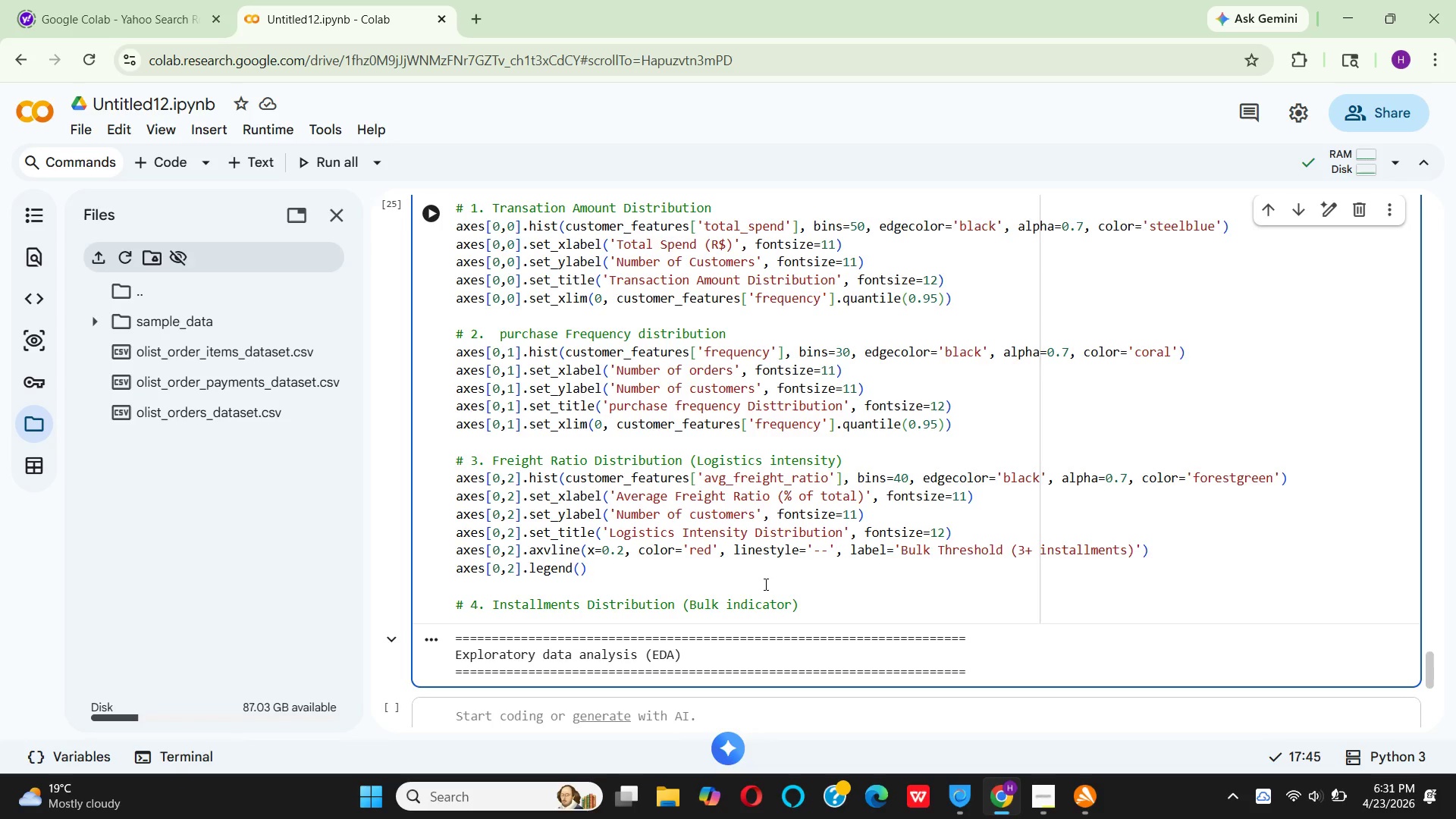 
key(ArrowRight)
 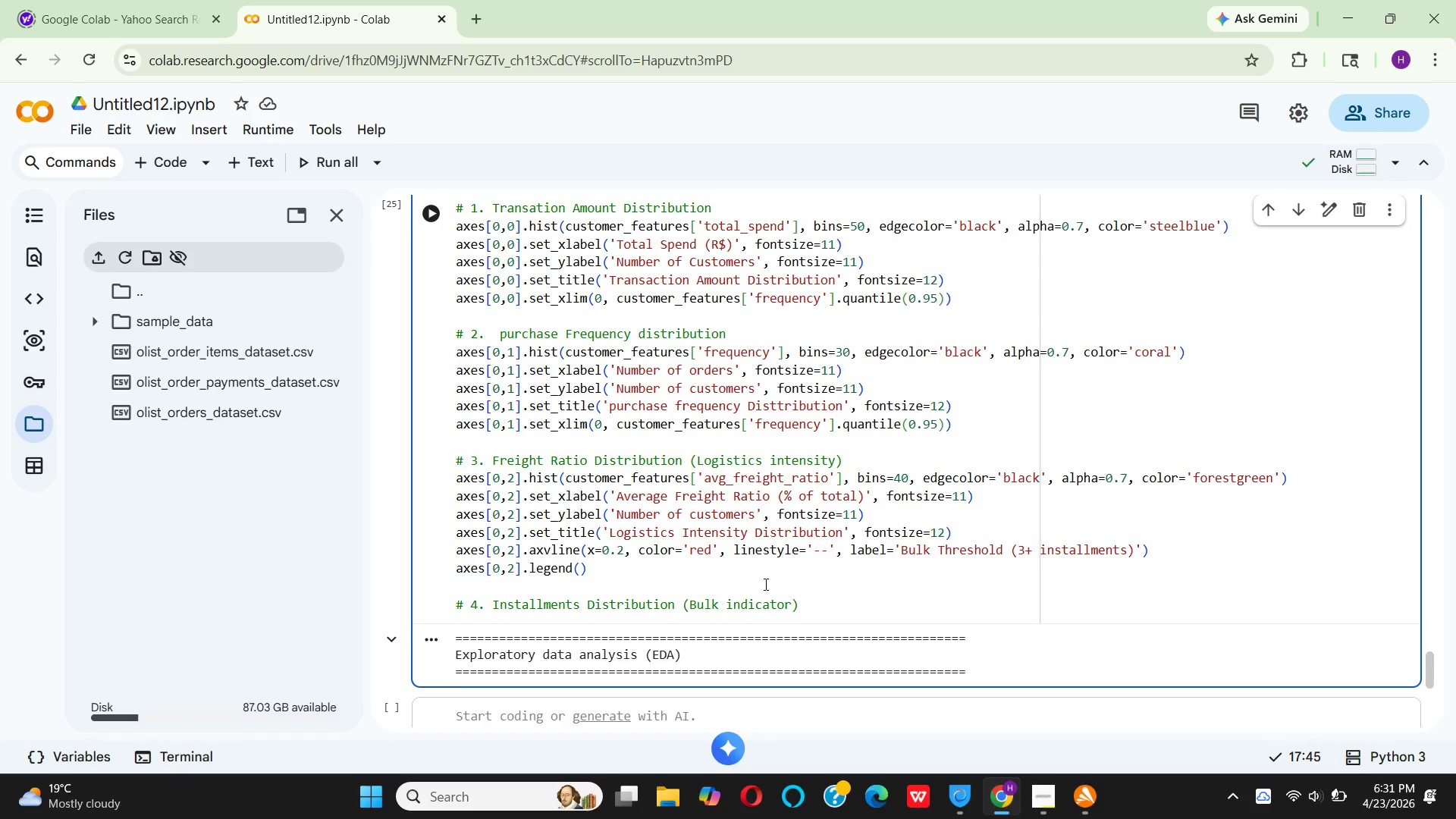 
key(Enter)
 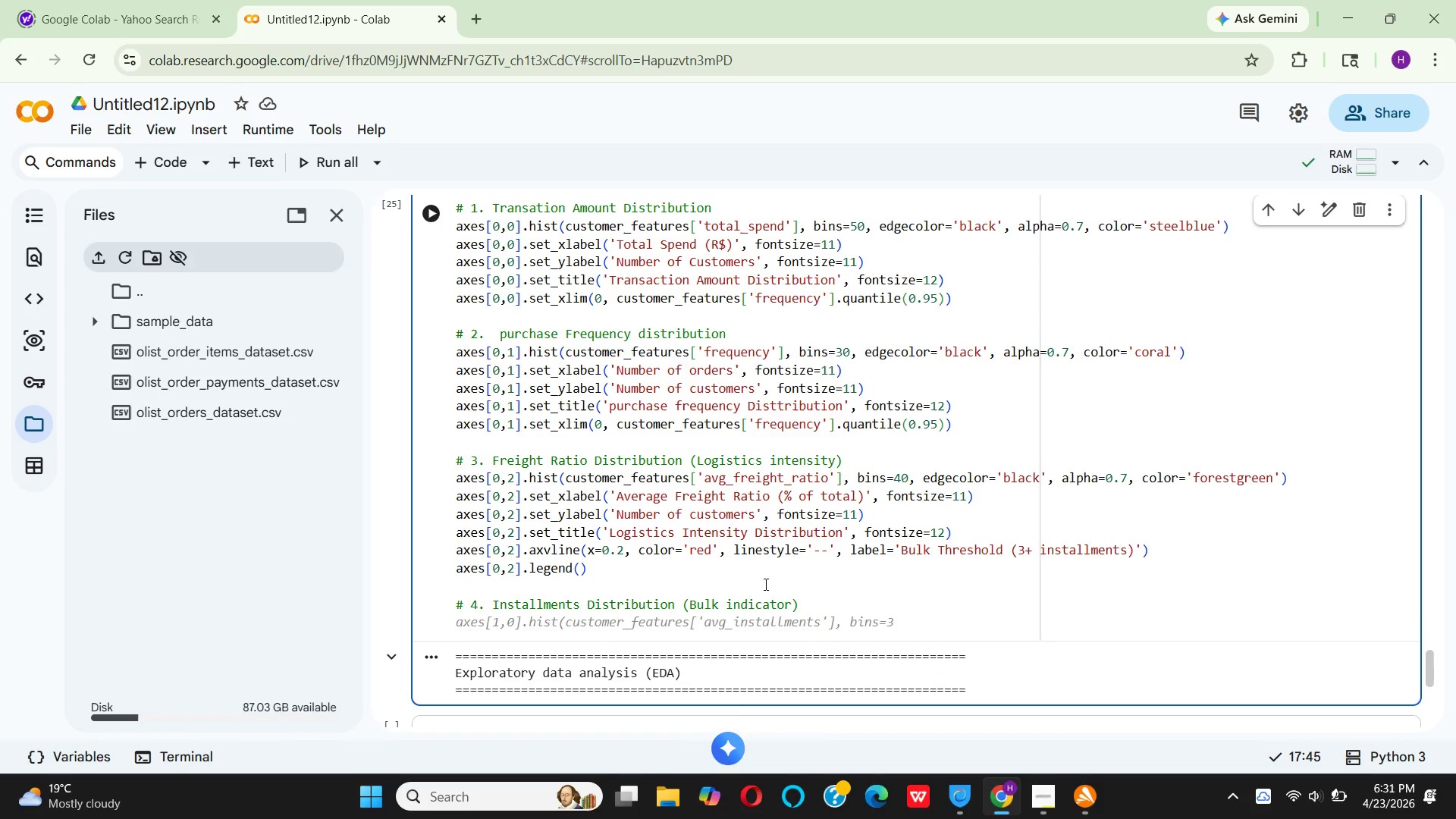 
type(axes)
 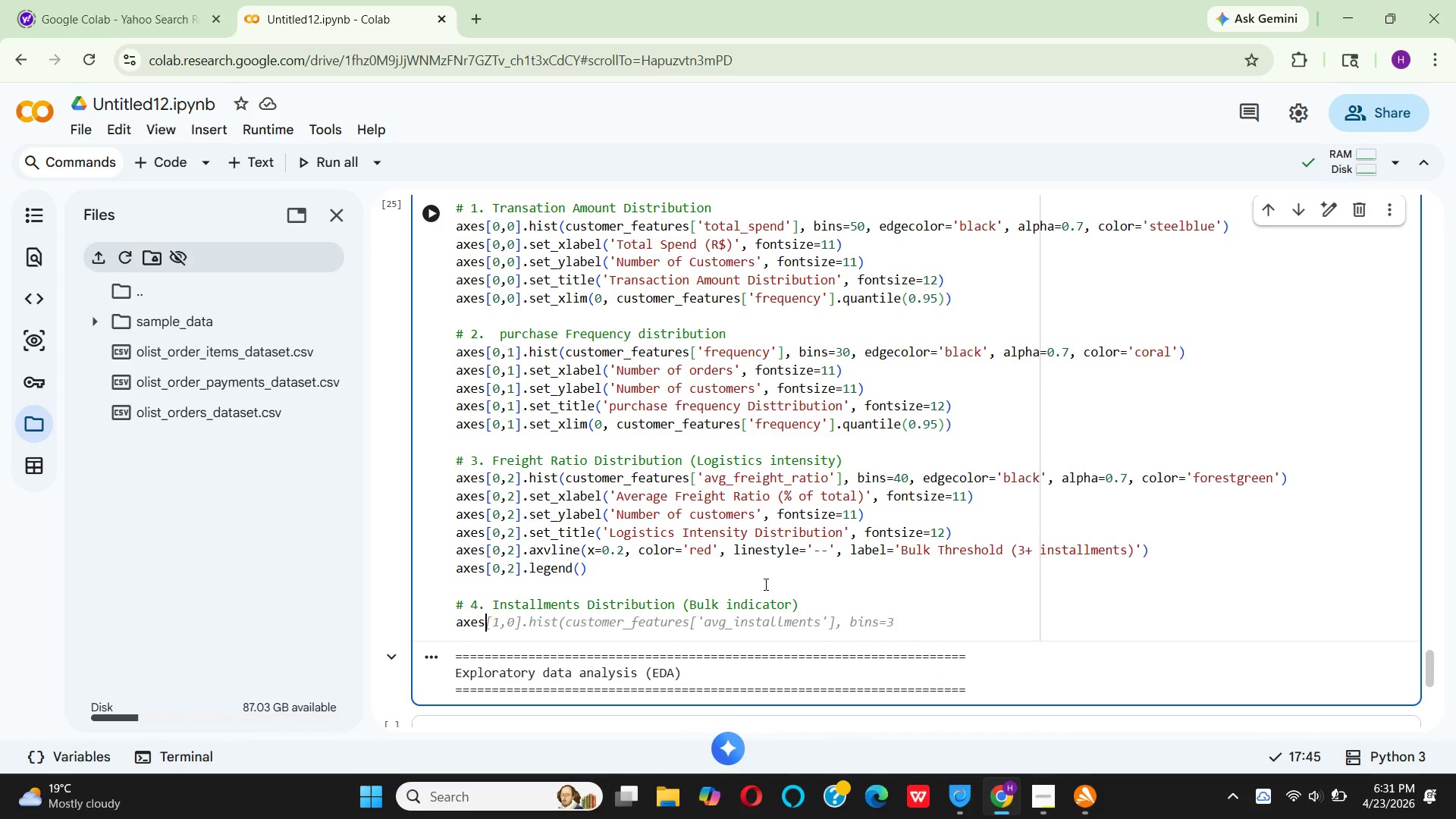 
key(BracketLeft)
 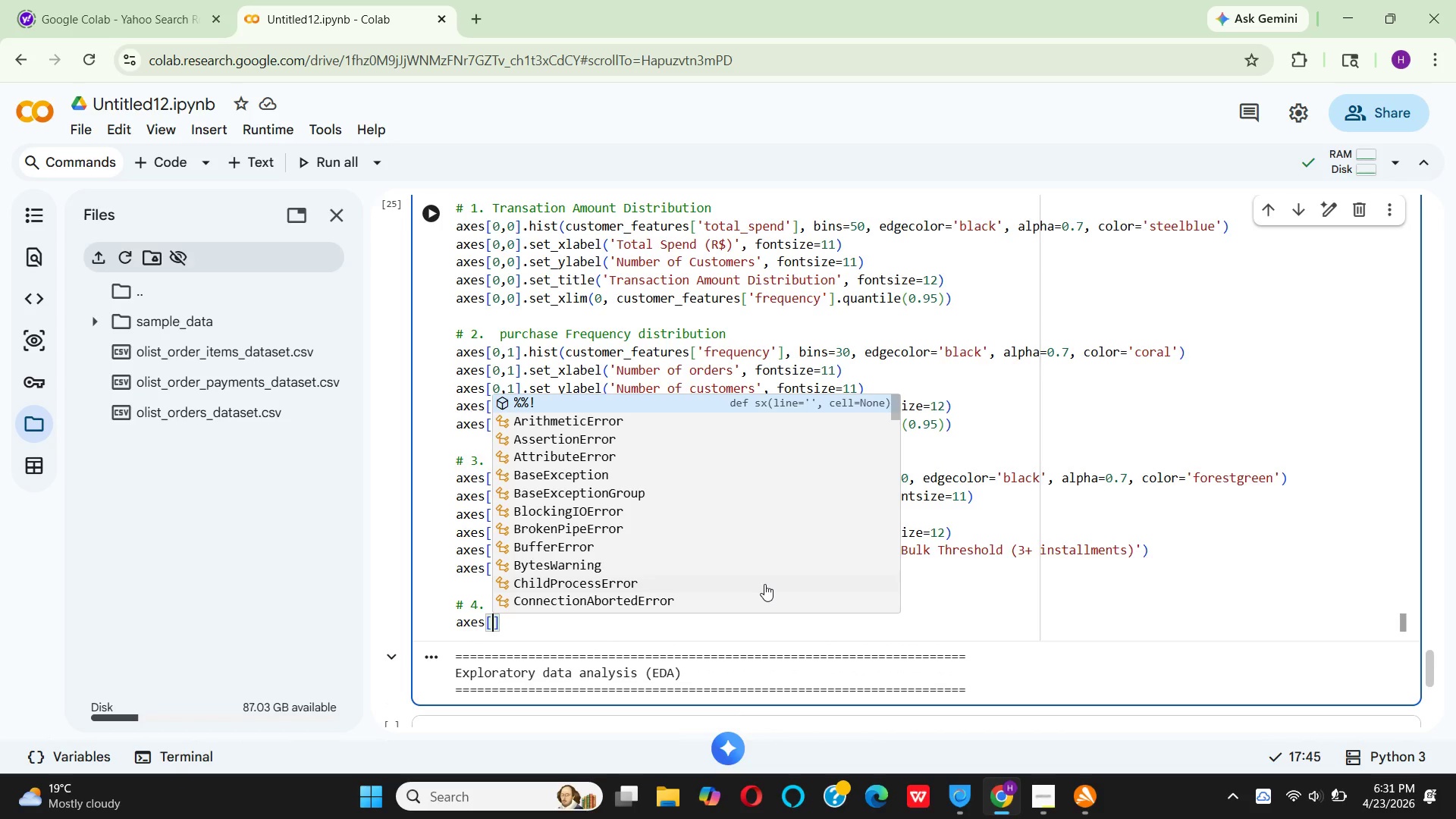 
key(1)
 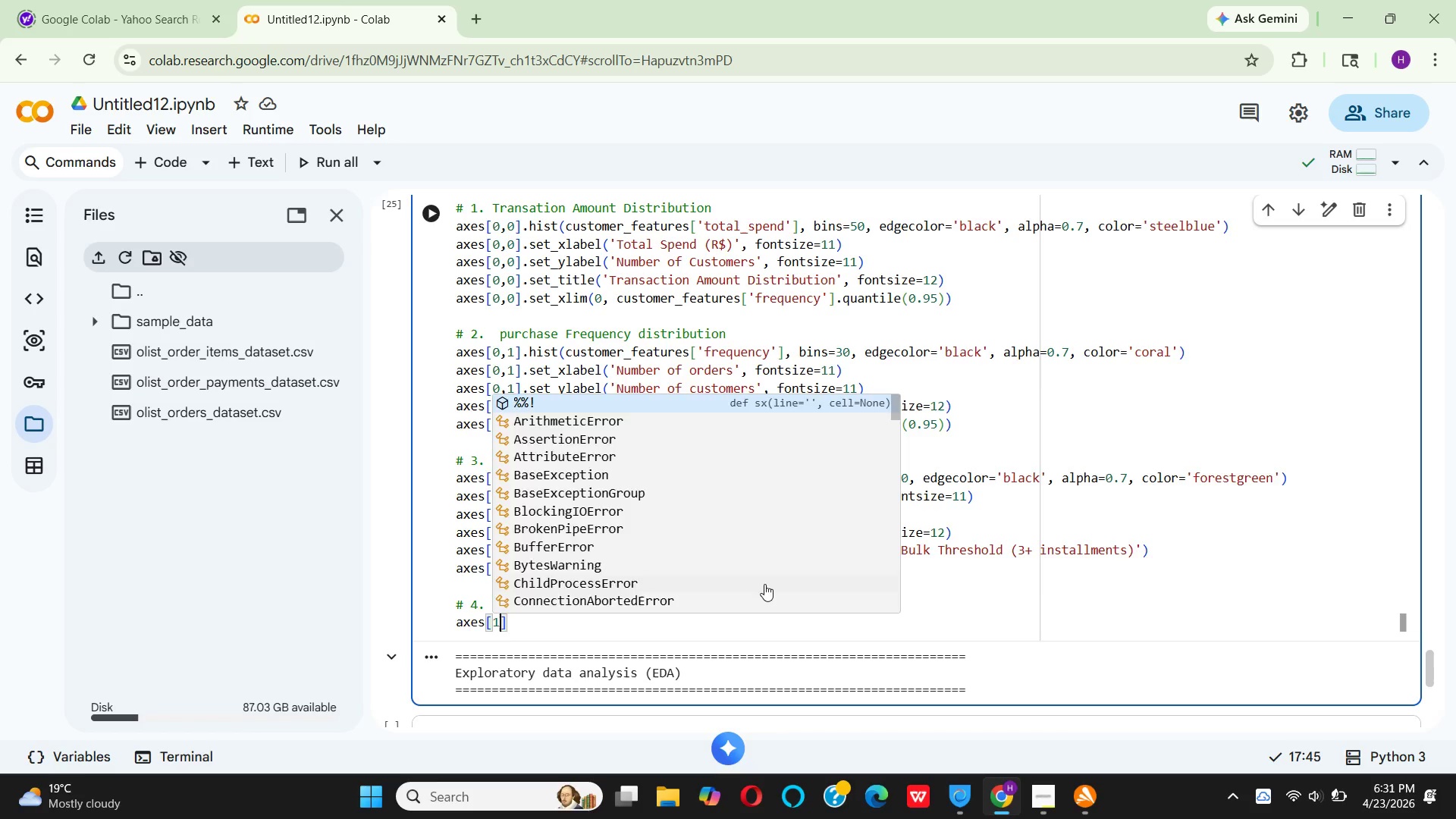 
key(Comma)
 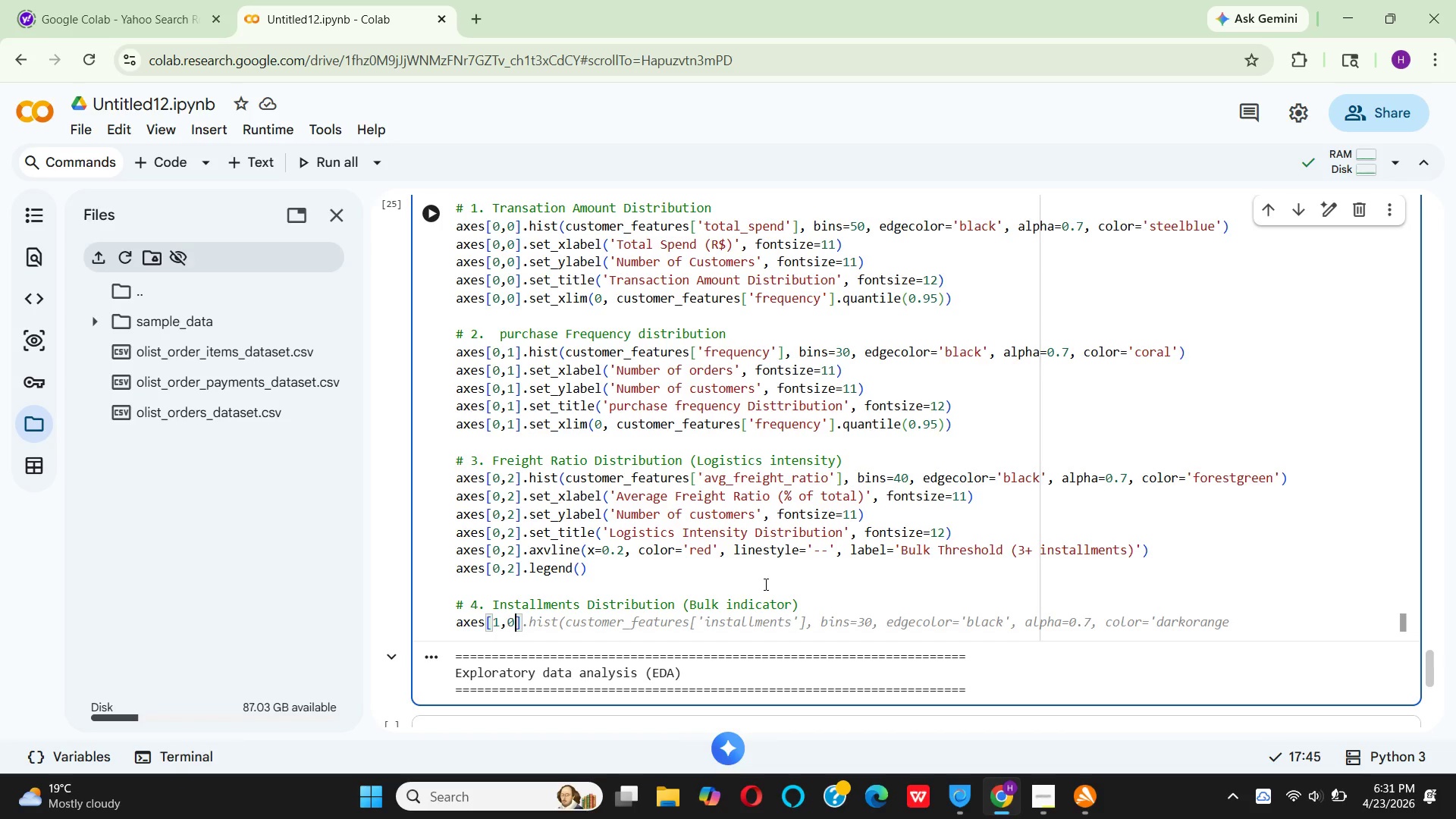 
key(0)
 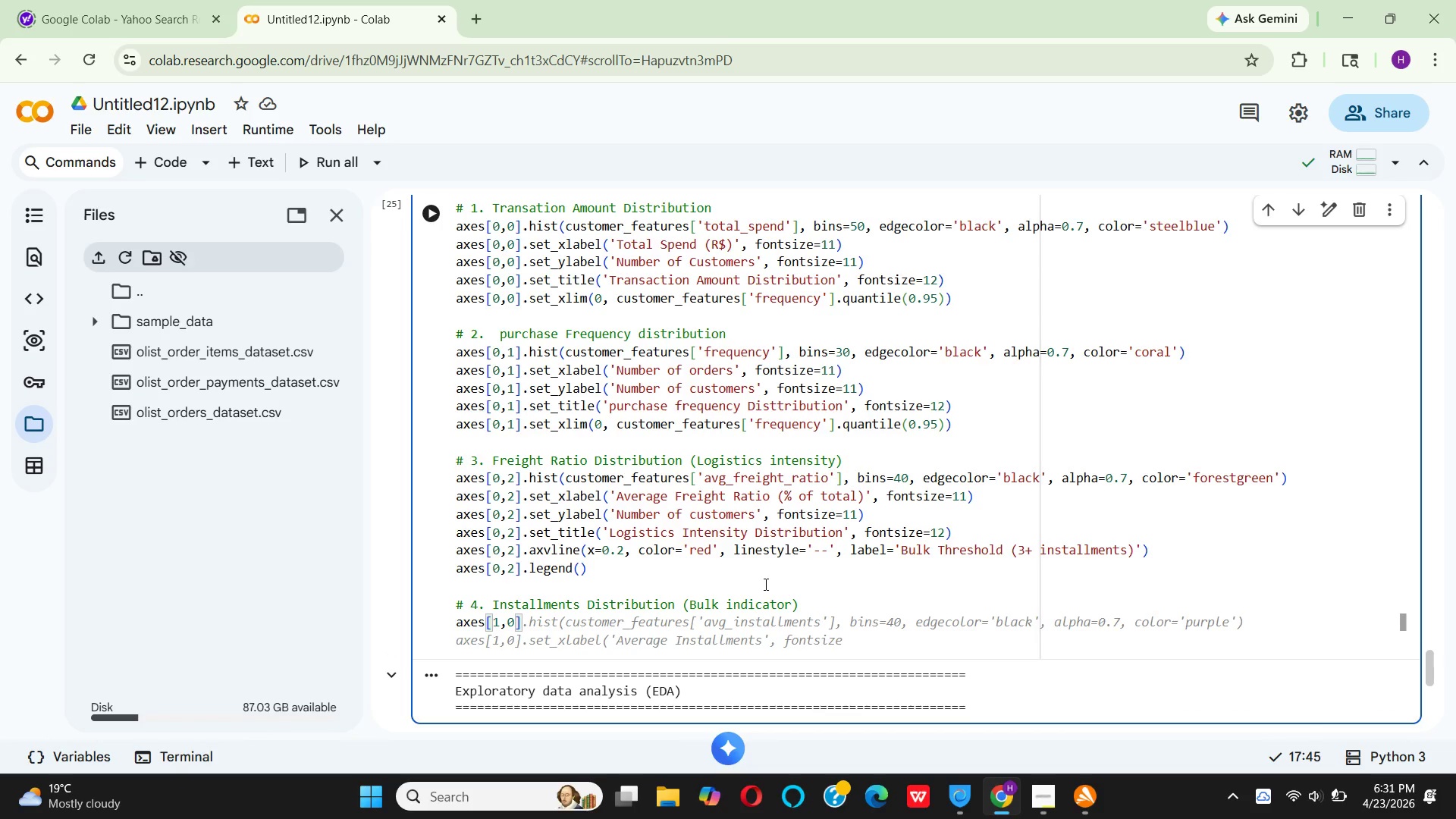 
key(ArrowRight)
 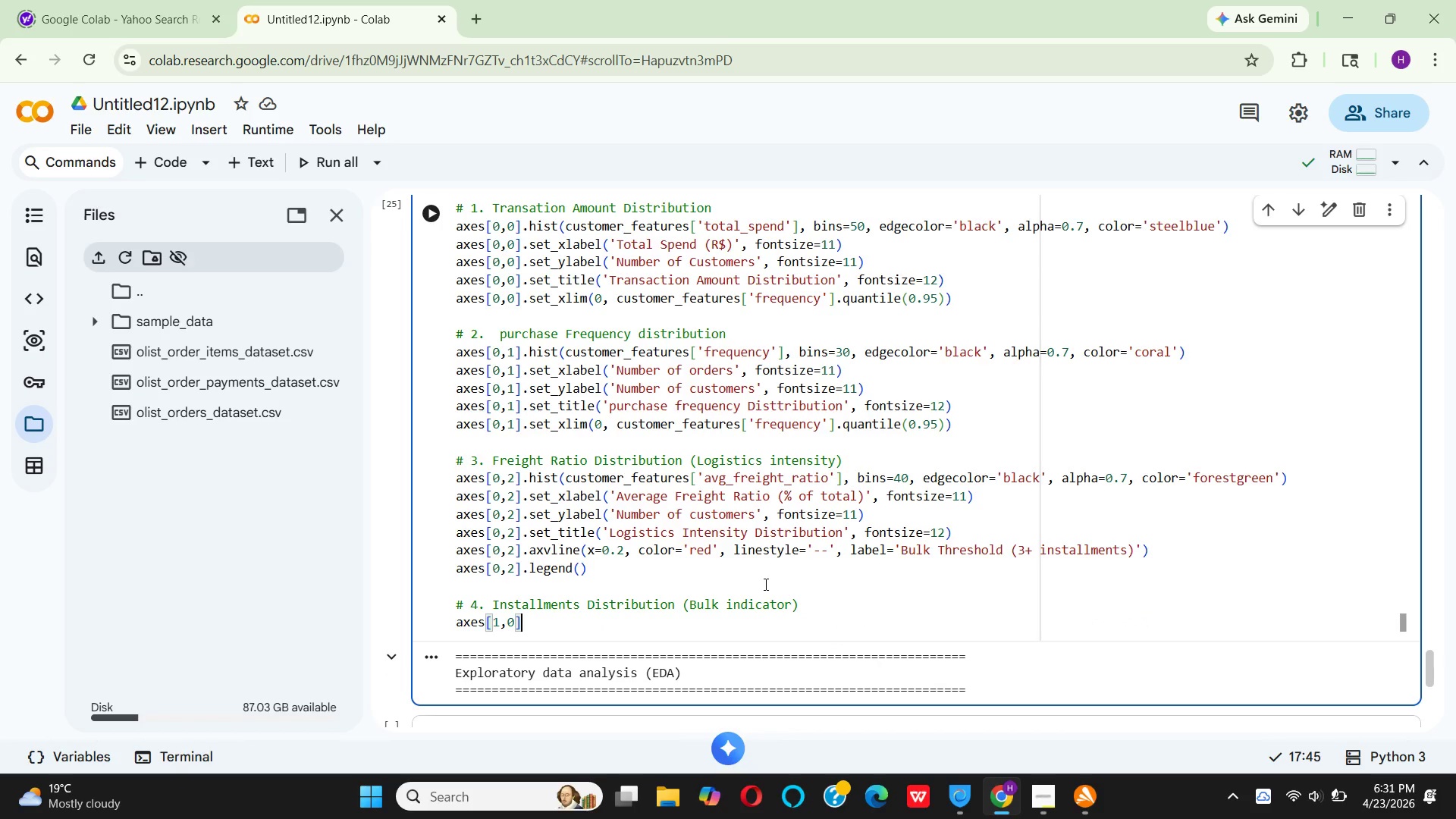 
type(.hi)
 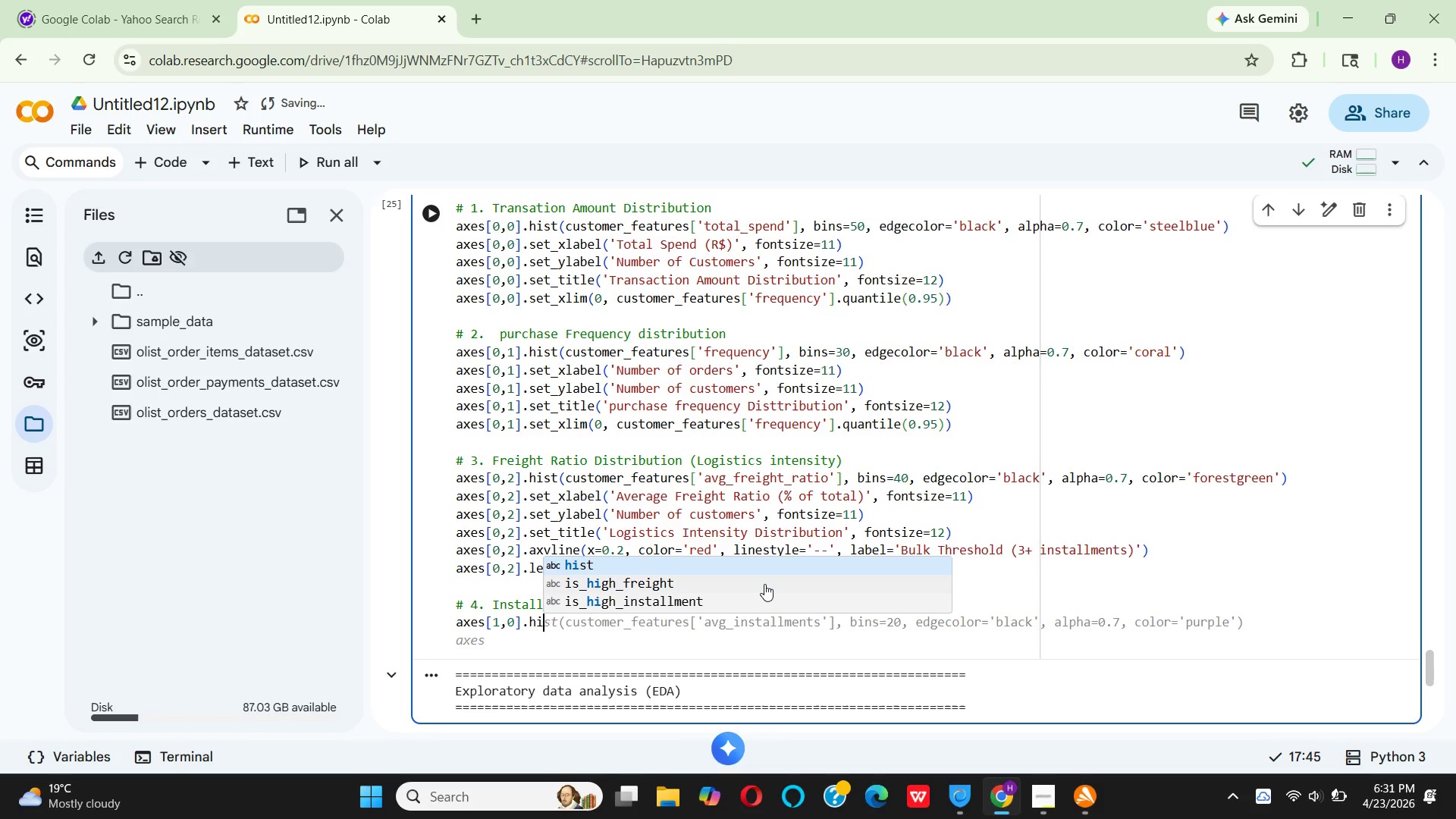 
key(Enter)
 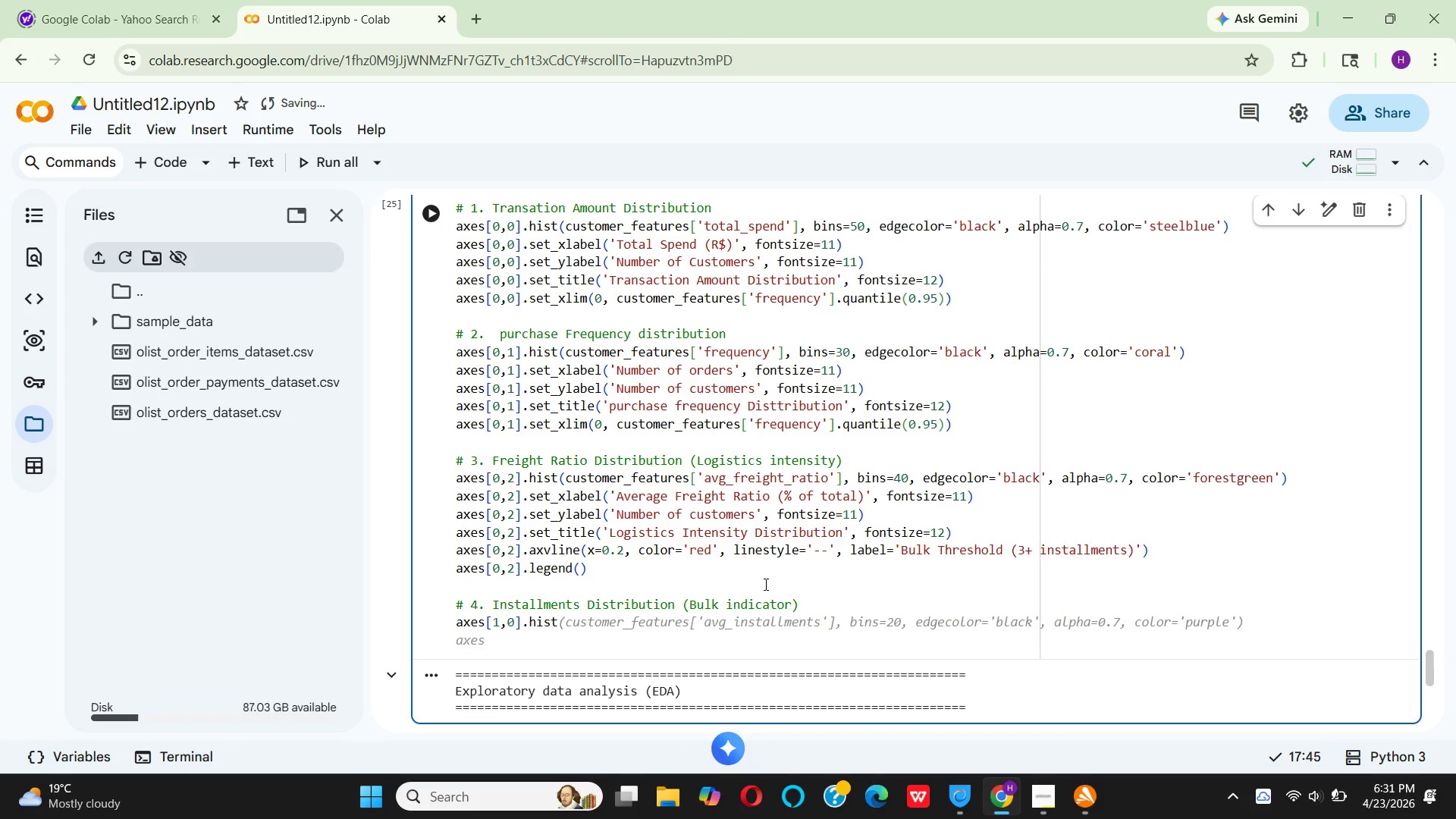 
type((cu)
 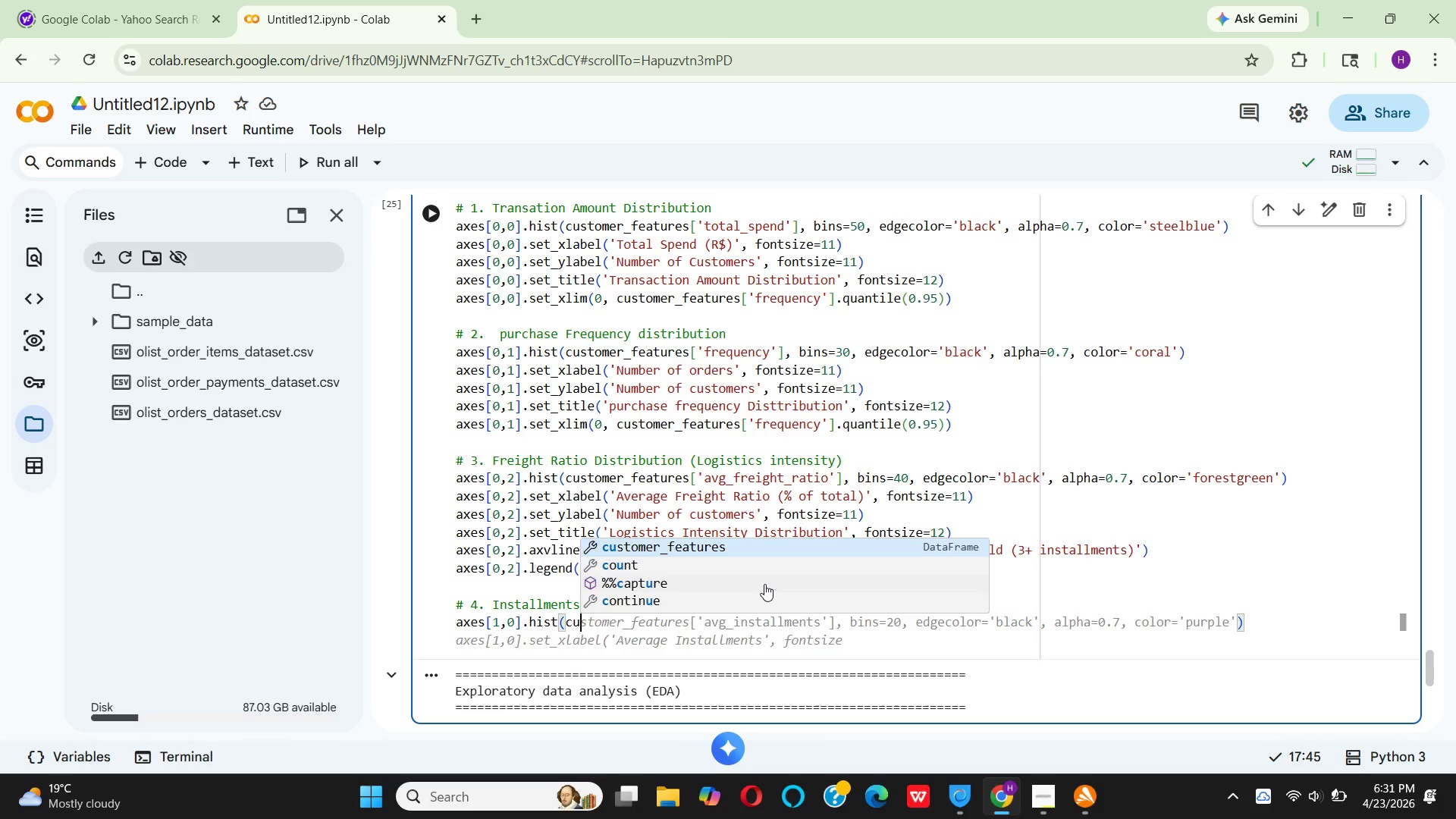 
key(Enter)
 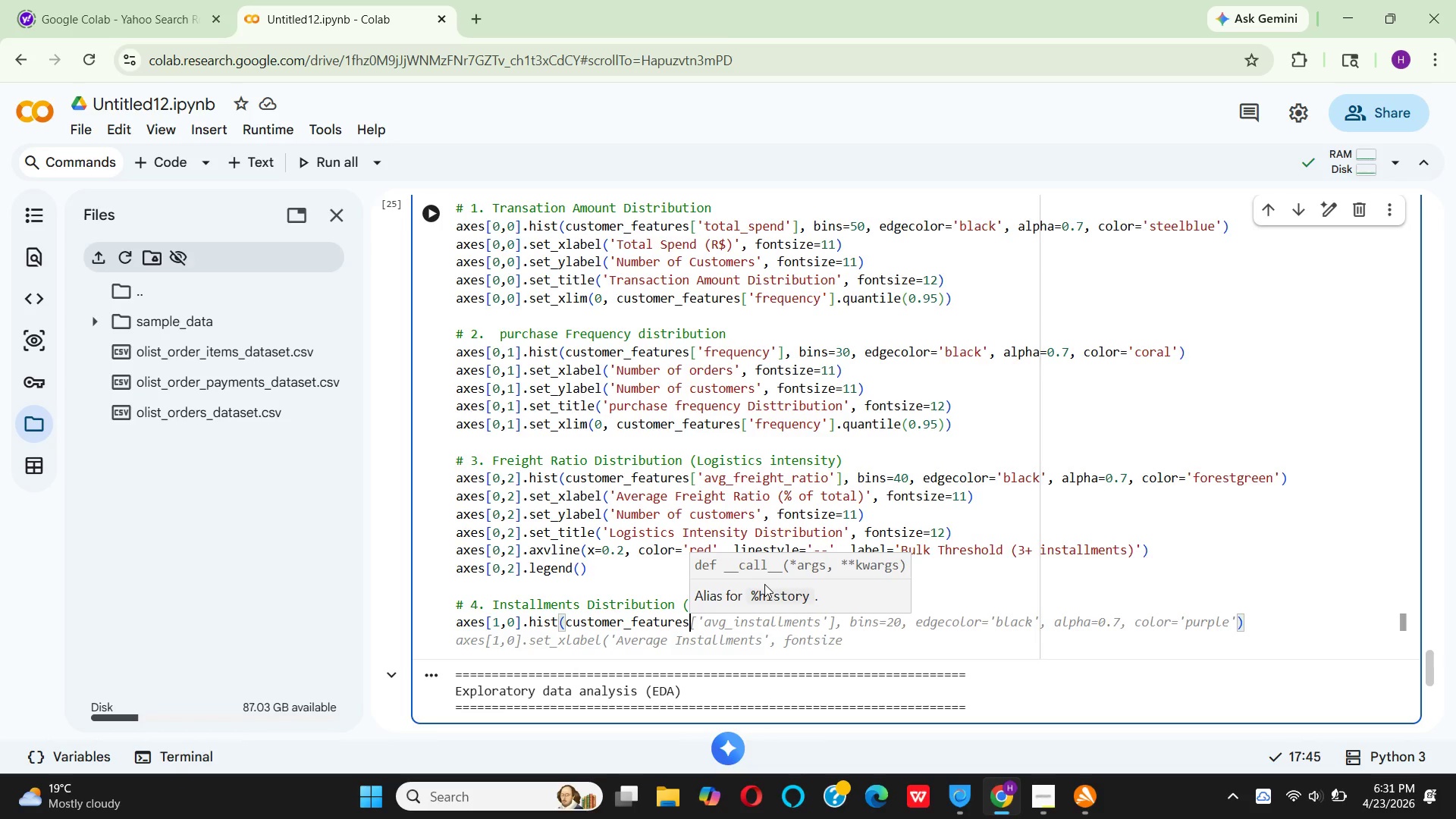 
key(BracketLeft)
 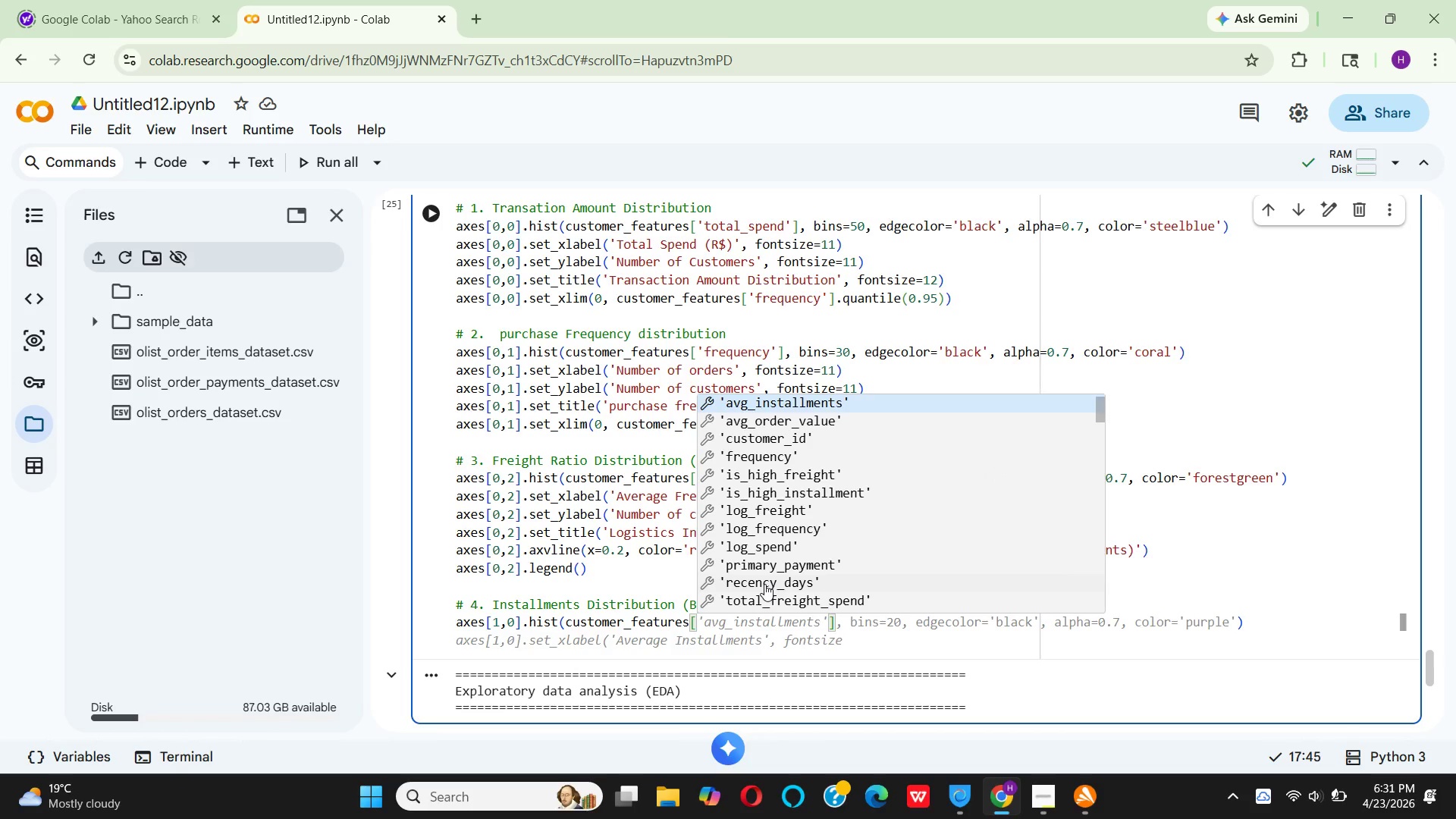 
key(Quote)
 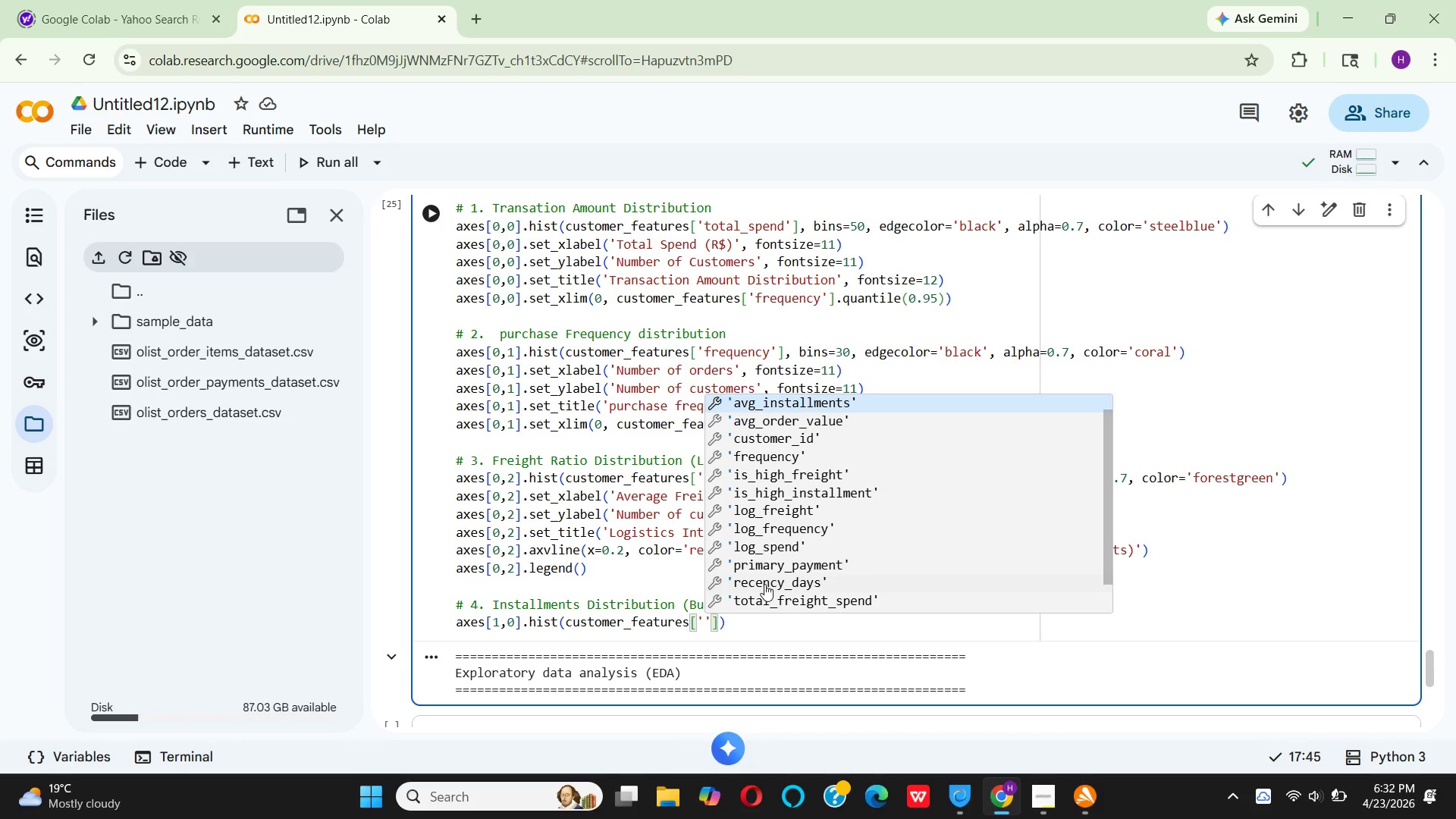 
wait(6.14)
 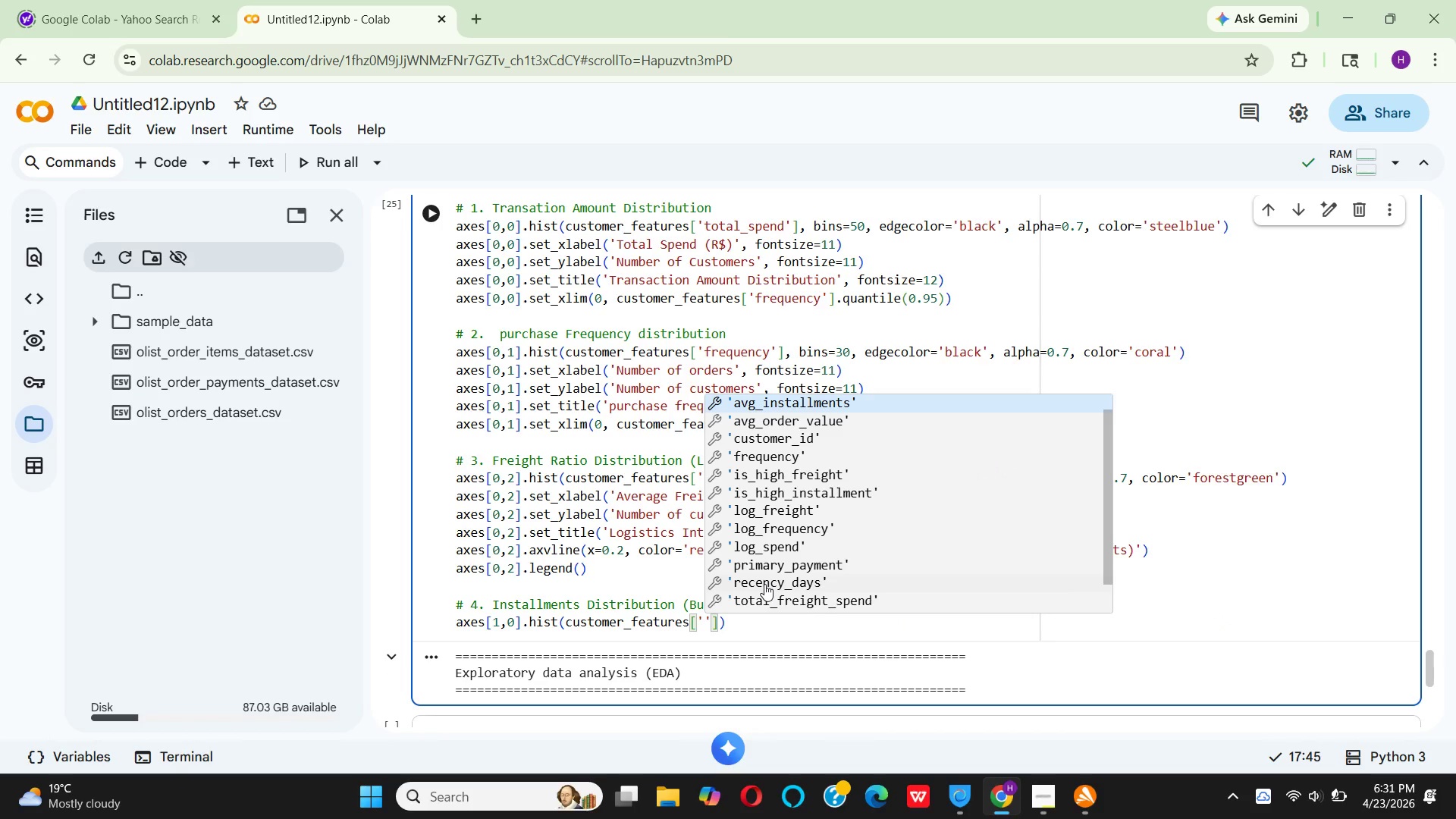 
key(Enter)
 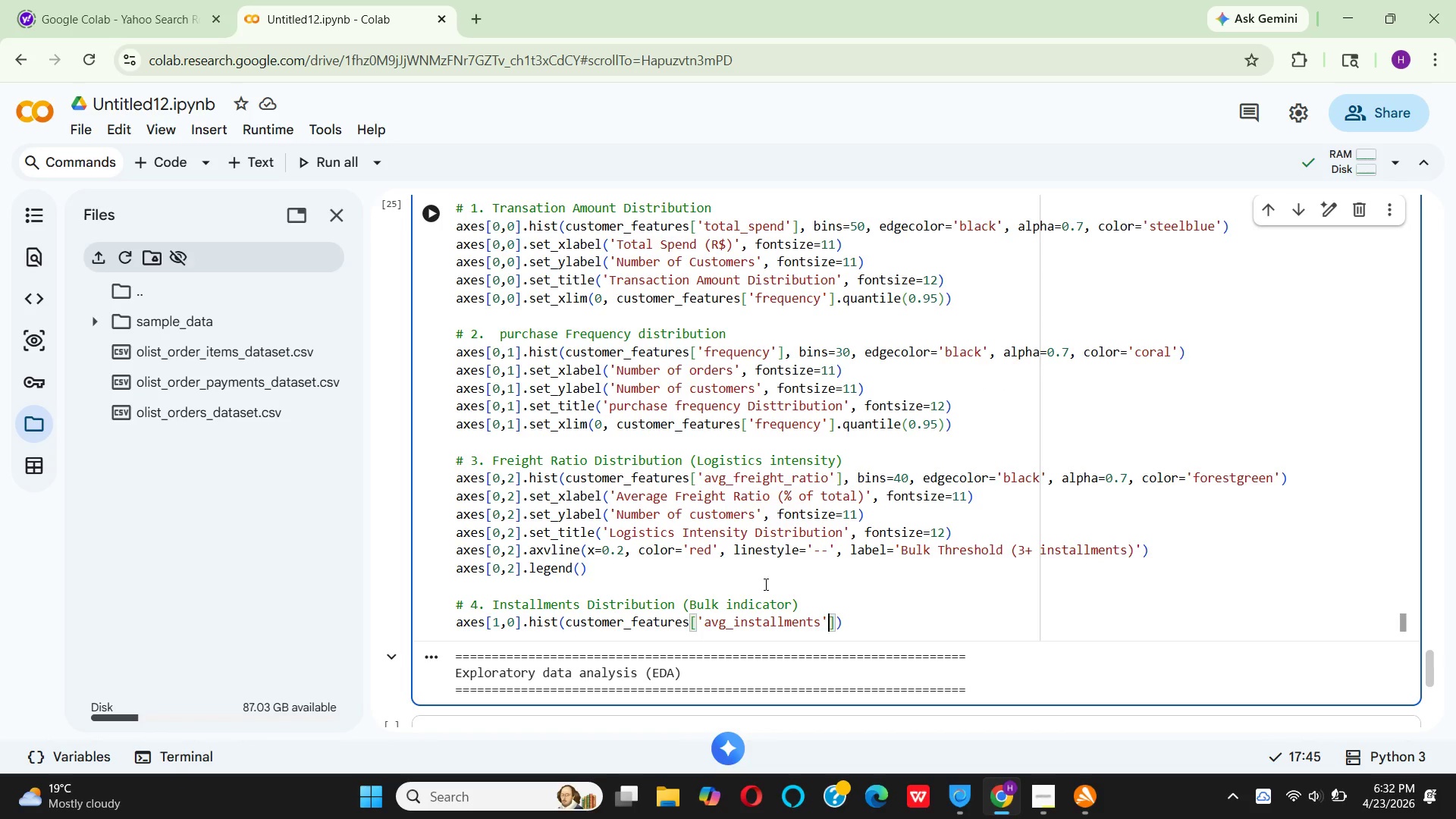 
key(ArrowRight)
 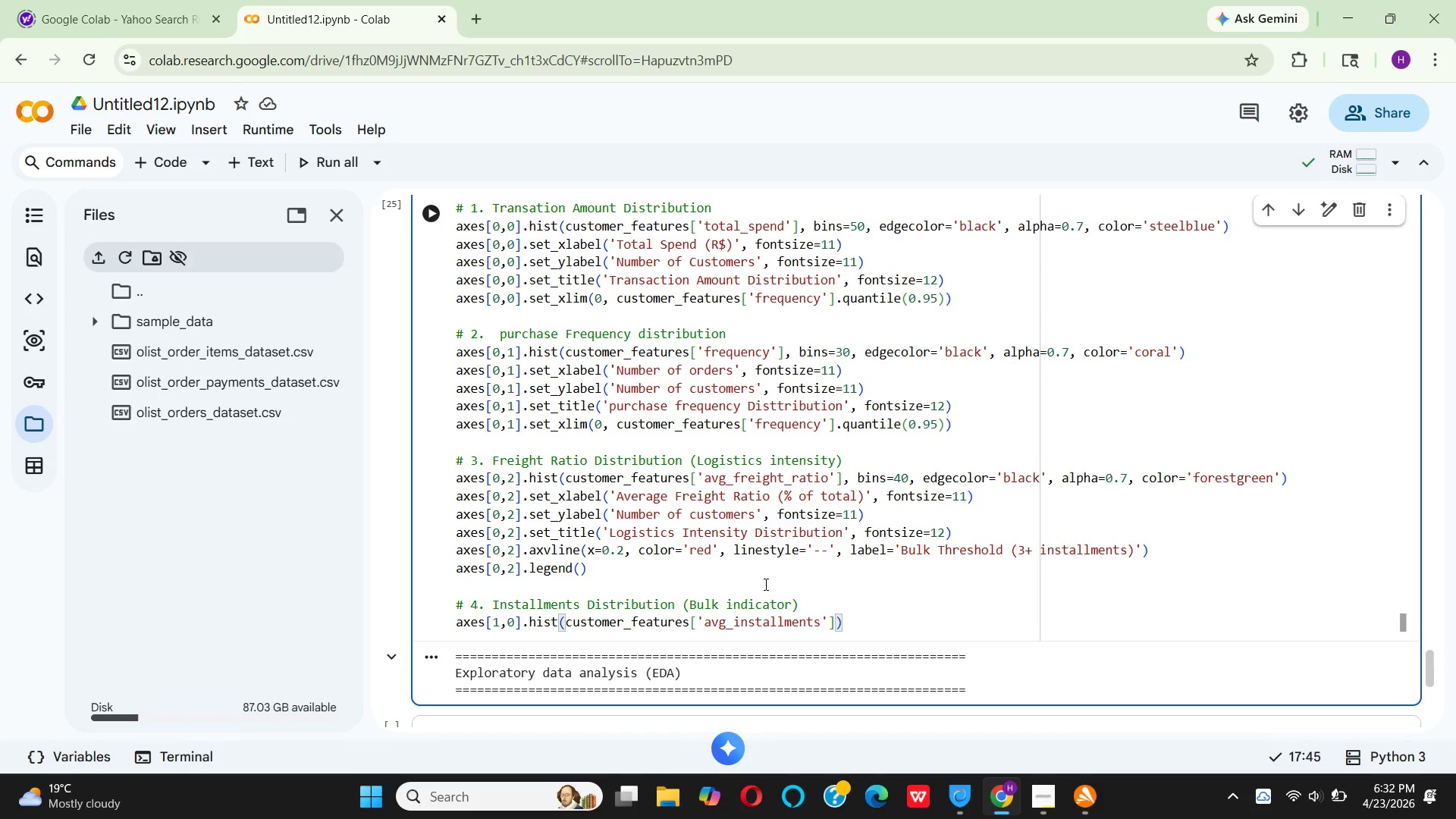 
type(, bins=10, )
 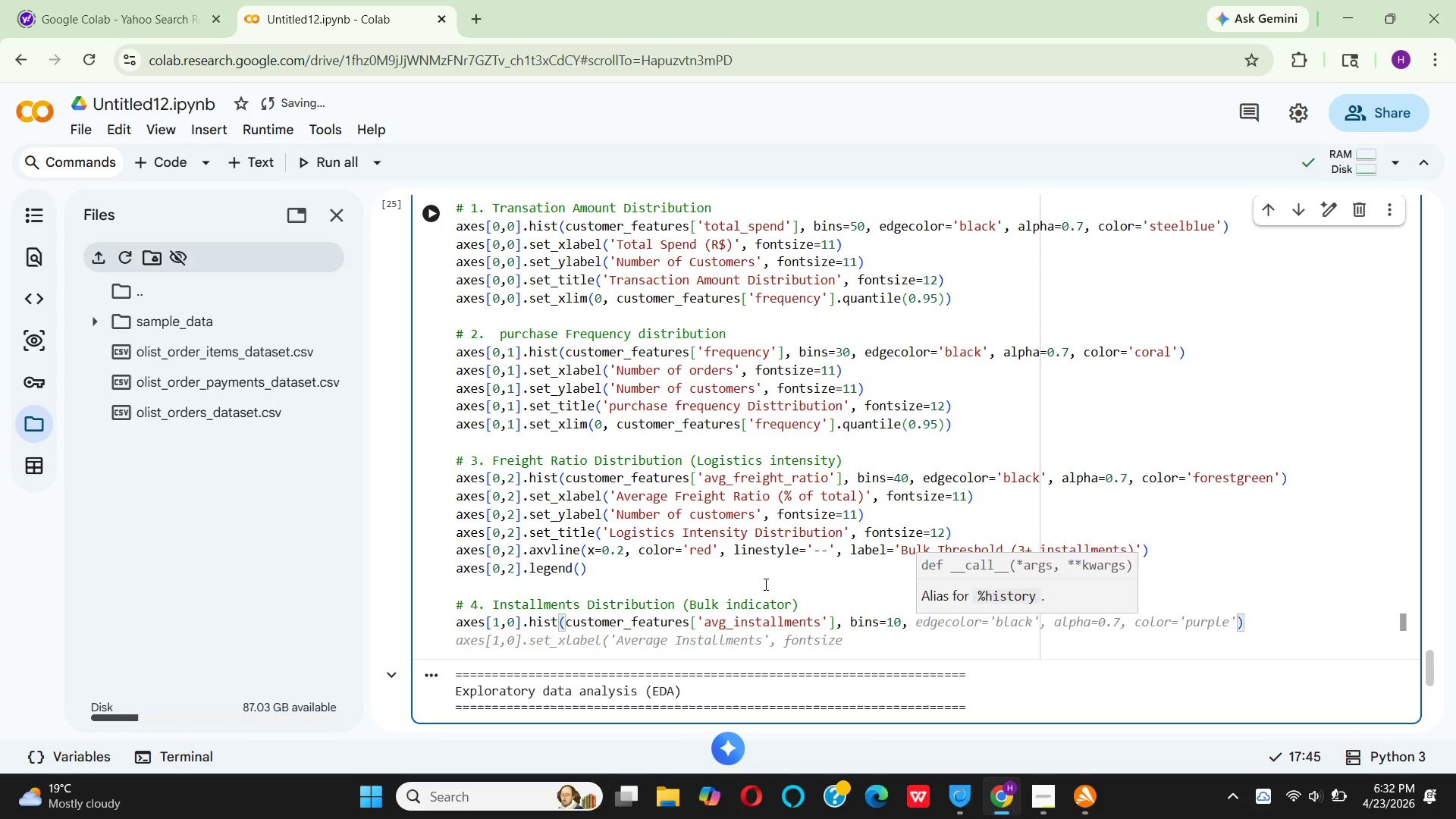 
wait(5.11)
 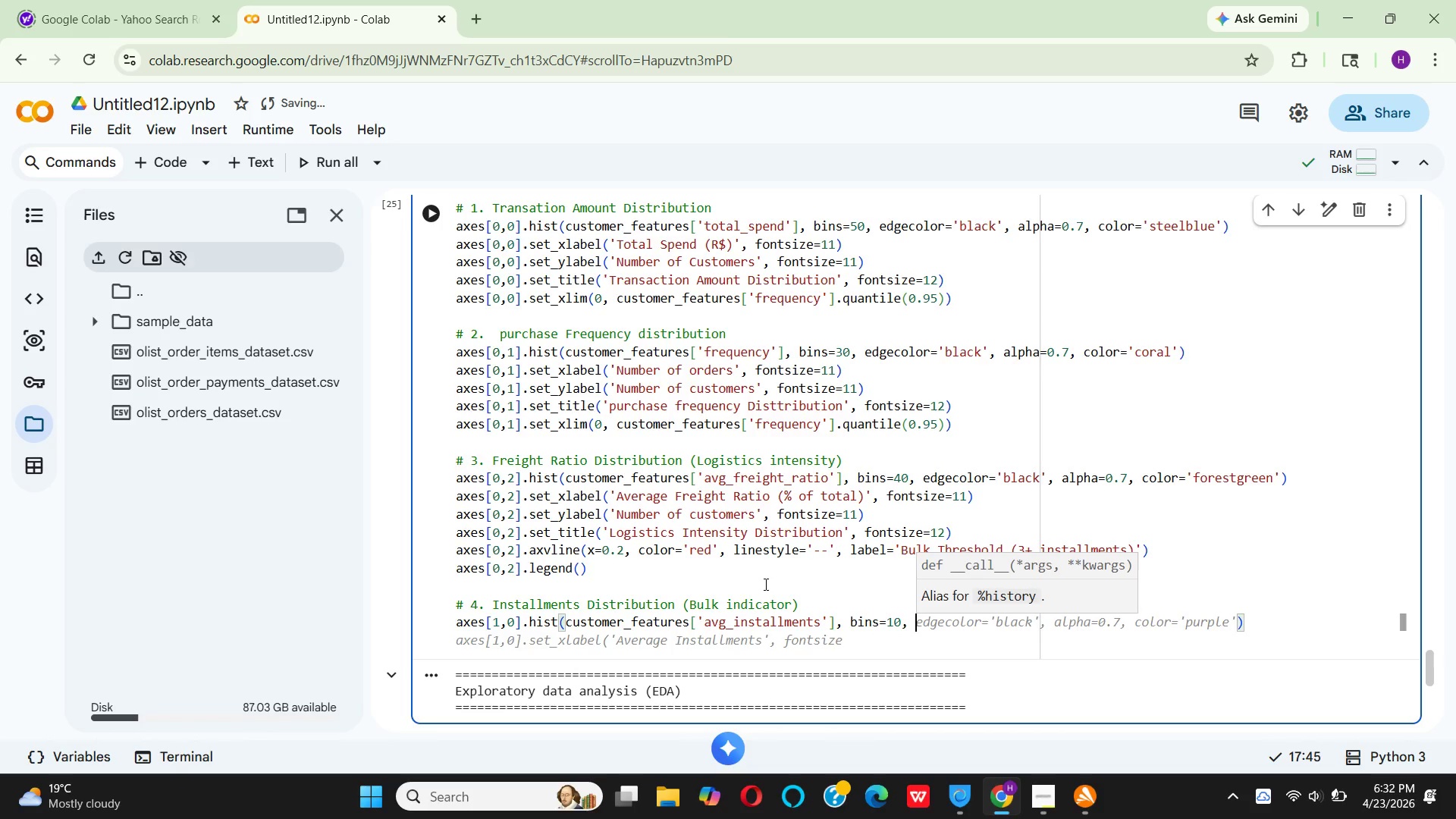 
type(ed)
 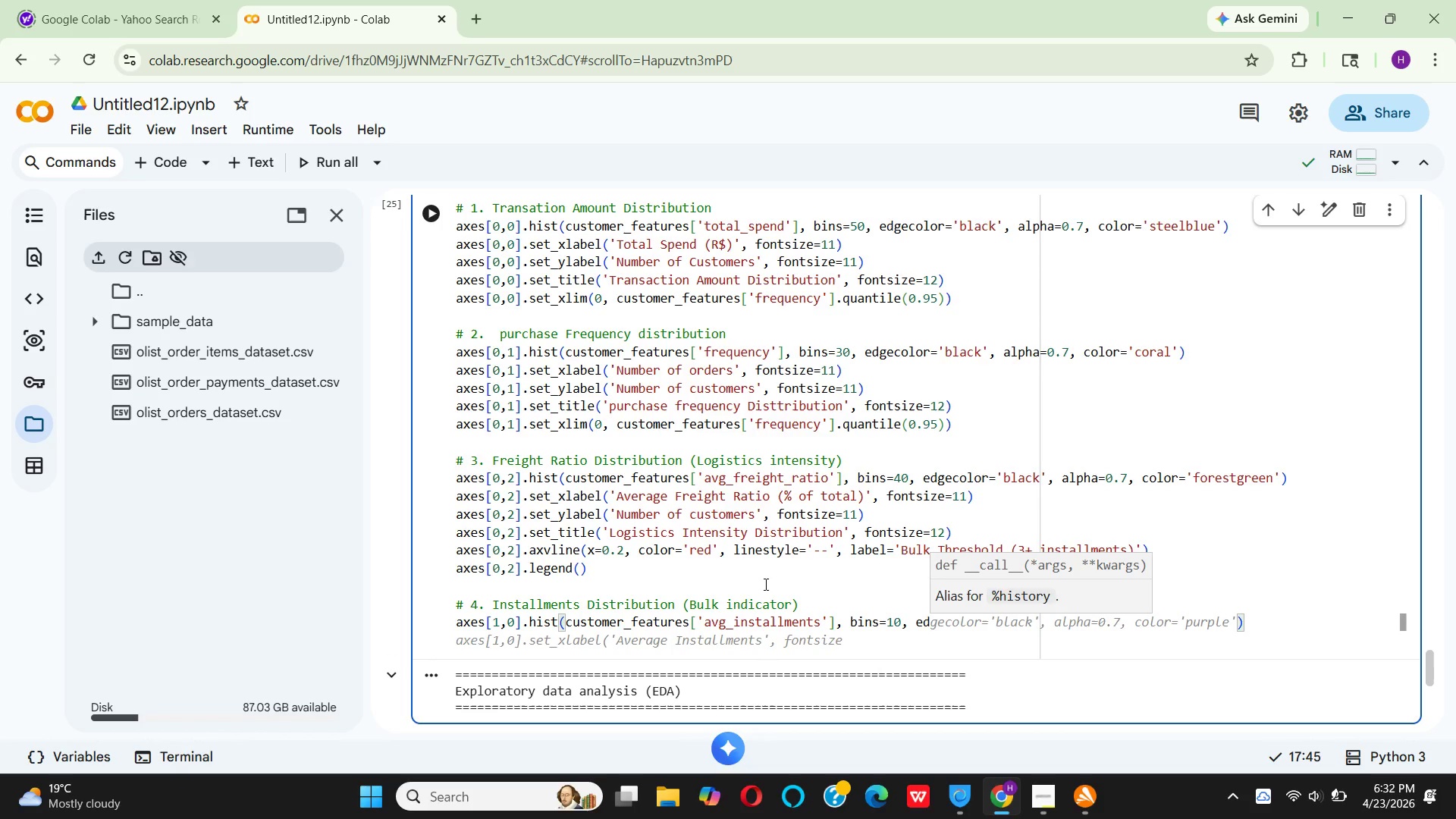 
type(ge)
 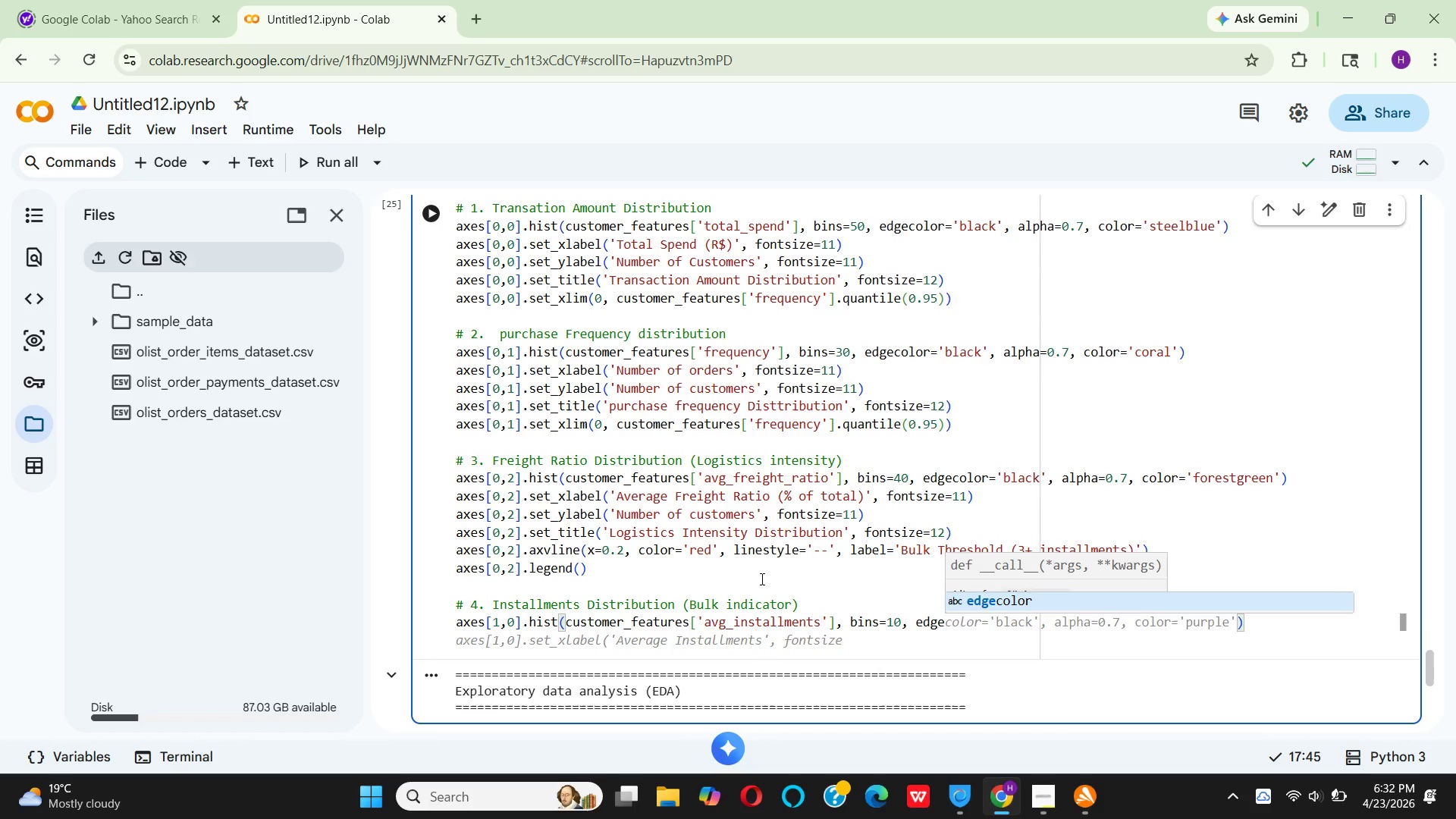 
type(color='black)
 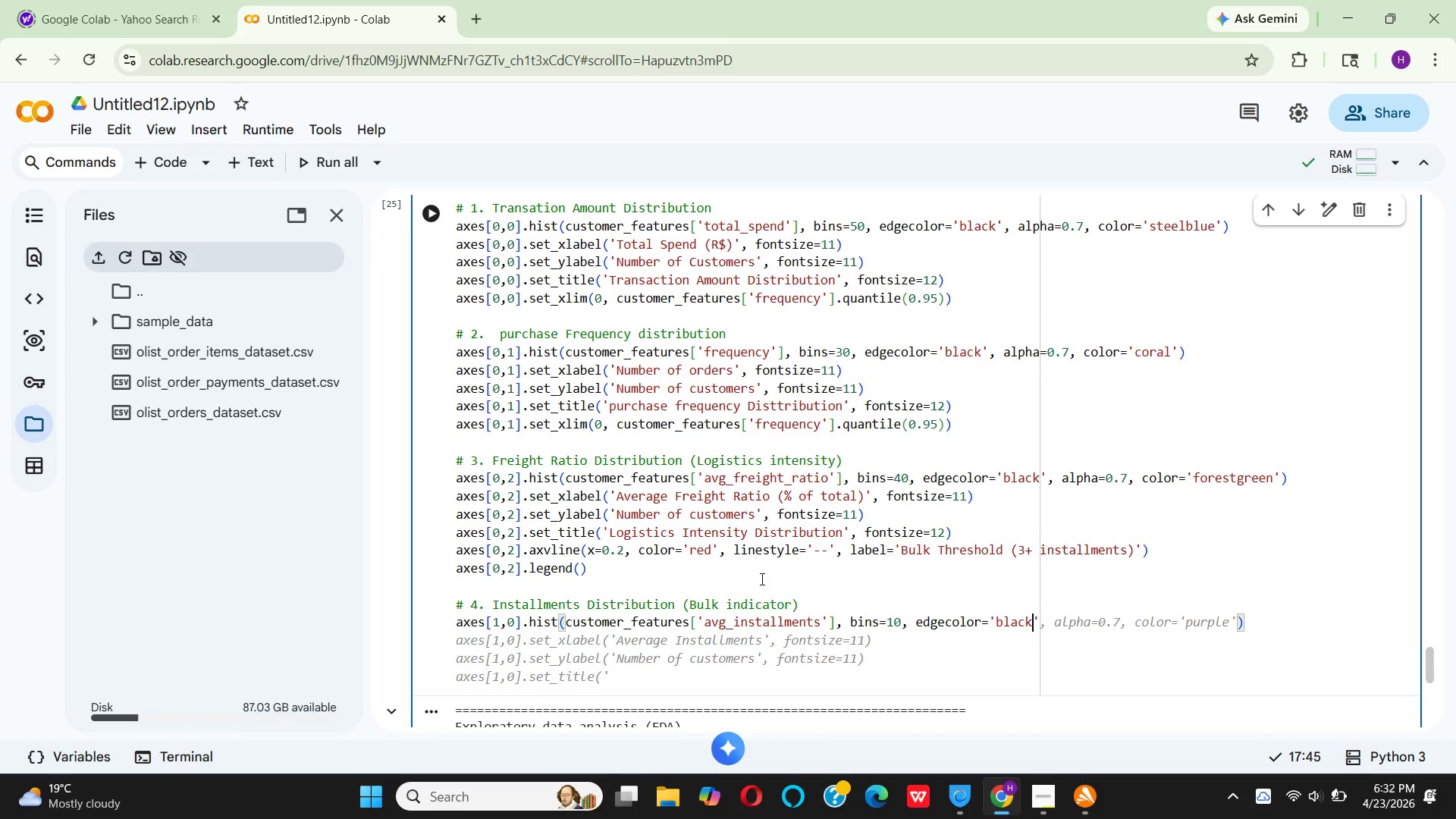 
key(ArrowRight)
 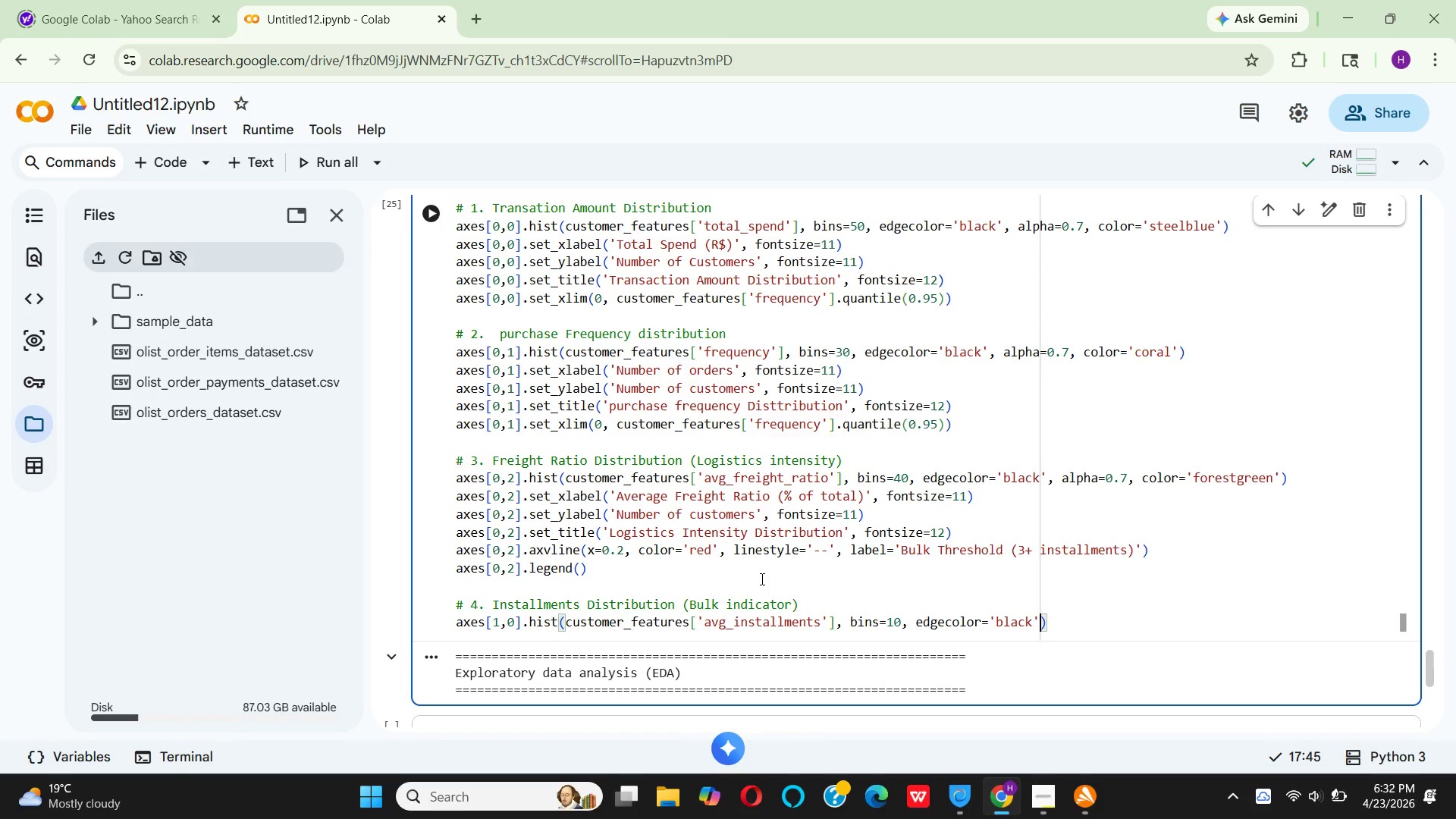 
key(Comma)
 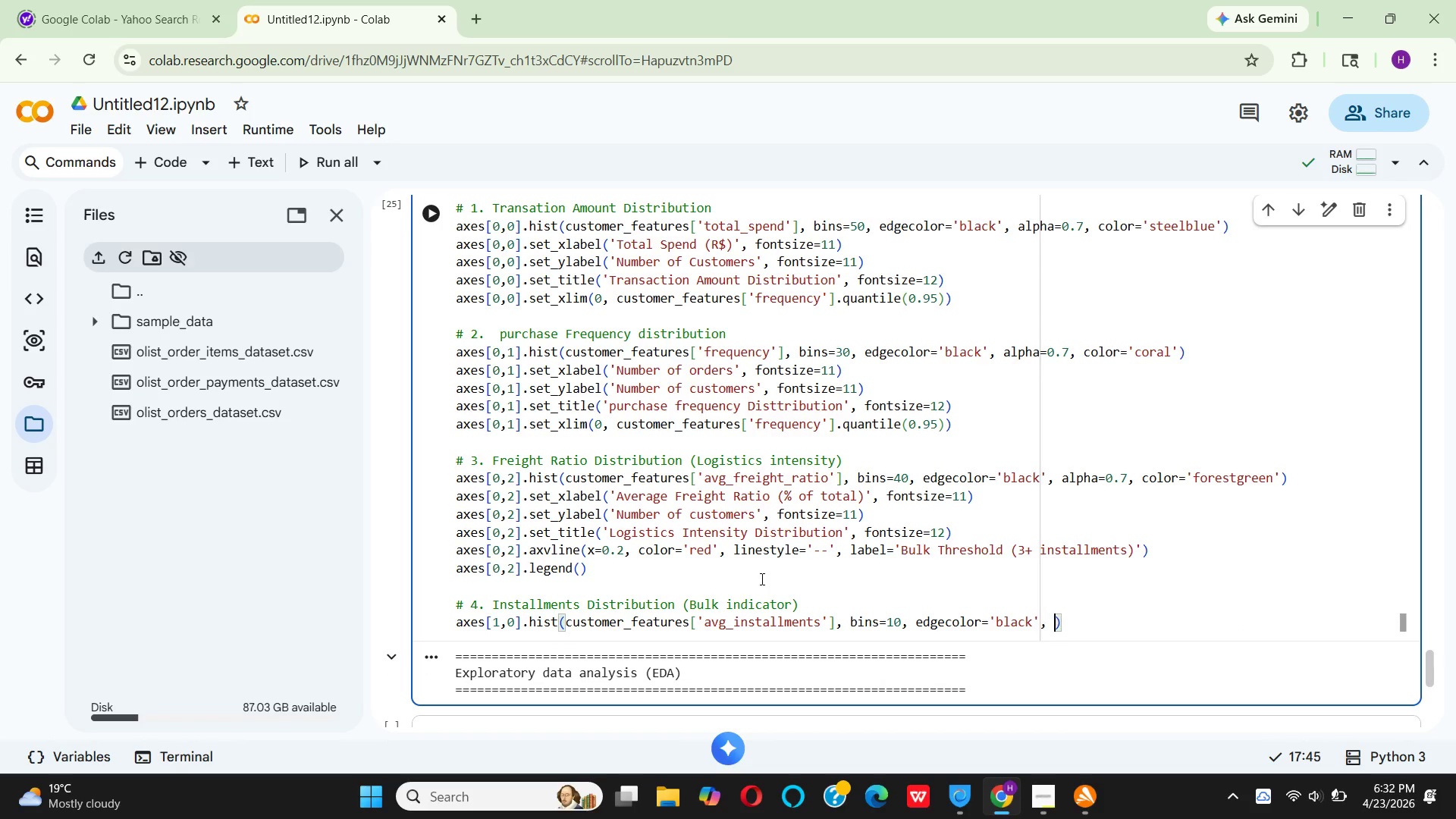 
key(Space)
 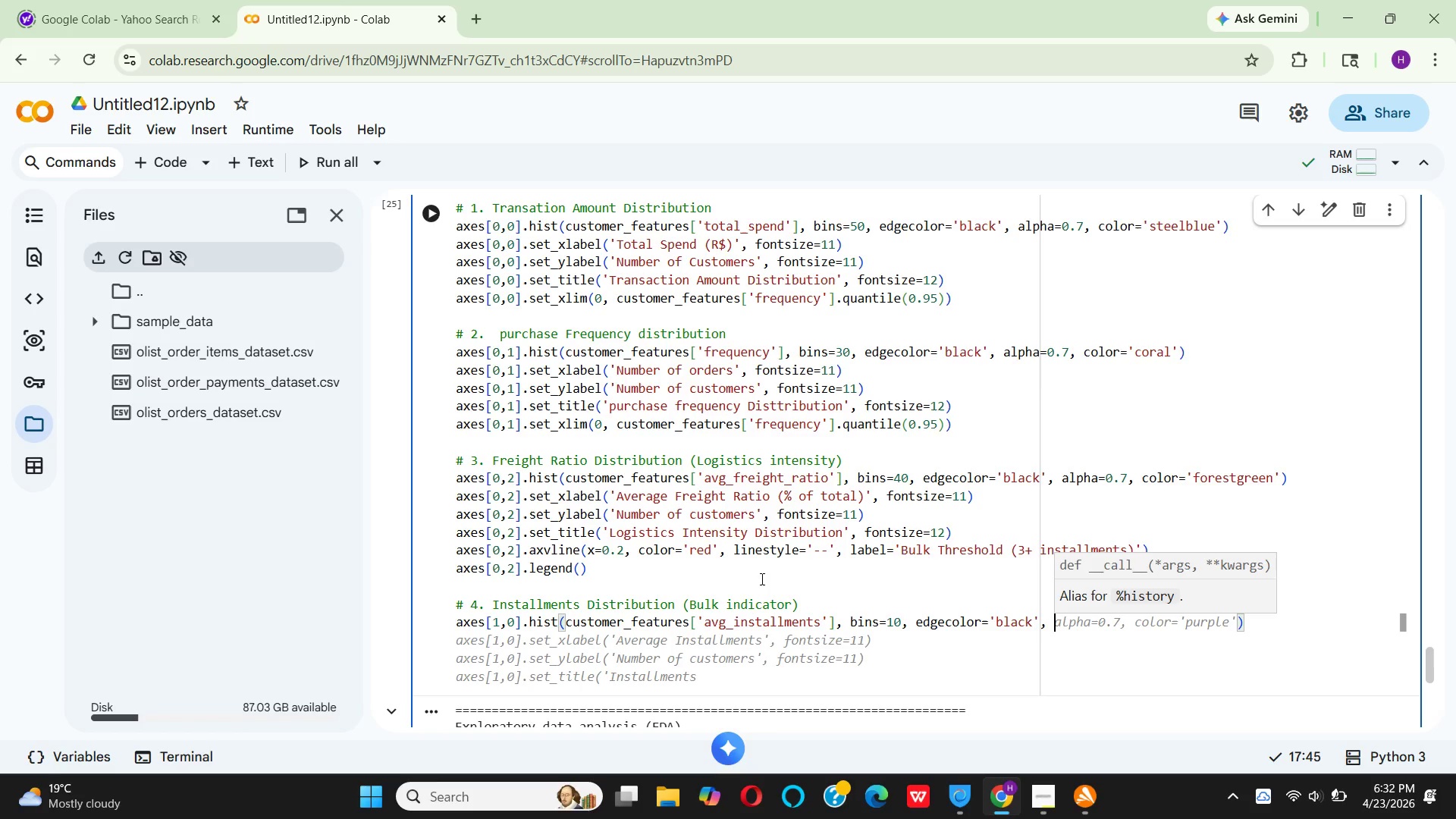 
key(A)
 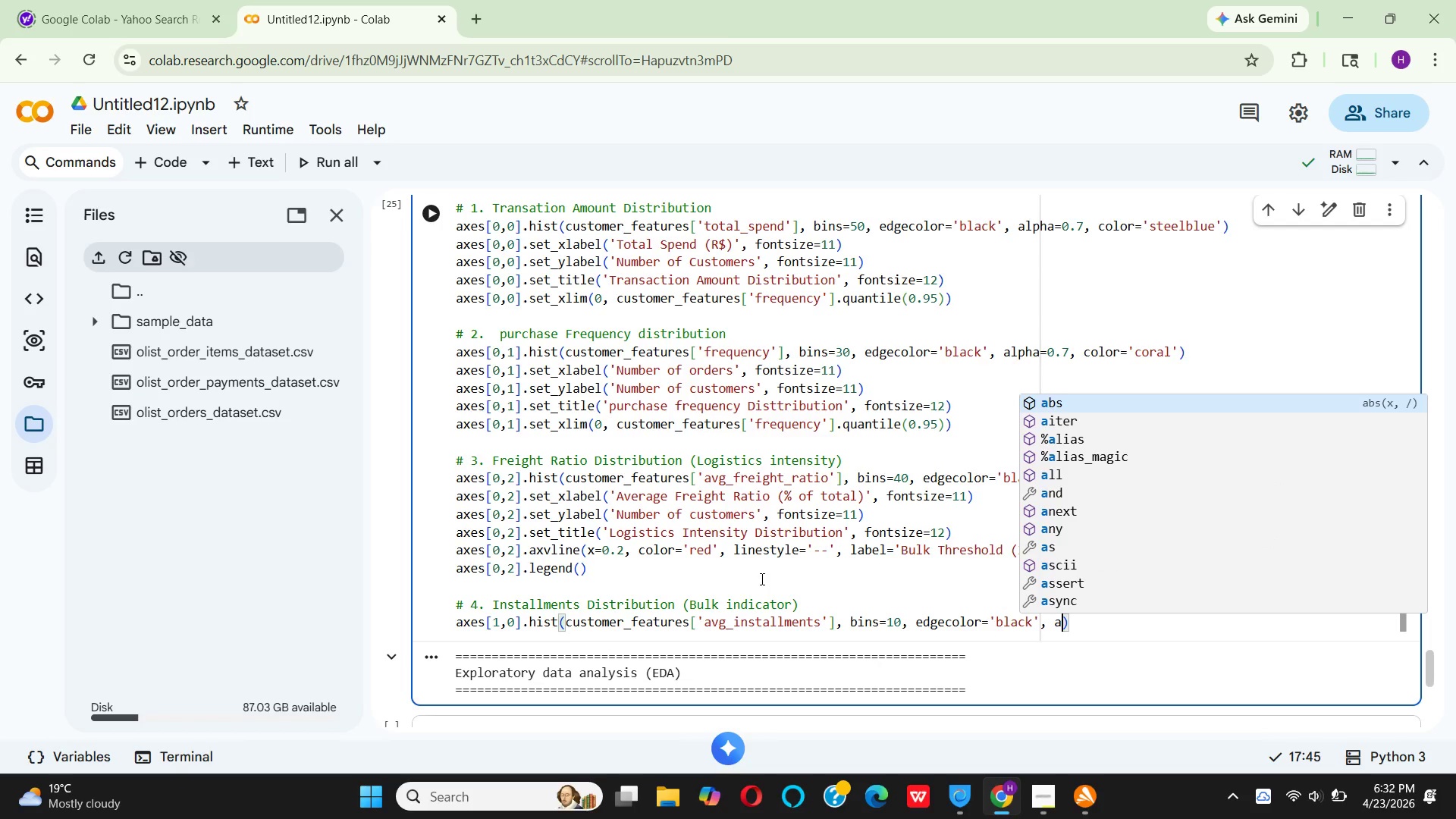 
type(lpha=0.7, color='purple)
 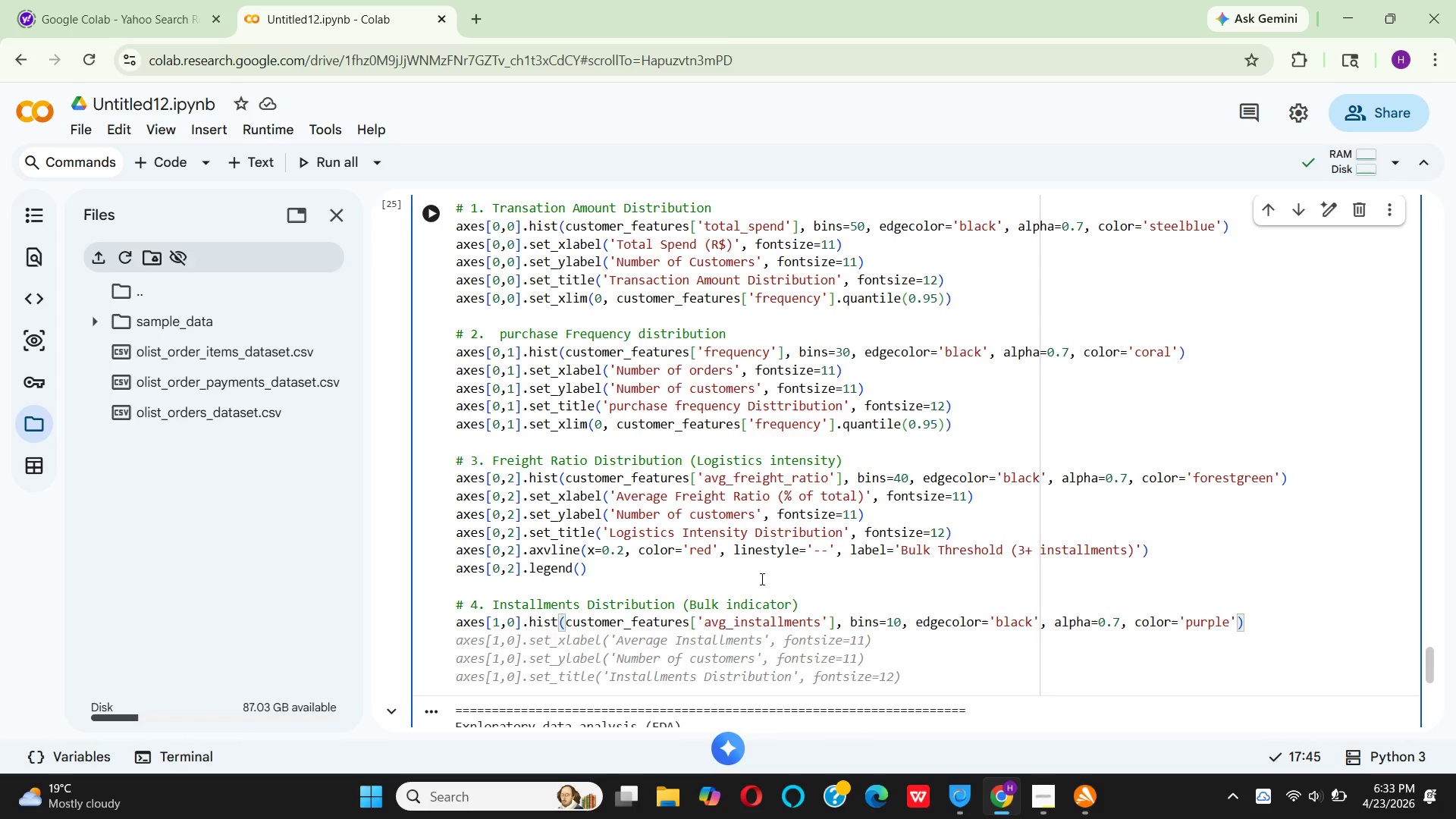 
key(ArrowRight)
 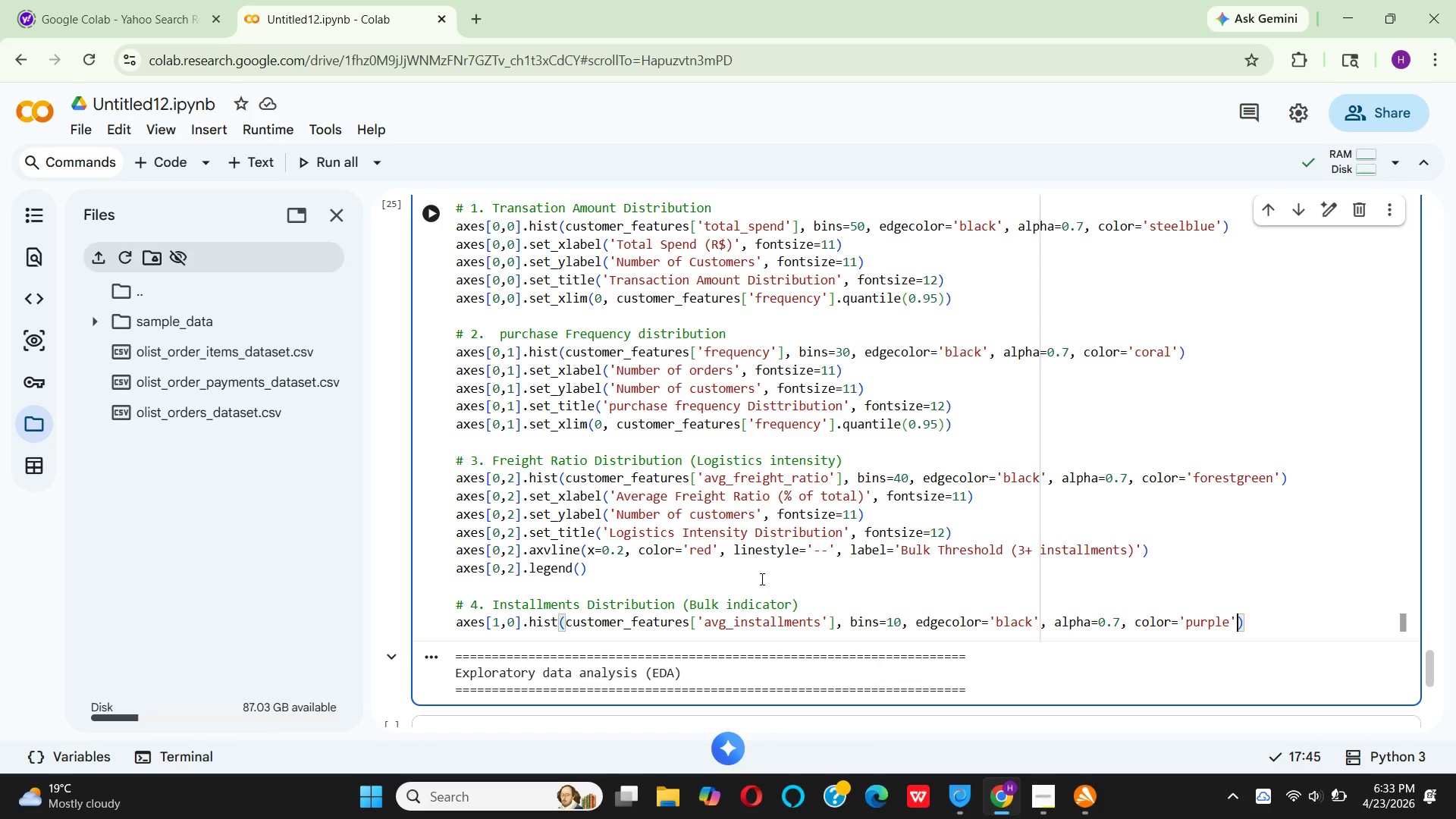 
key(ArrowRight)
 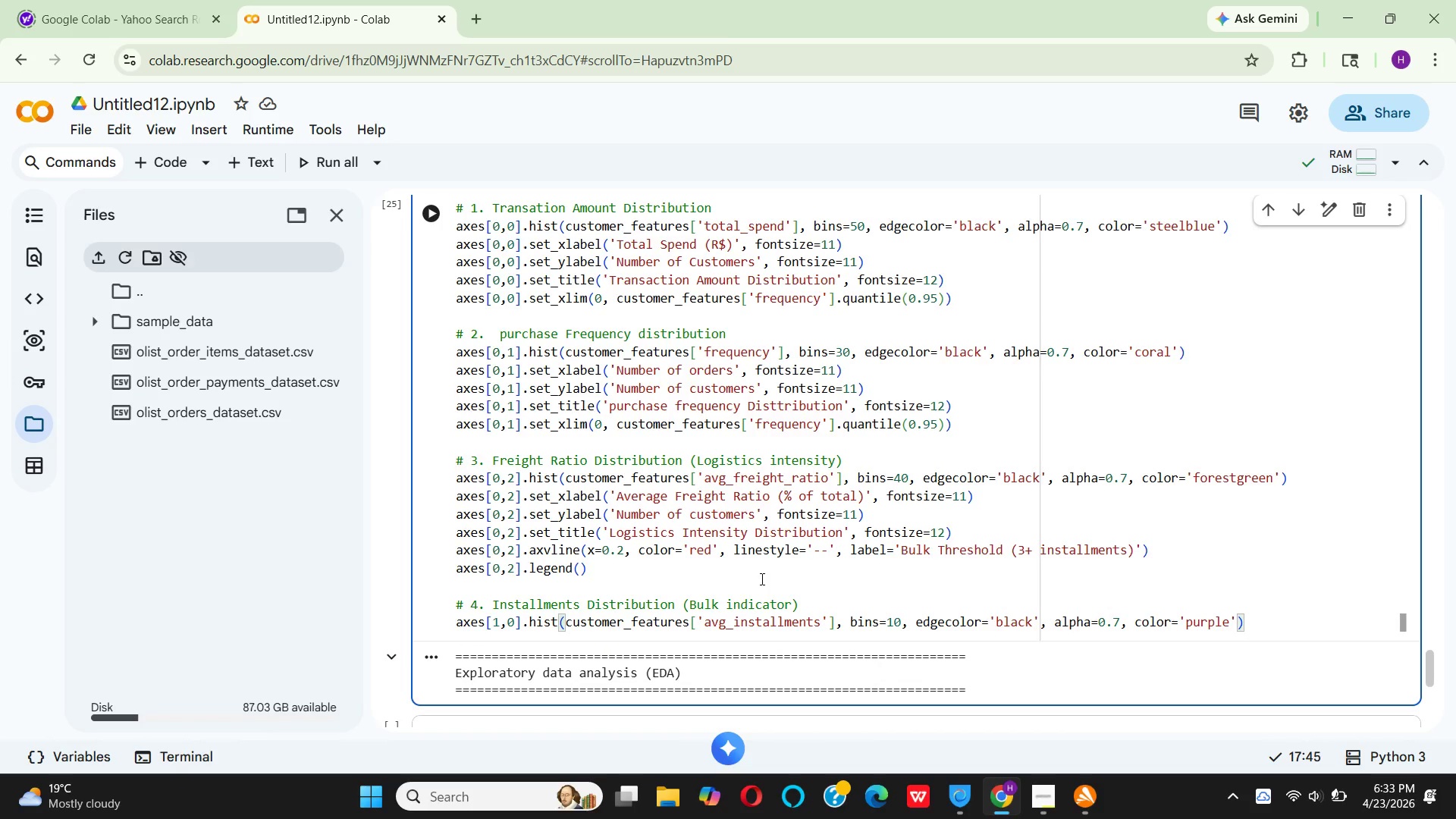 
key(Enter)
 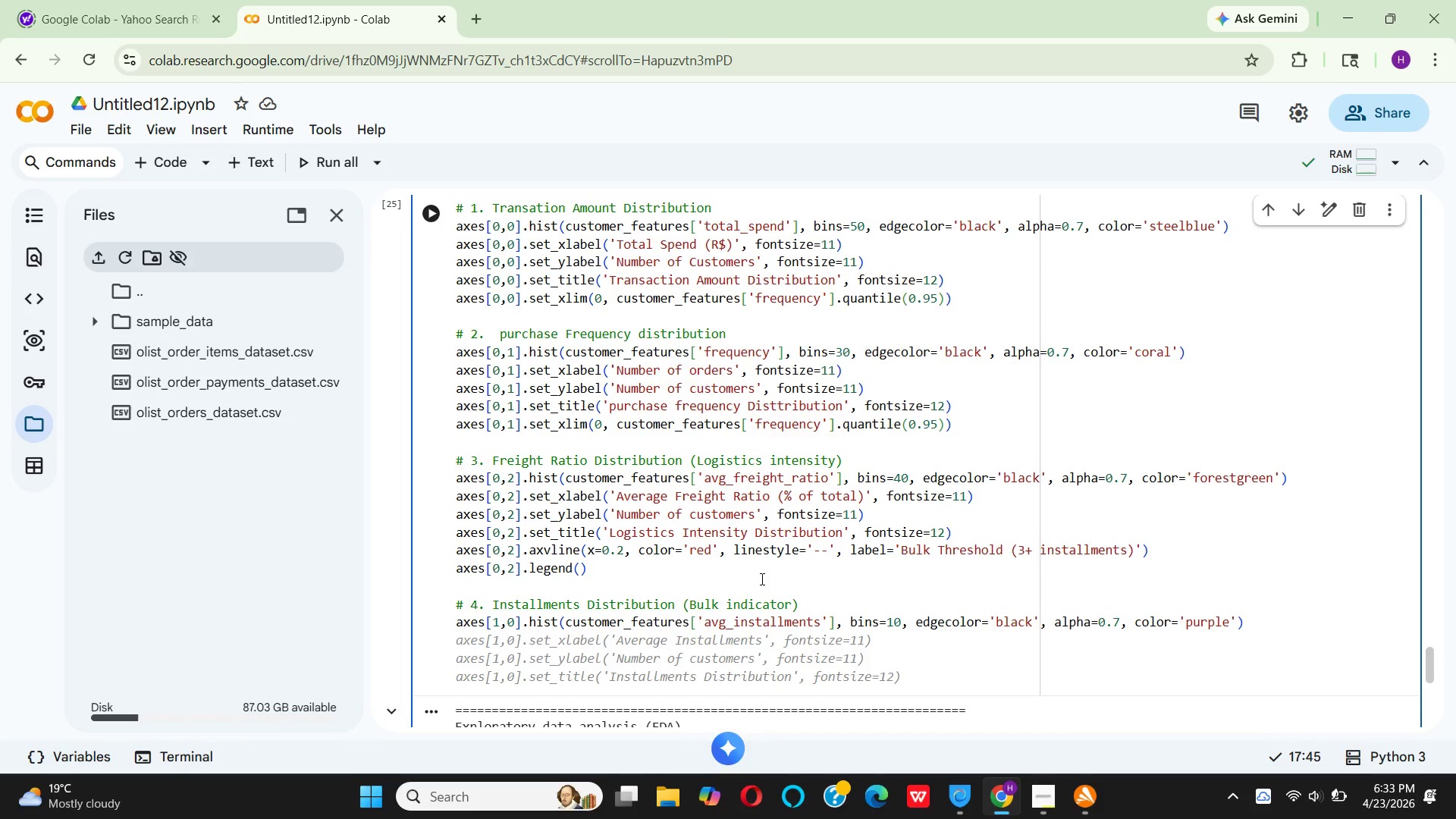 
wait(5.05)
 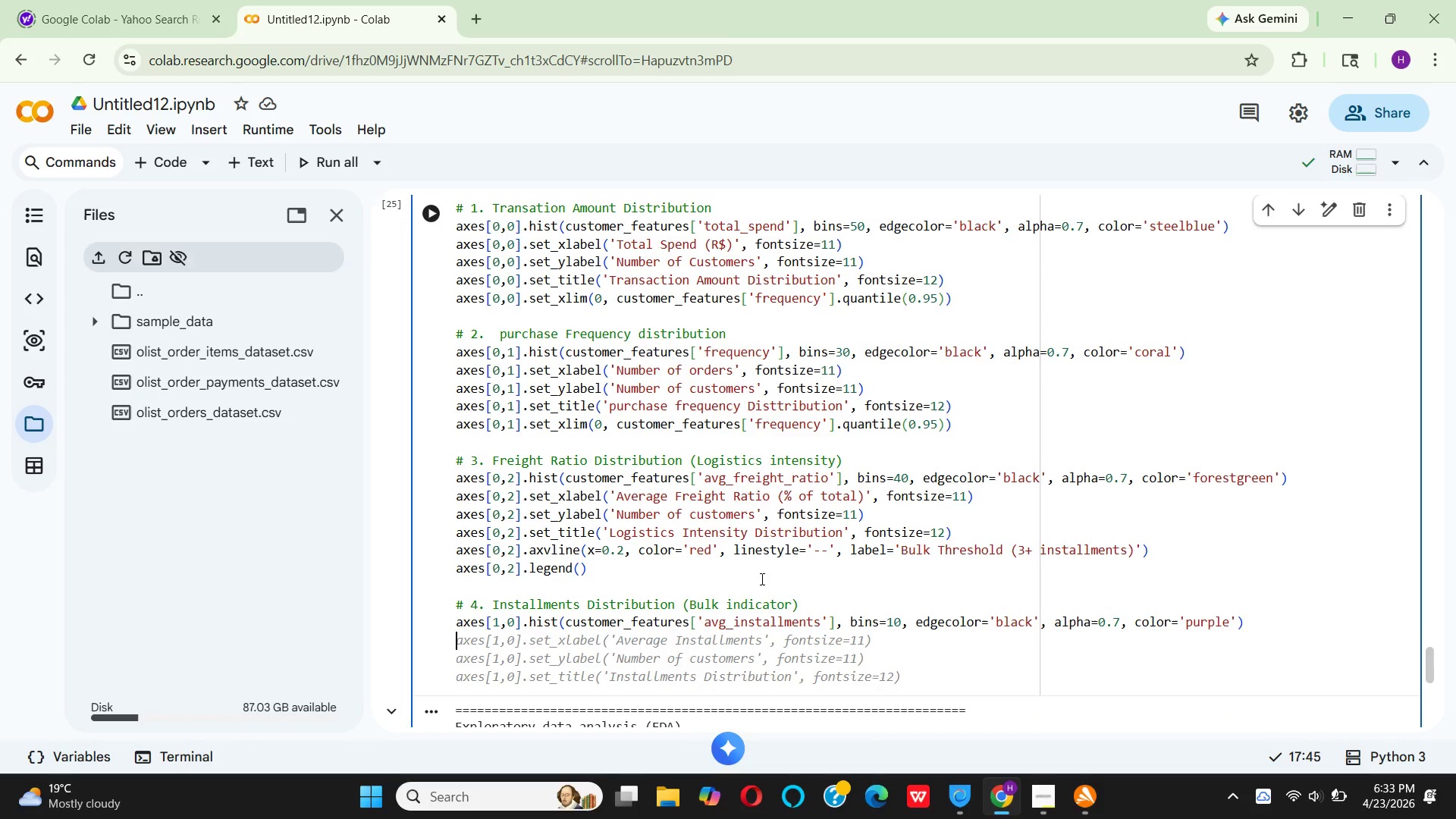 
type(axes[1,0)
 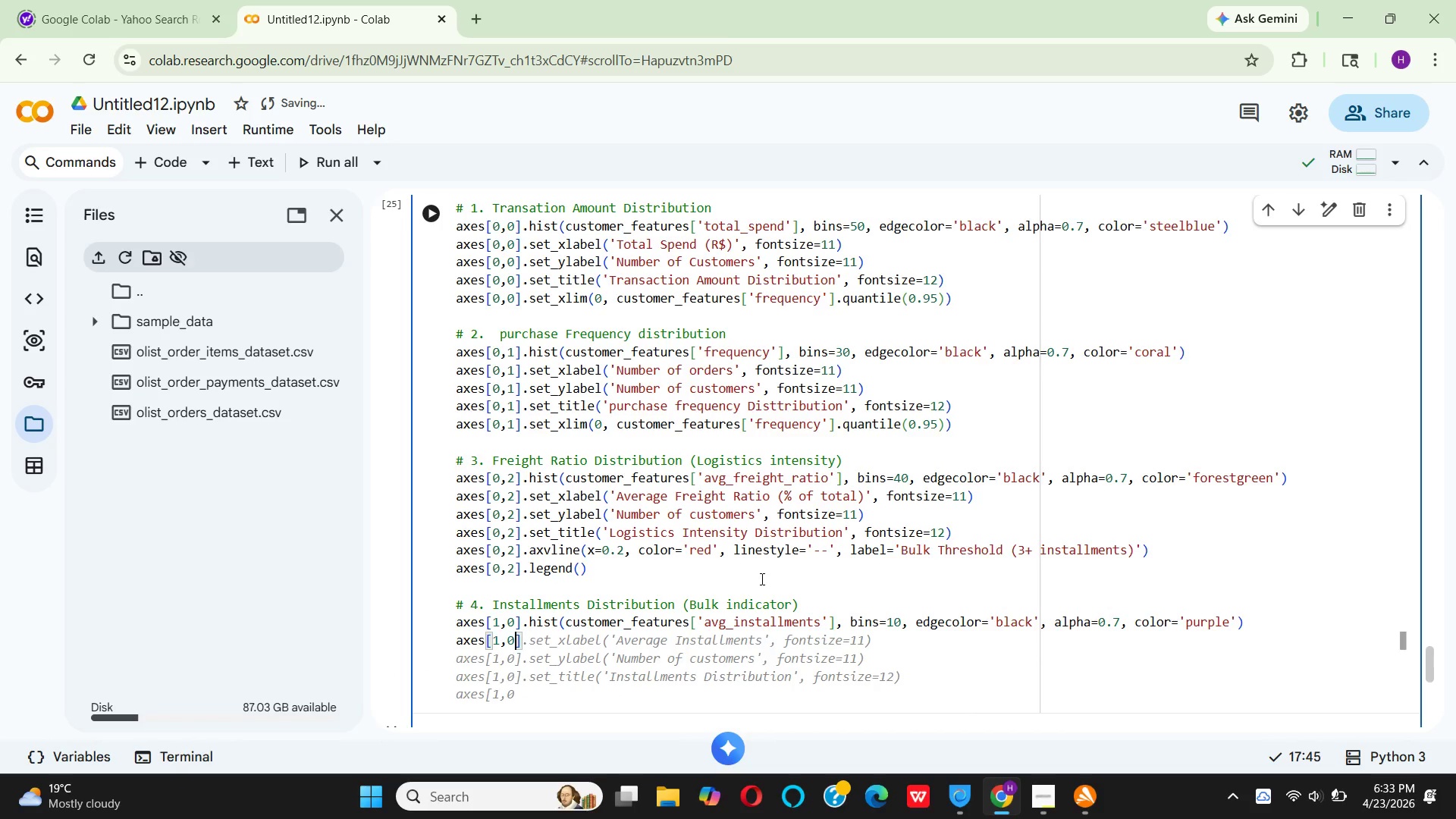 
key(ArrowRight)
 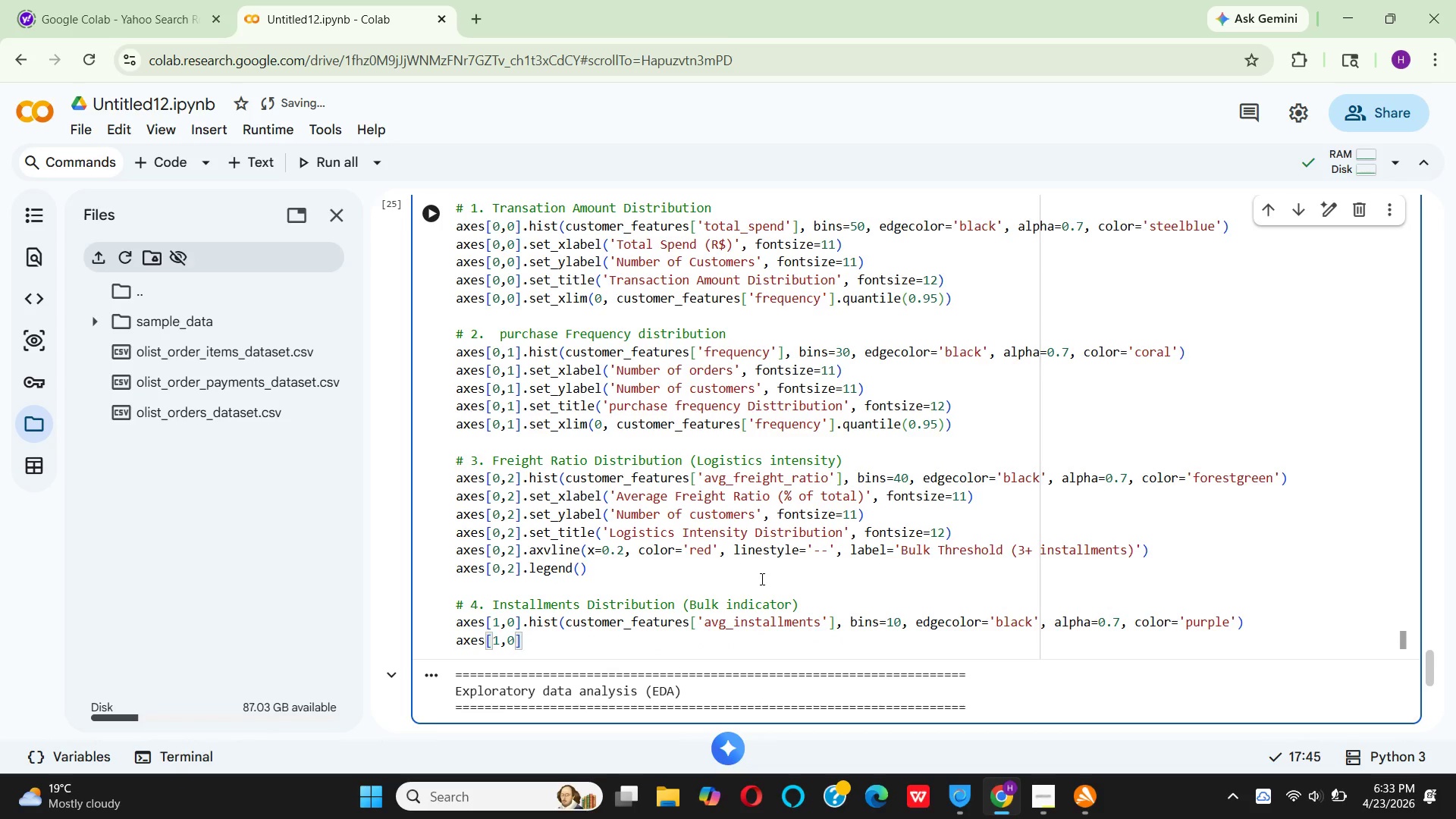 
type(.set_)
 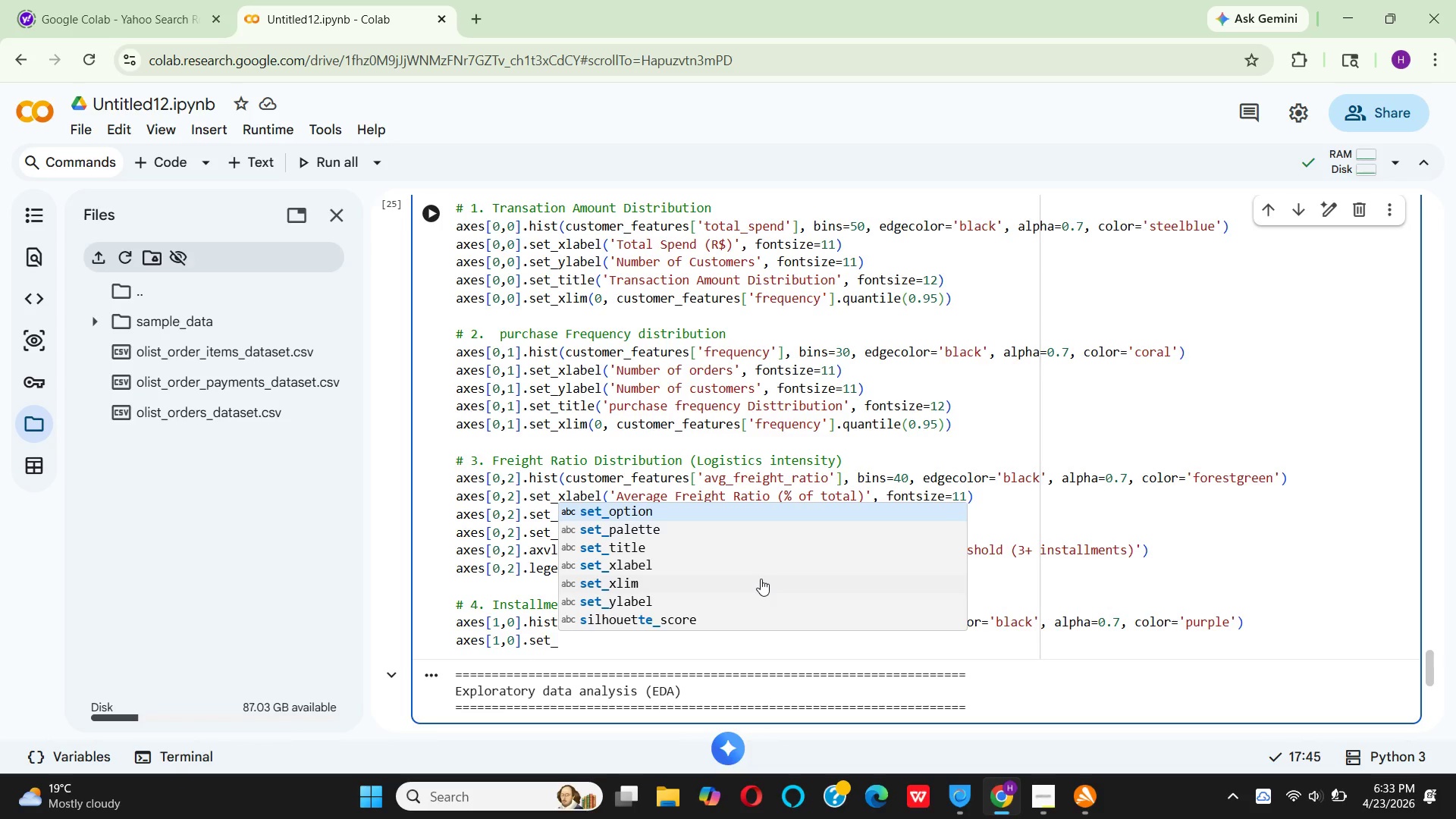 
key(ArrowDown)
 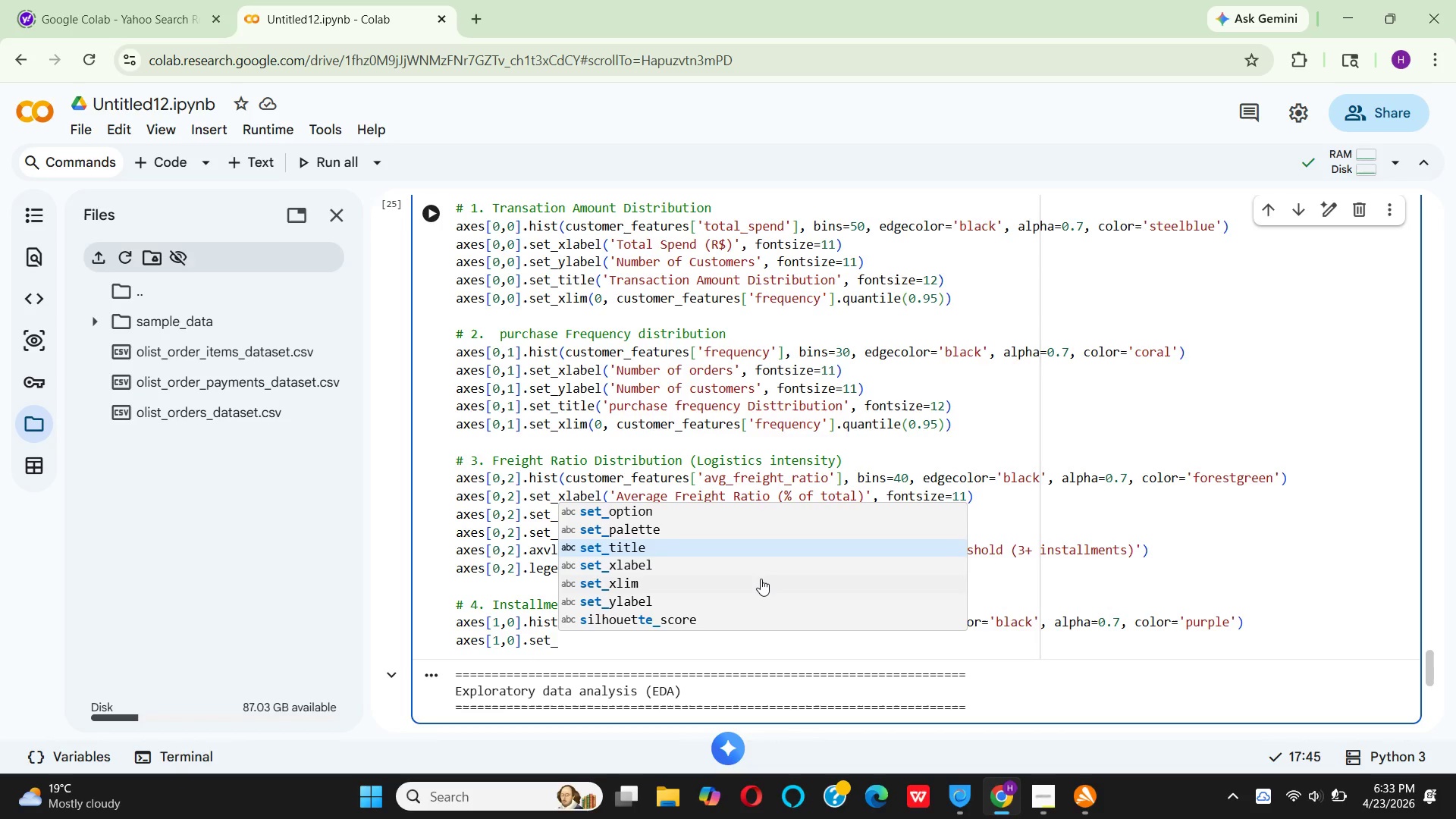 
key(ArrowDown)
 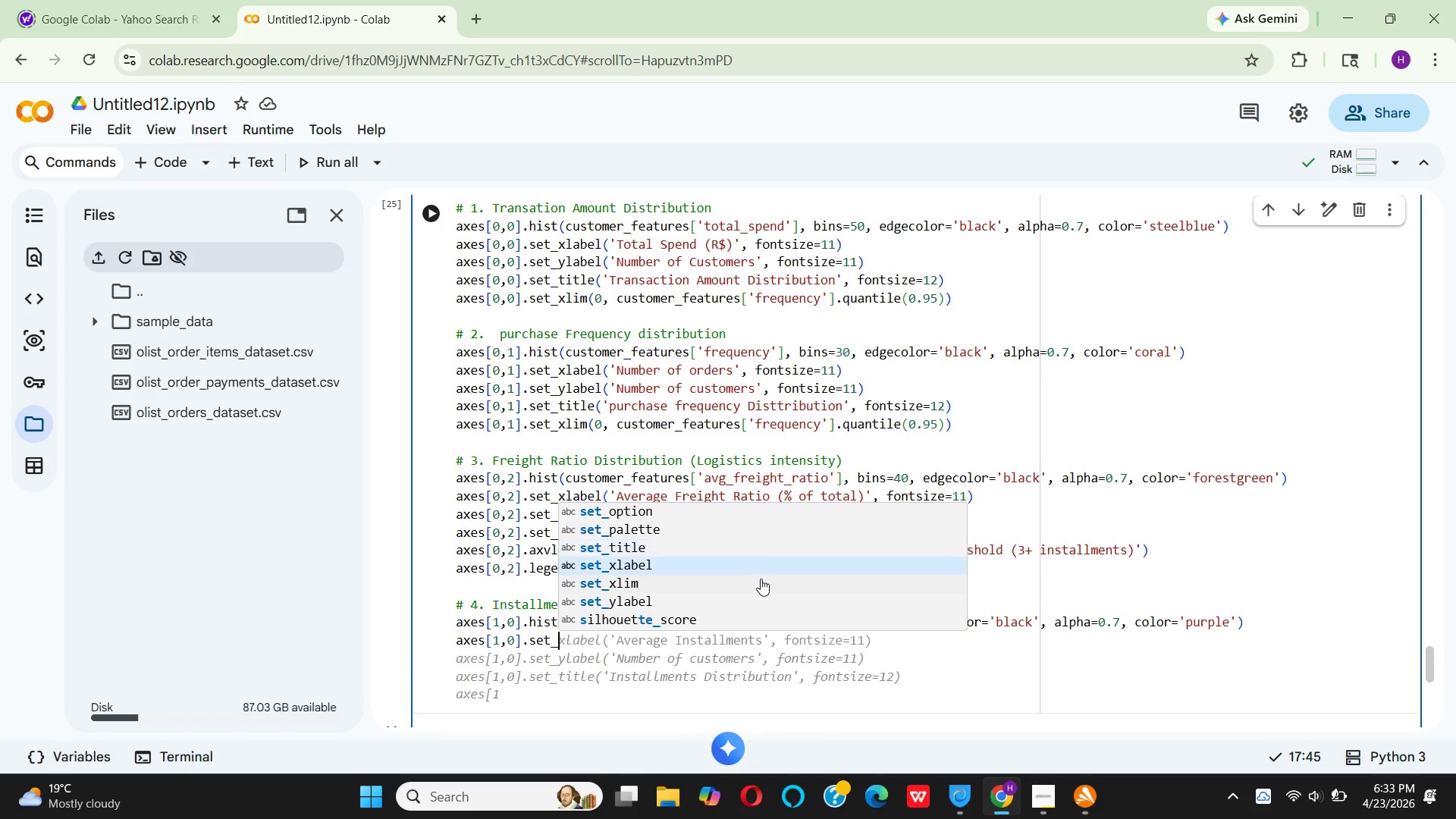 
key(ArrowDown)
 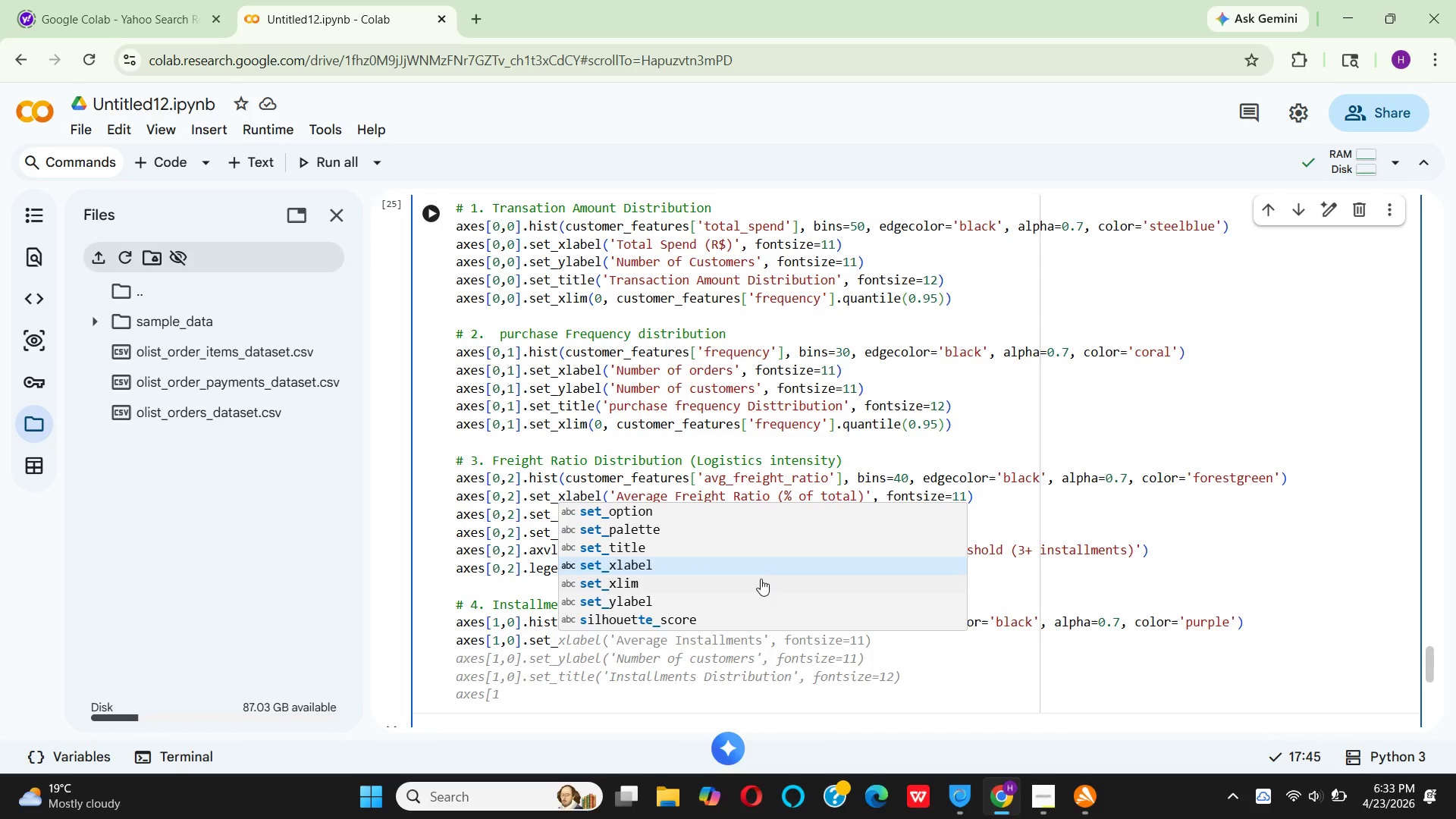 
key(Enter)
 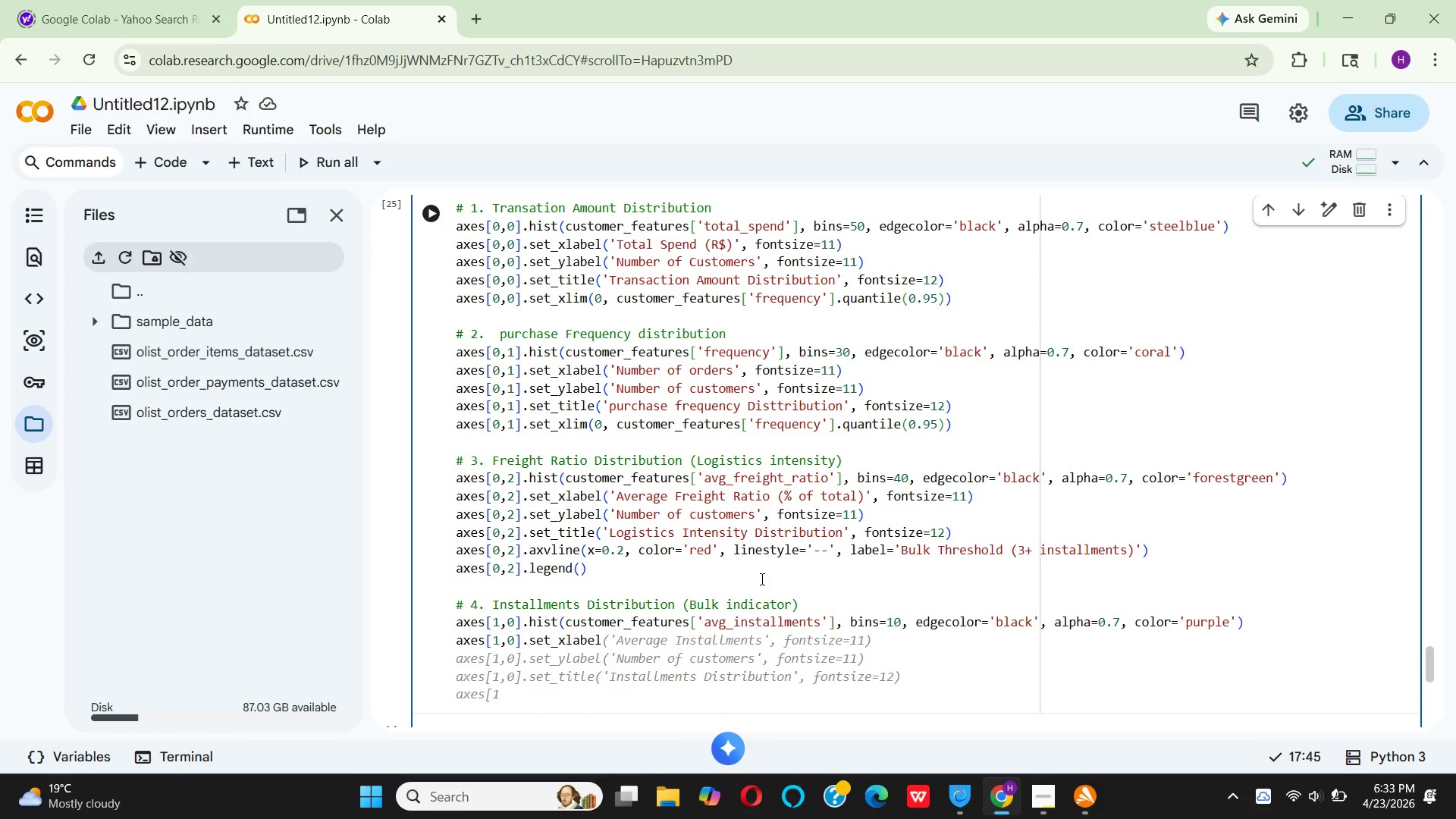 
wait(6.39)
 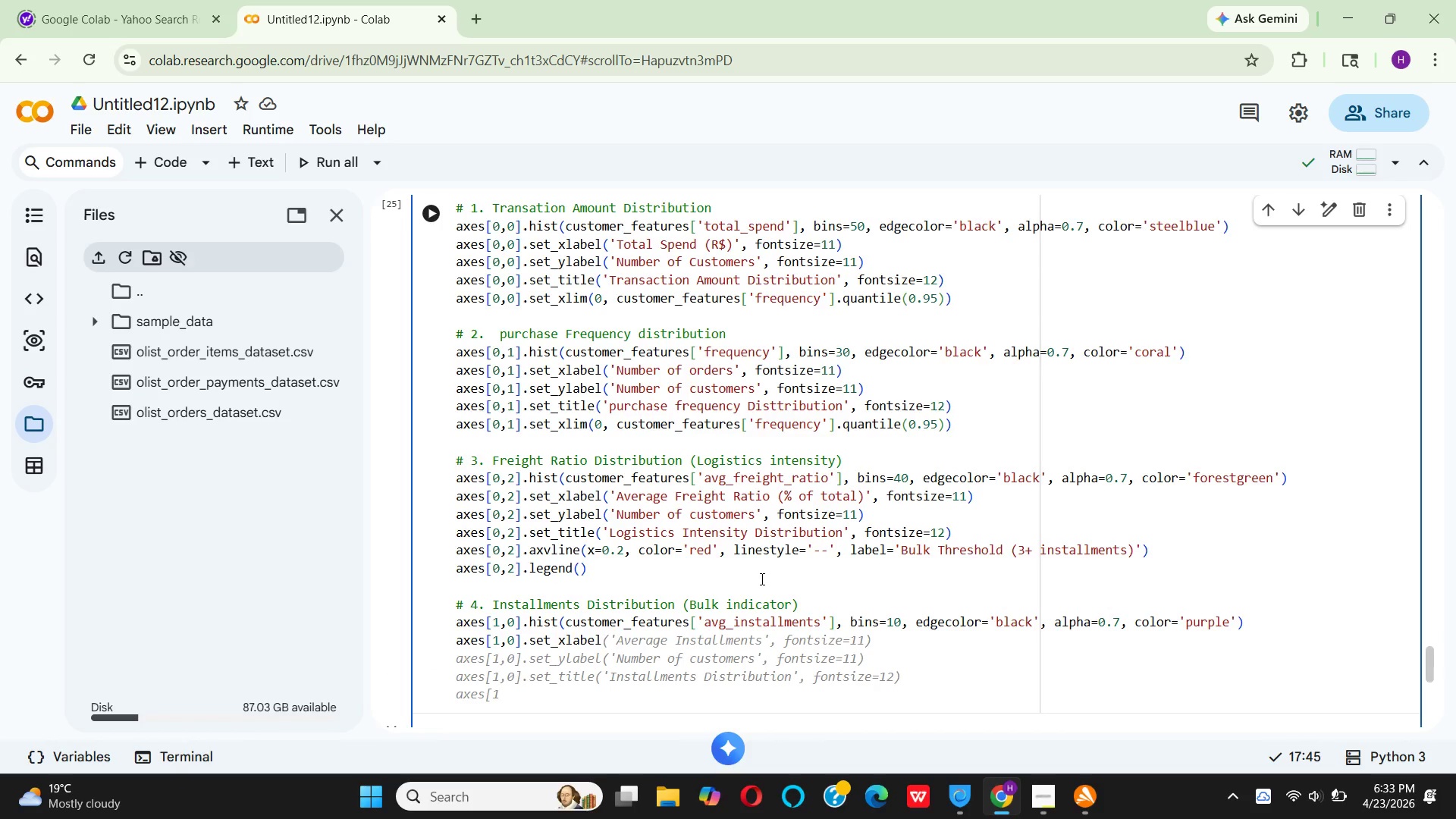 
hold_key(key=ShiftRight, duration=1.5)
 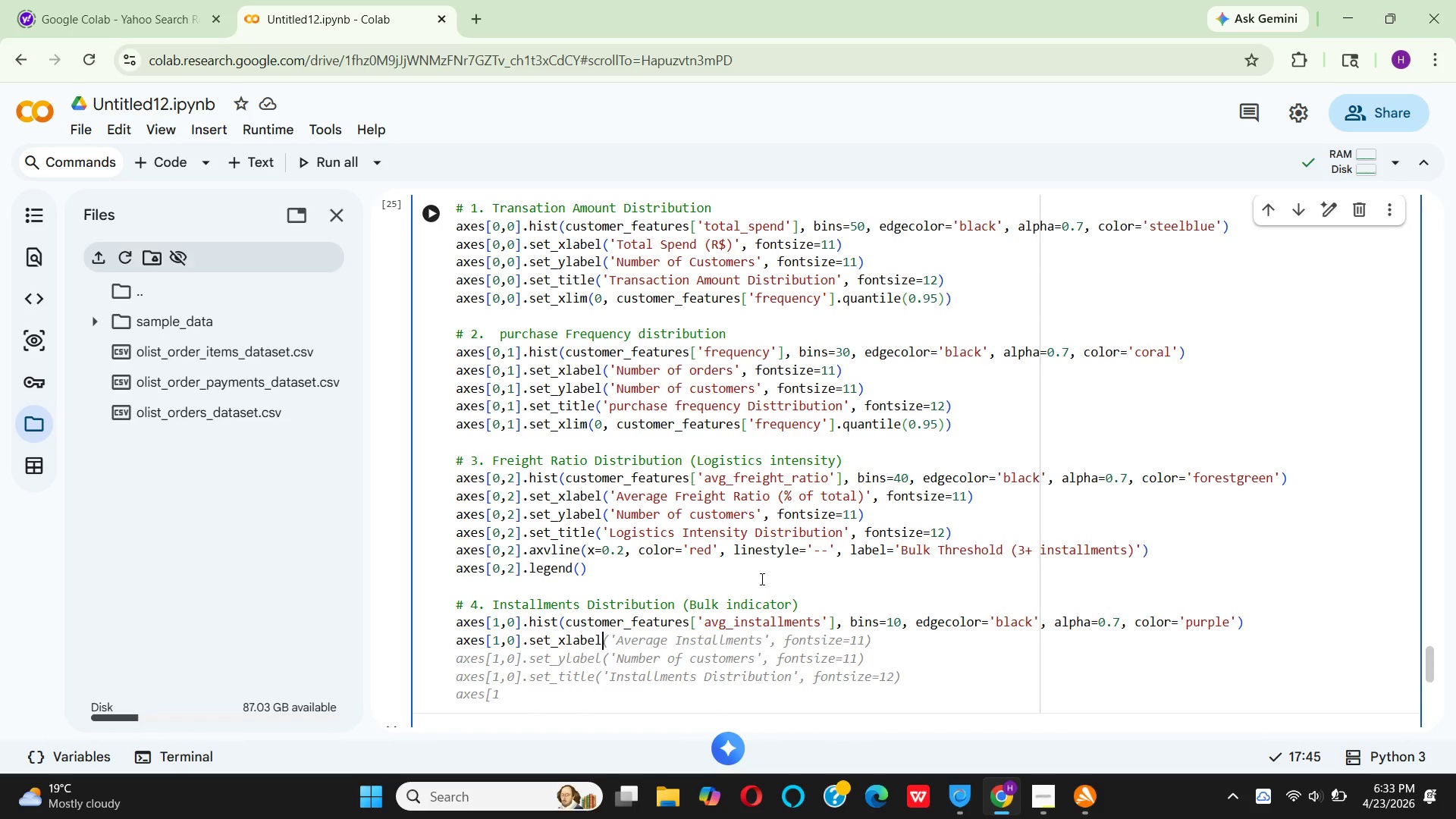 
hold_key(key=ShiftRight, duration=1.5)
 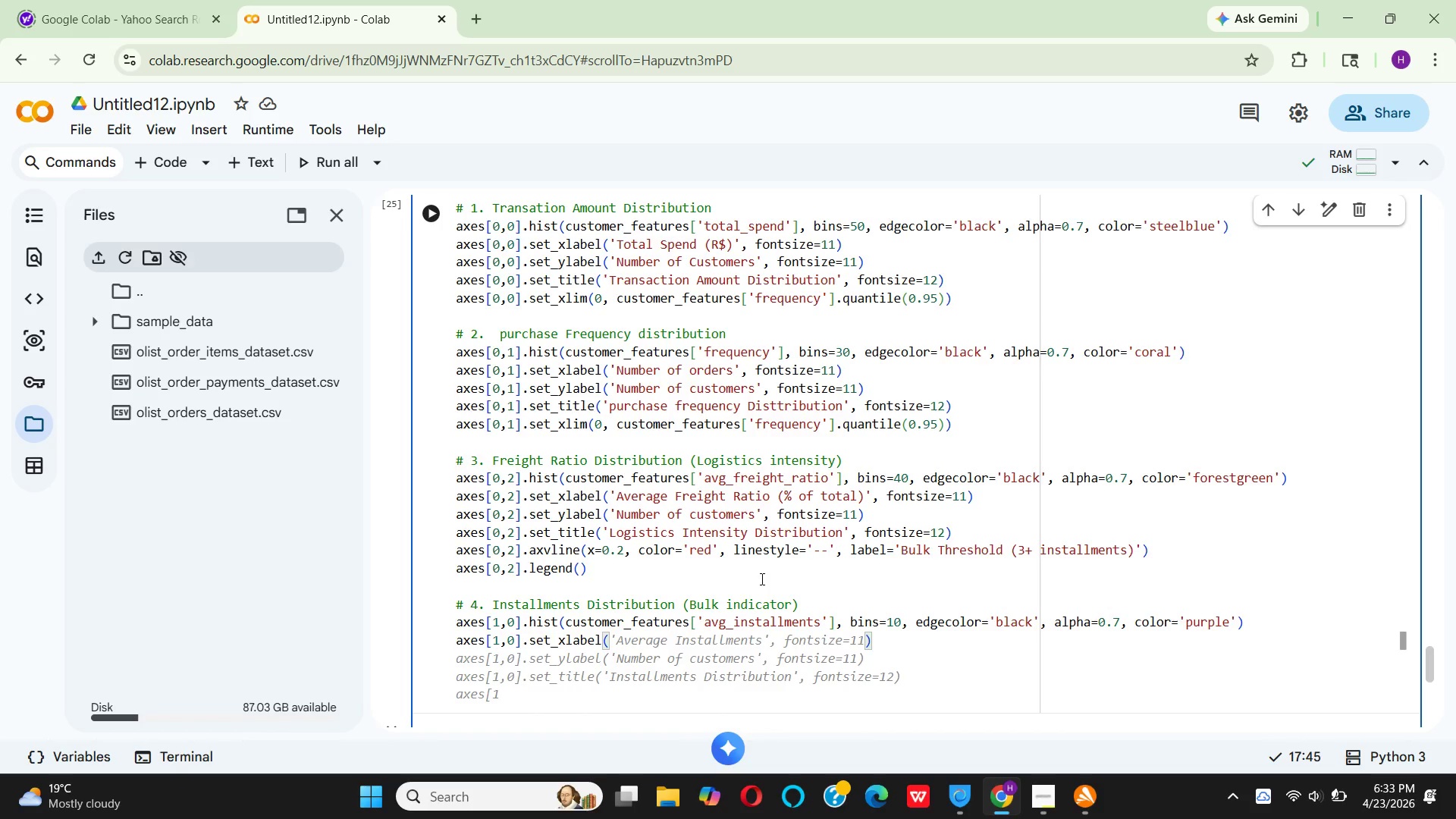 
key(Shift+ShiftRight)
 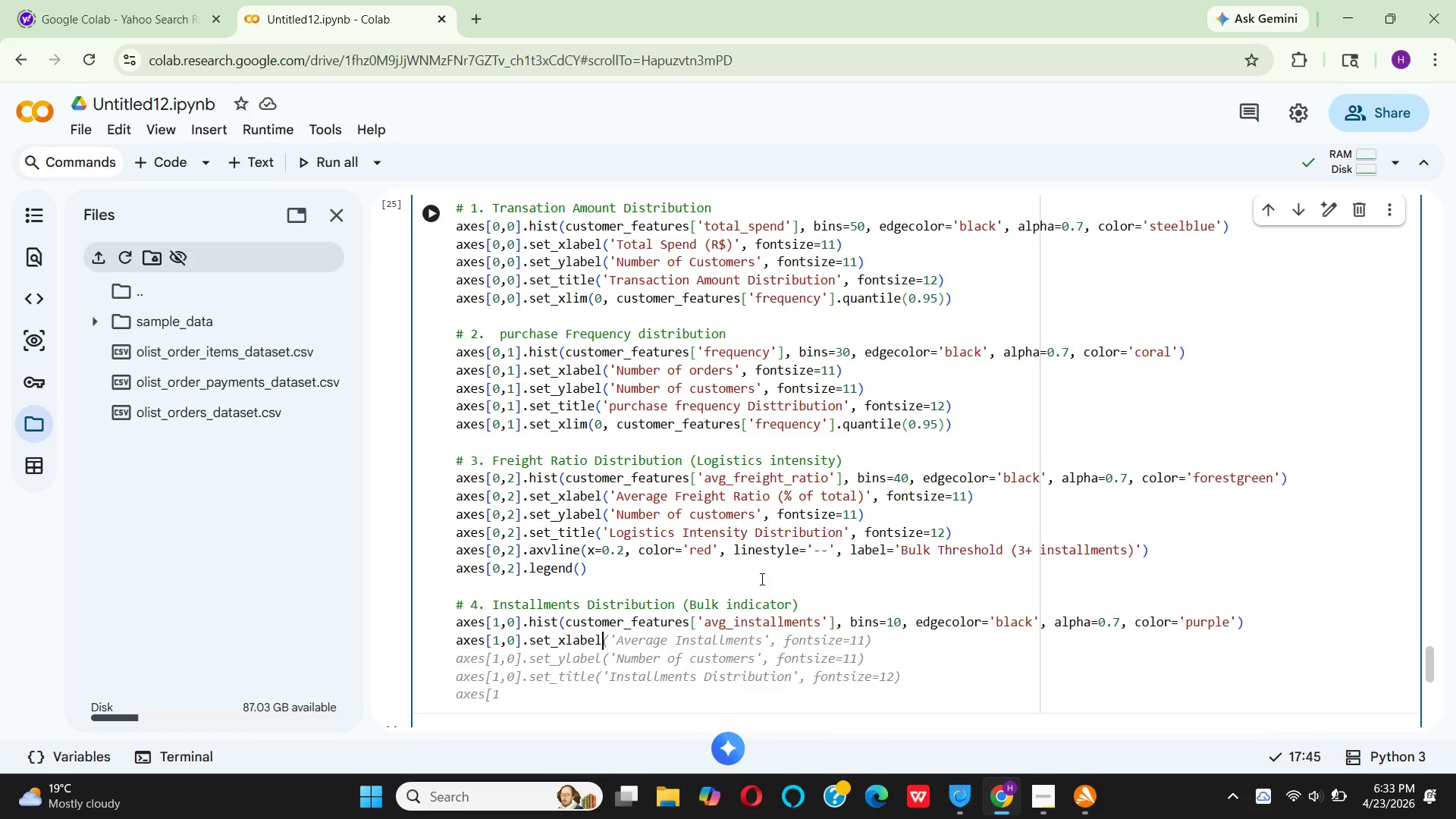 
key(Shift+ShiftRight)
 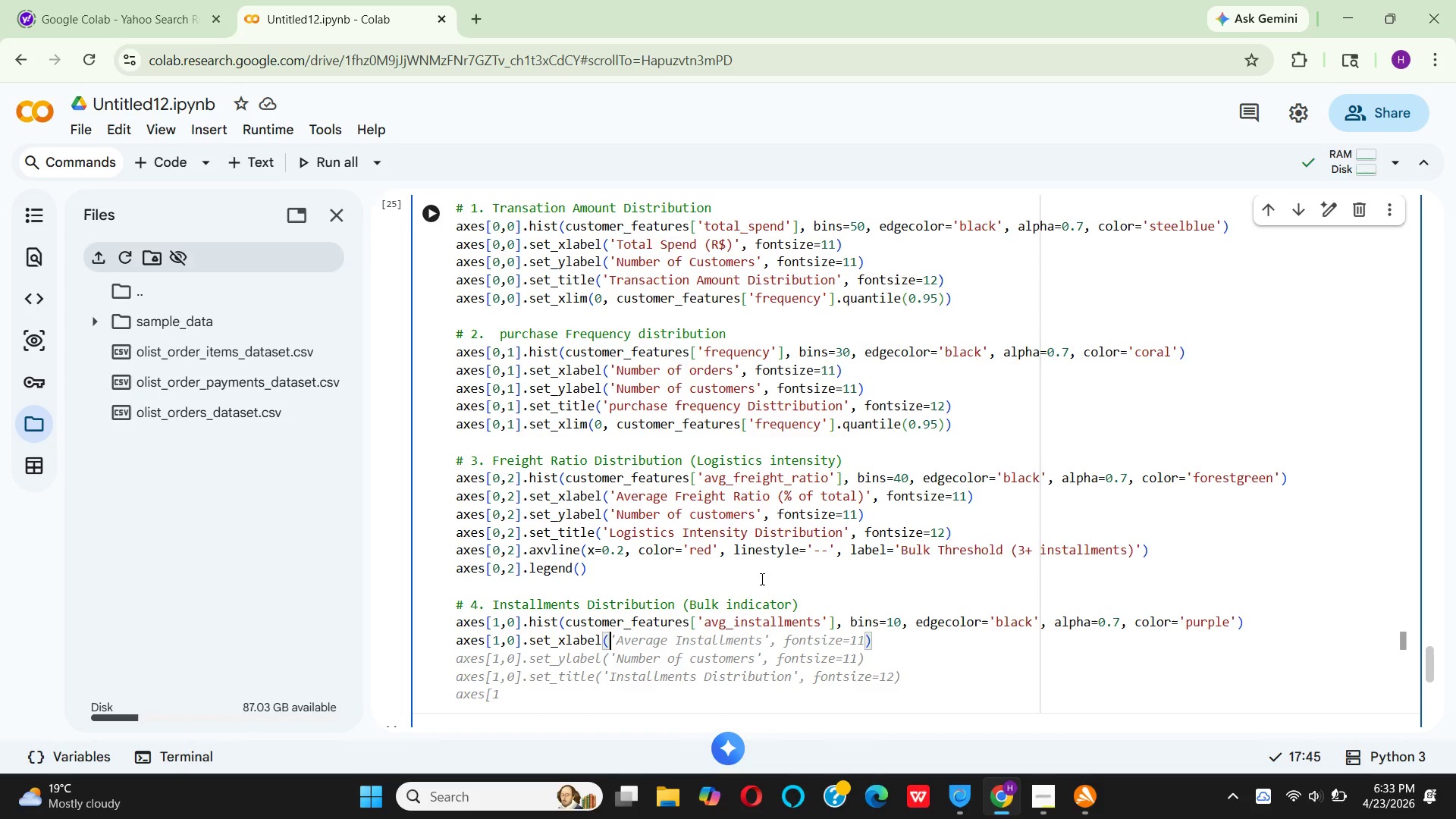 
key(Shift+9)
 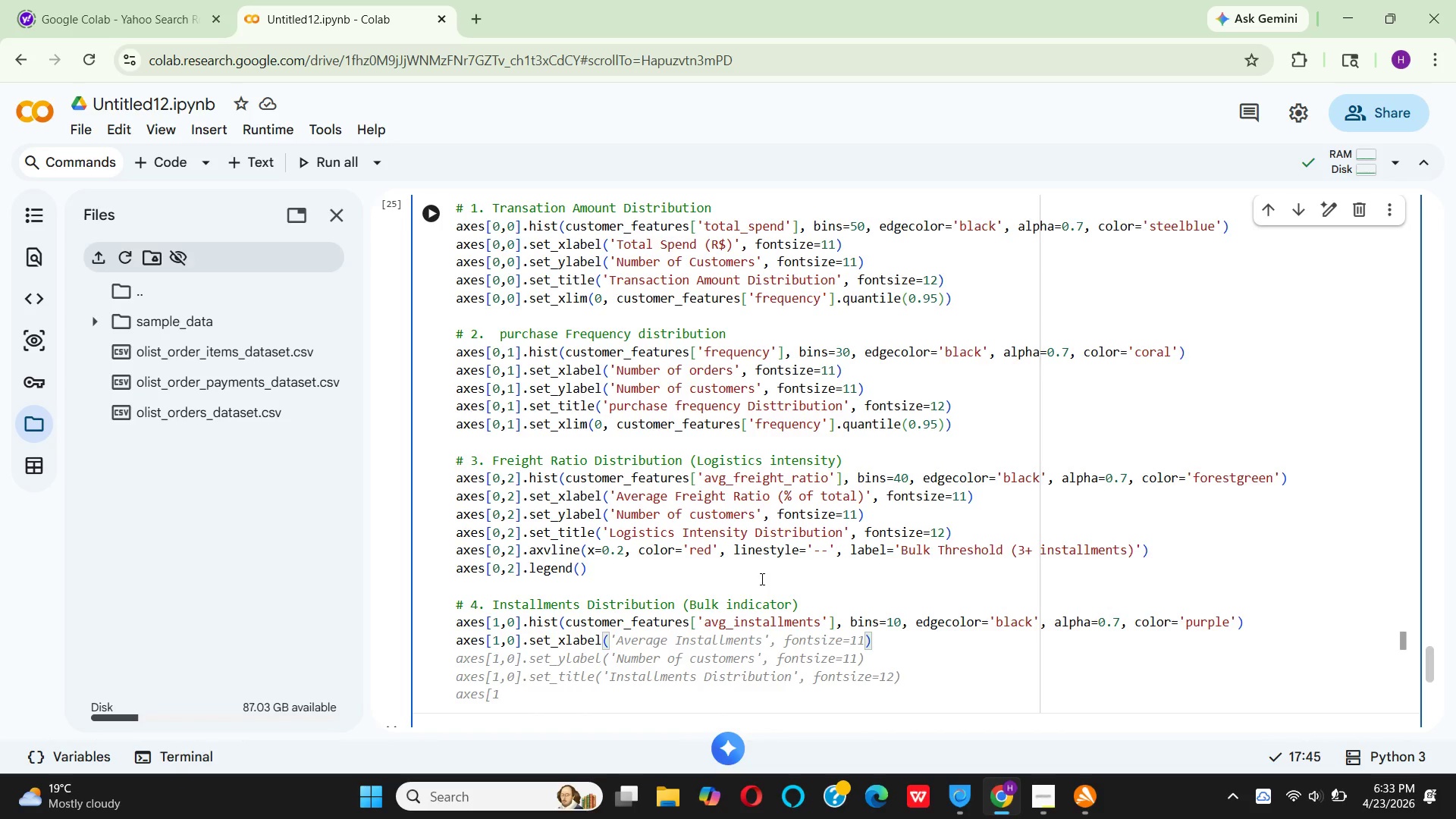 
key(Quote)
 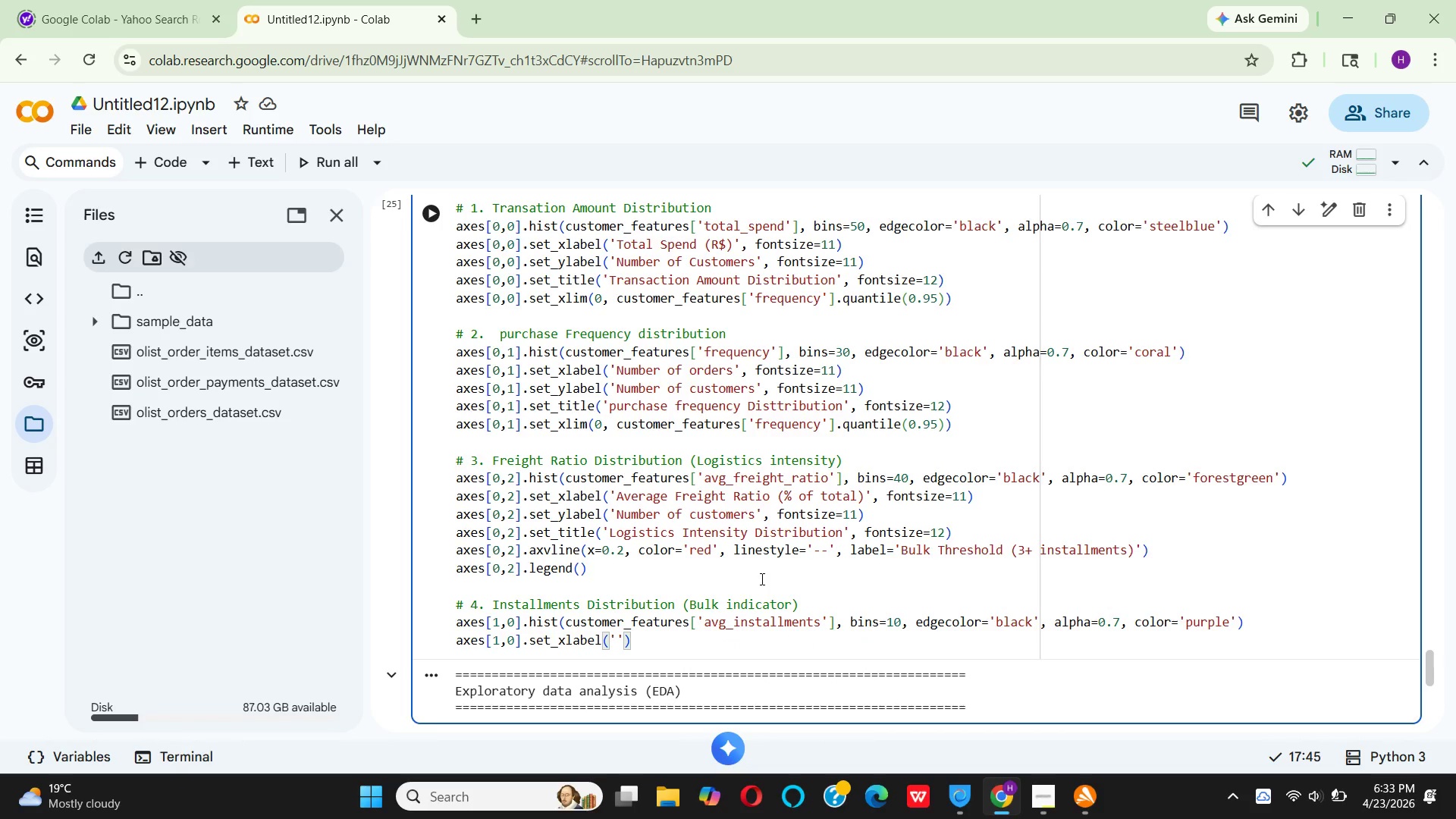 
key(CapsLock)
 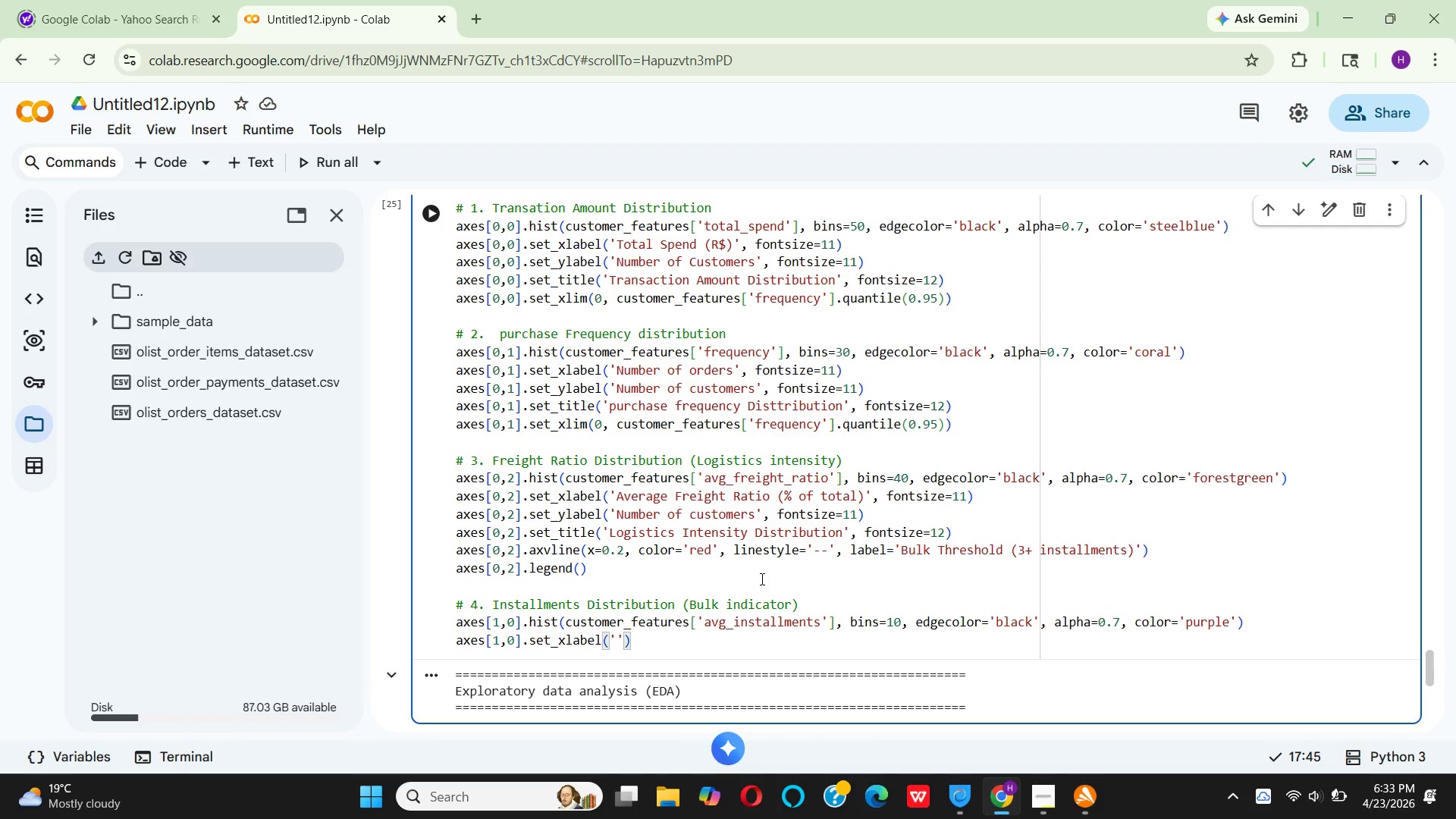 
key(A)
 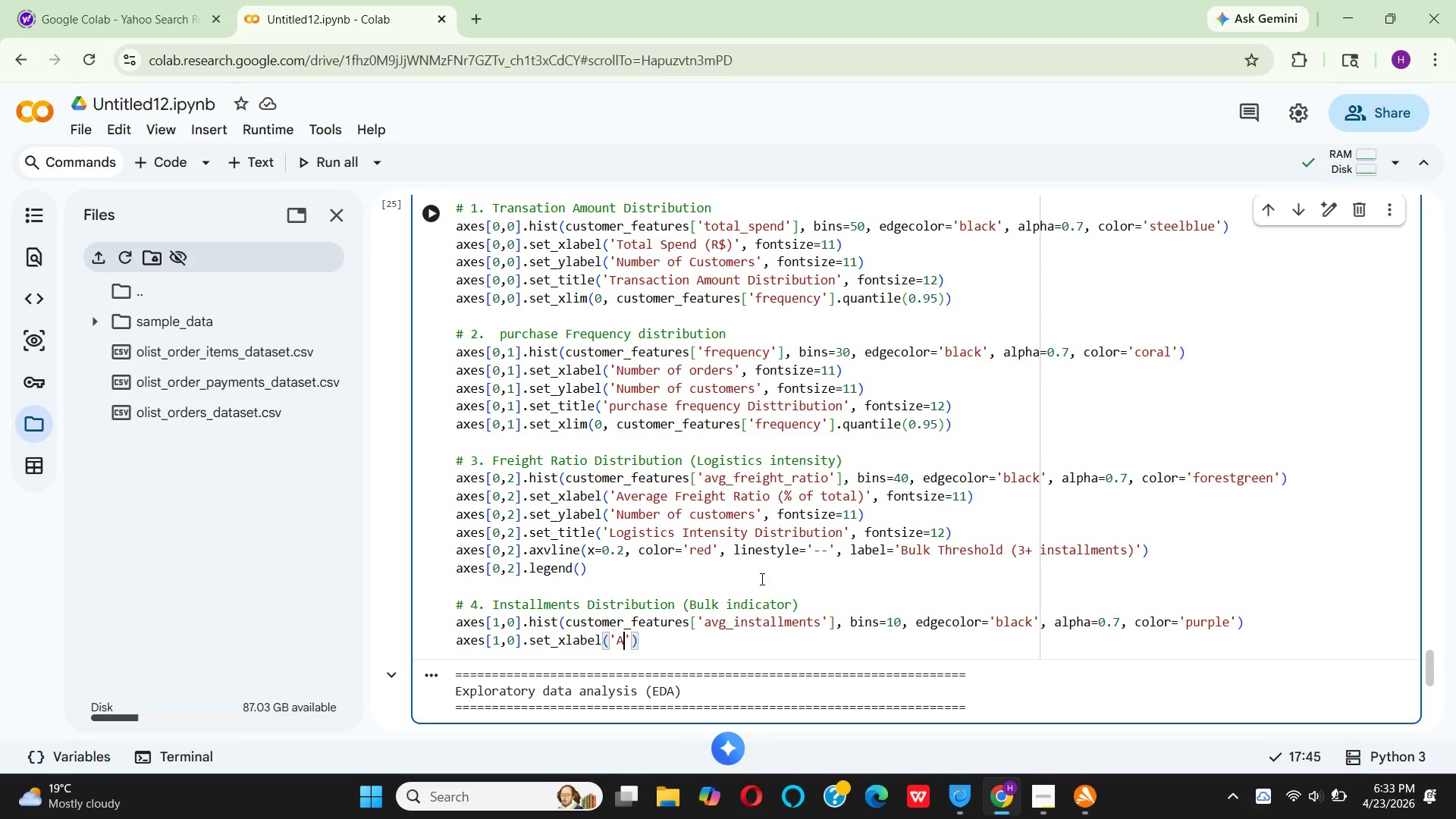 
key(CapsLock)
 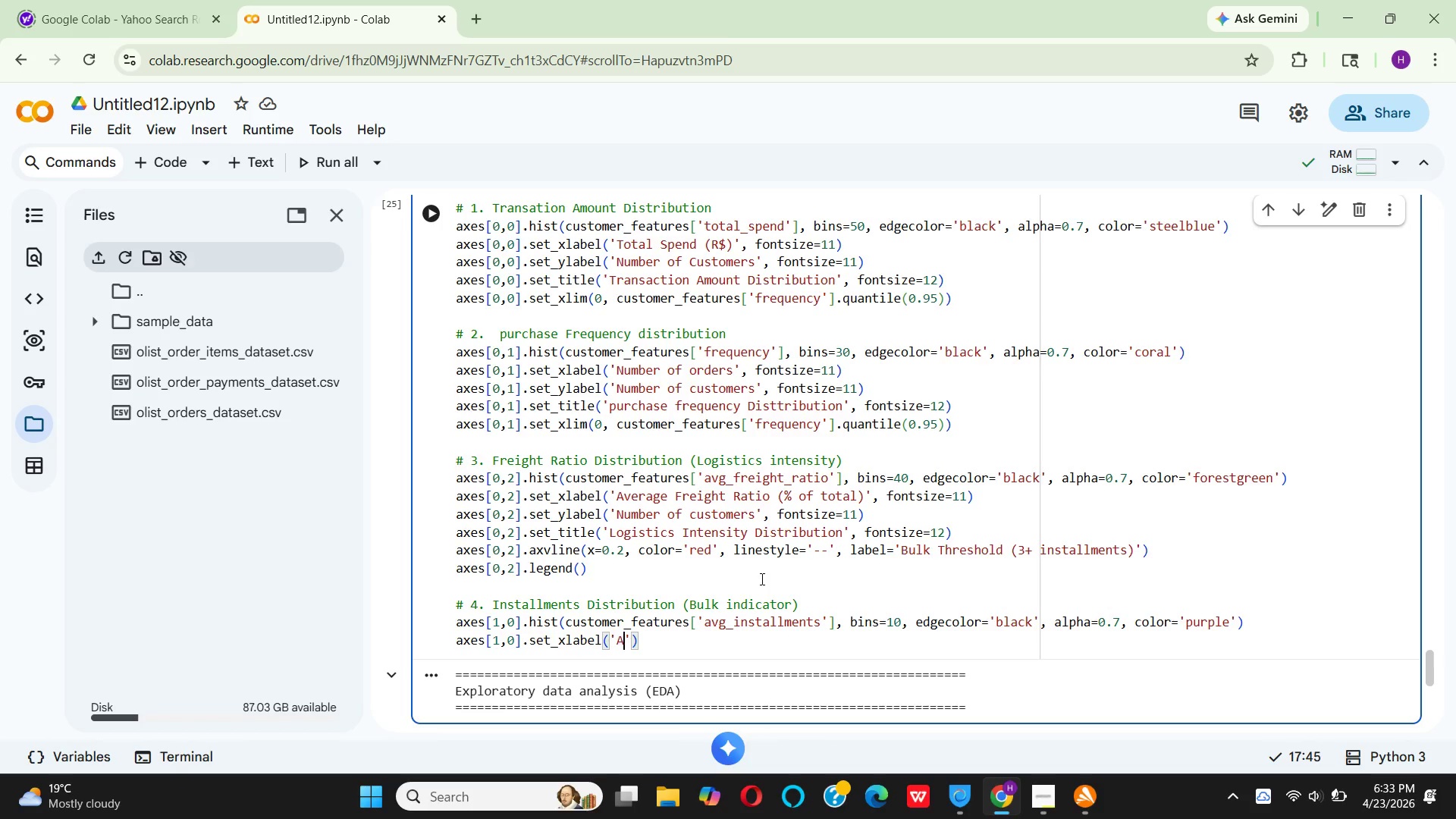 
type(verage Number of I)
 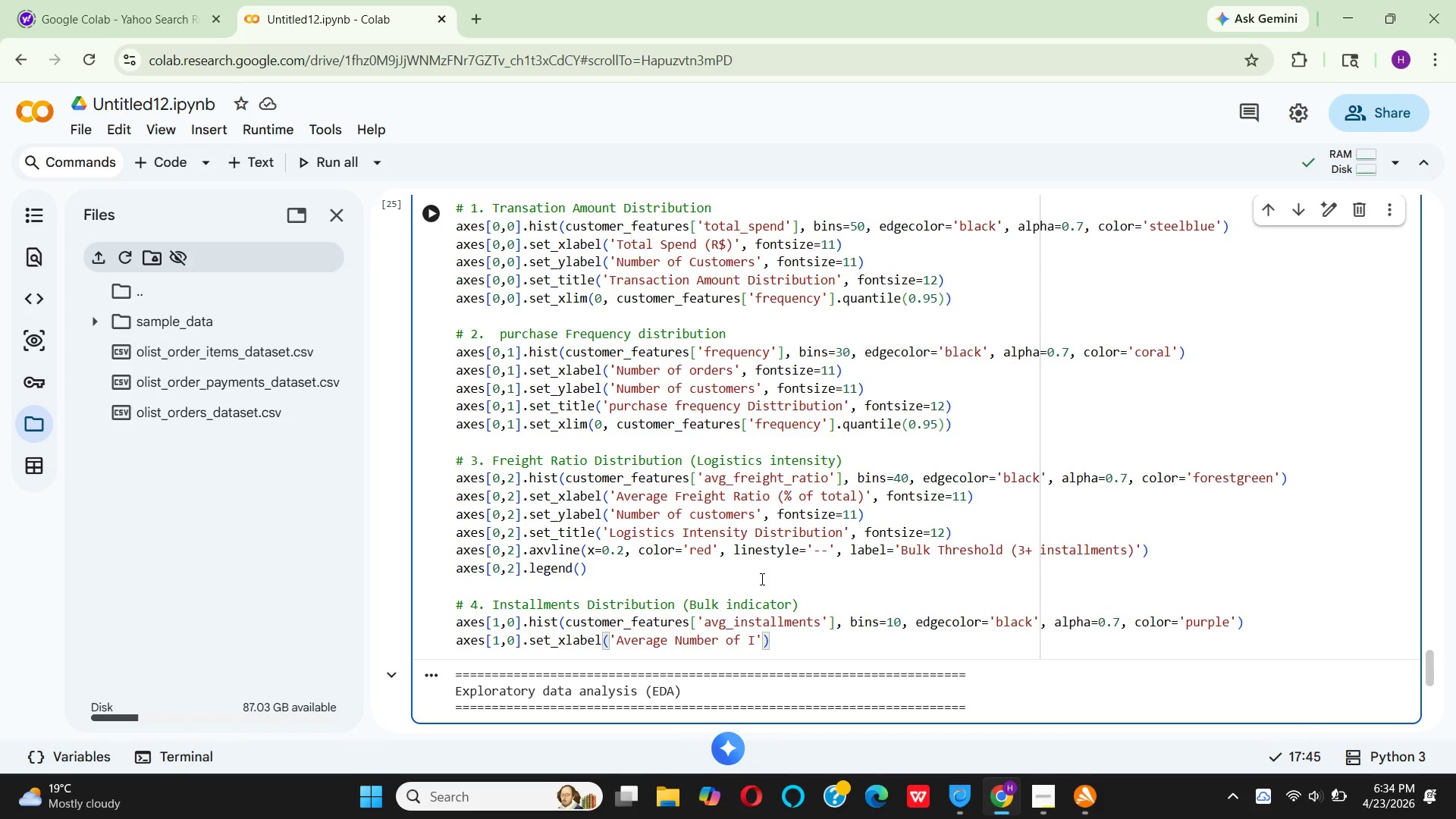 
type(nstallments)
 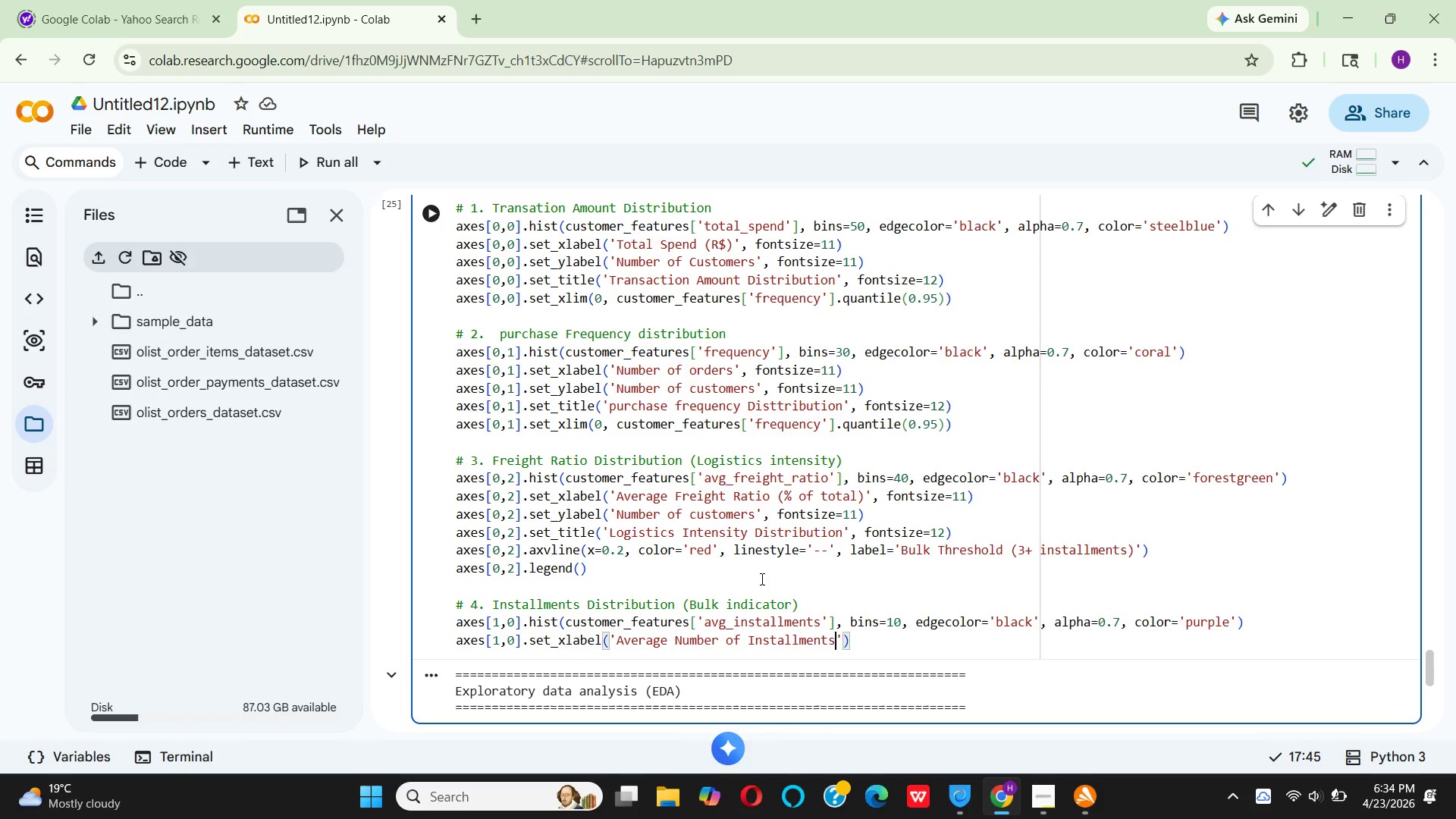 
key(ArrowRight)
 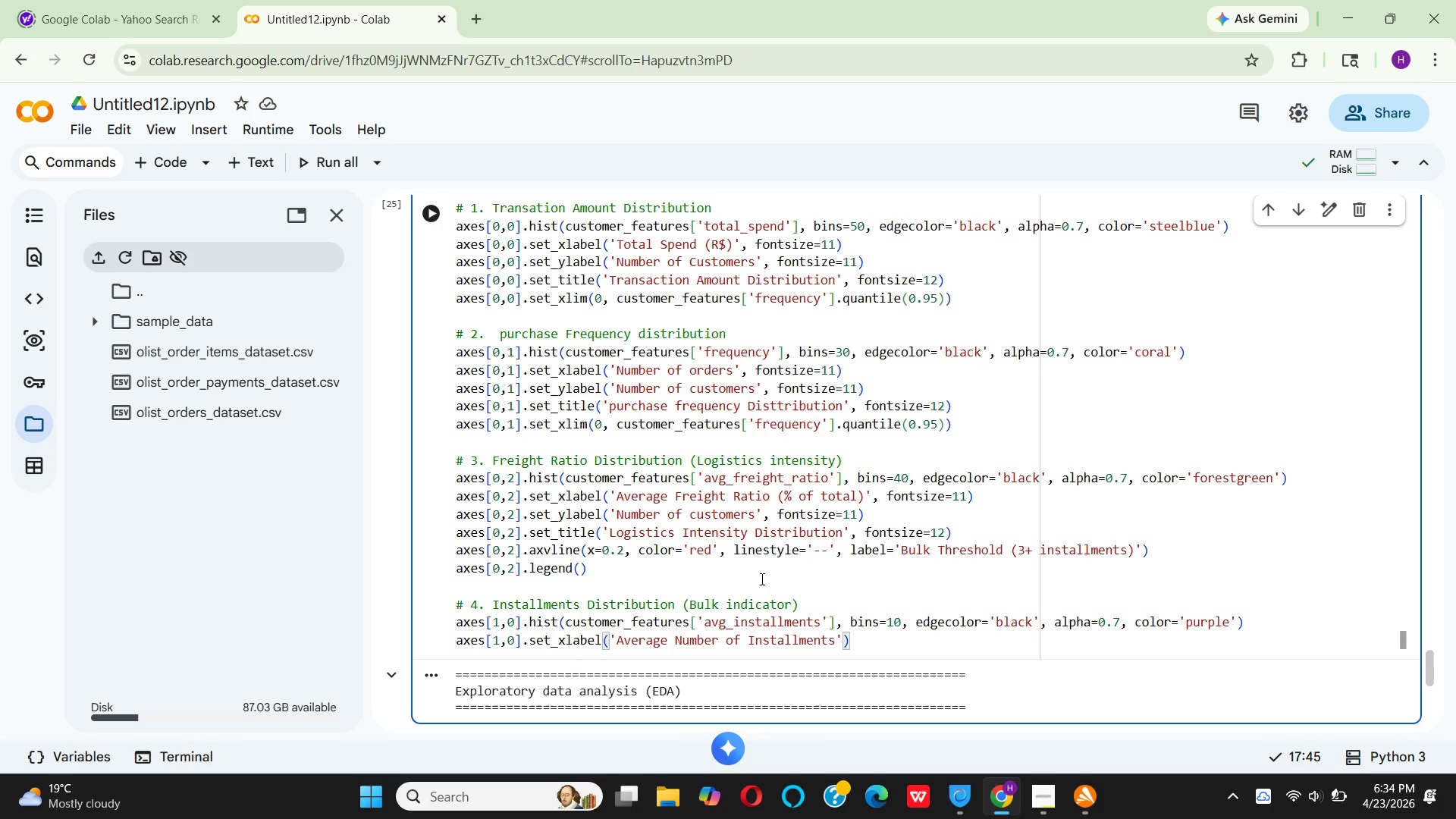 
key(Comma)
 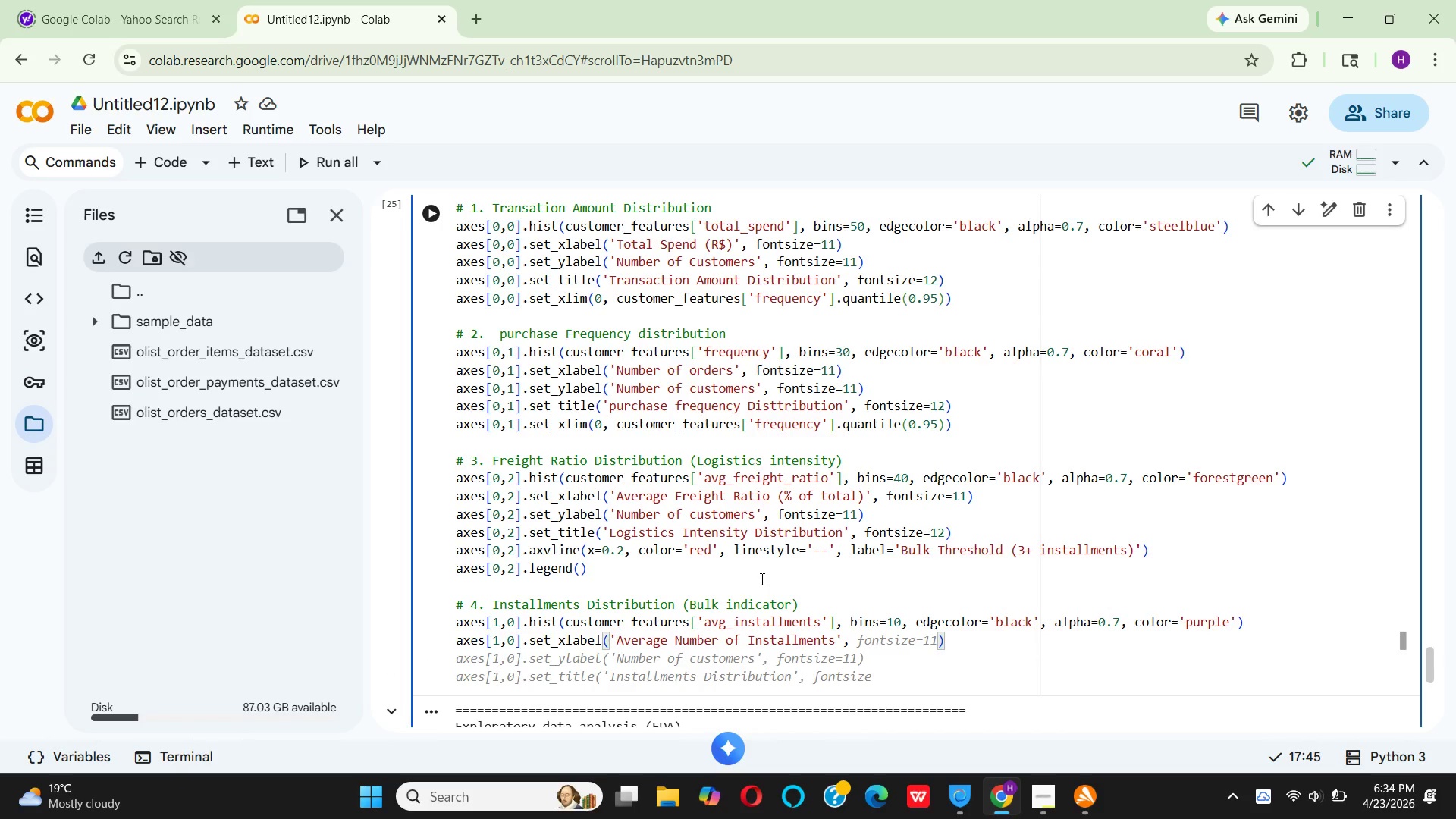 
wait(5.11)
 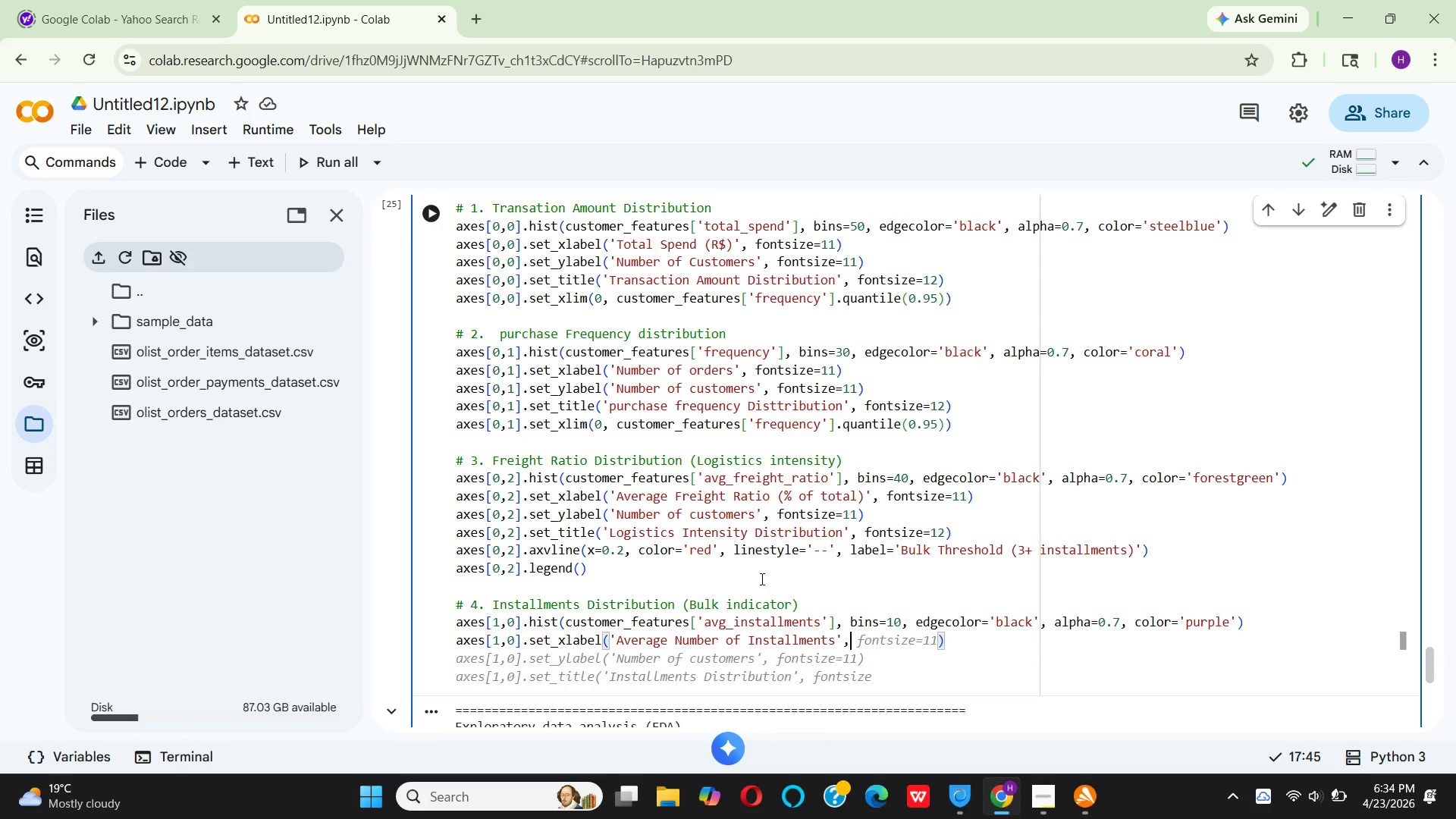 
type( fon)
 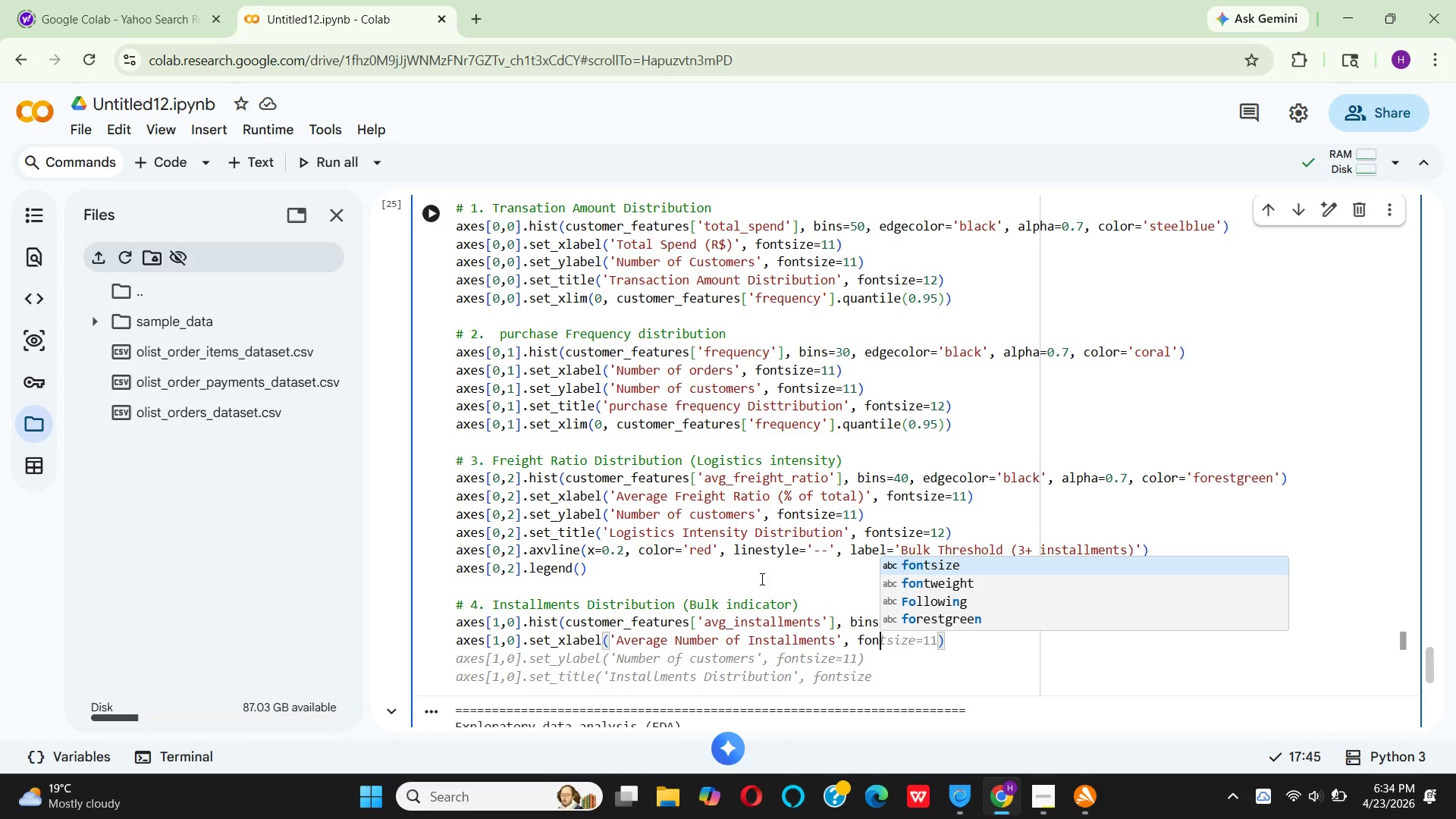 
key(Enter)
 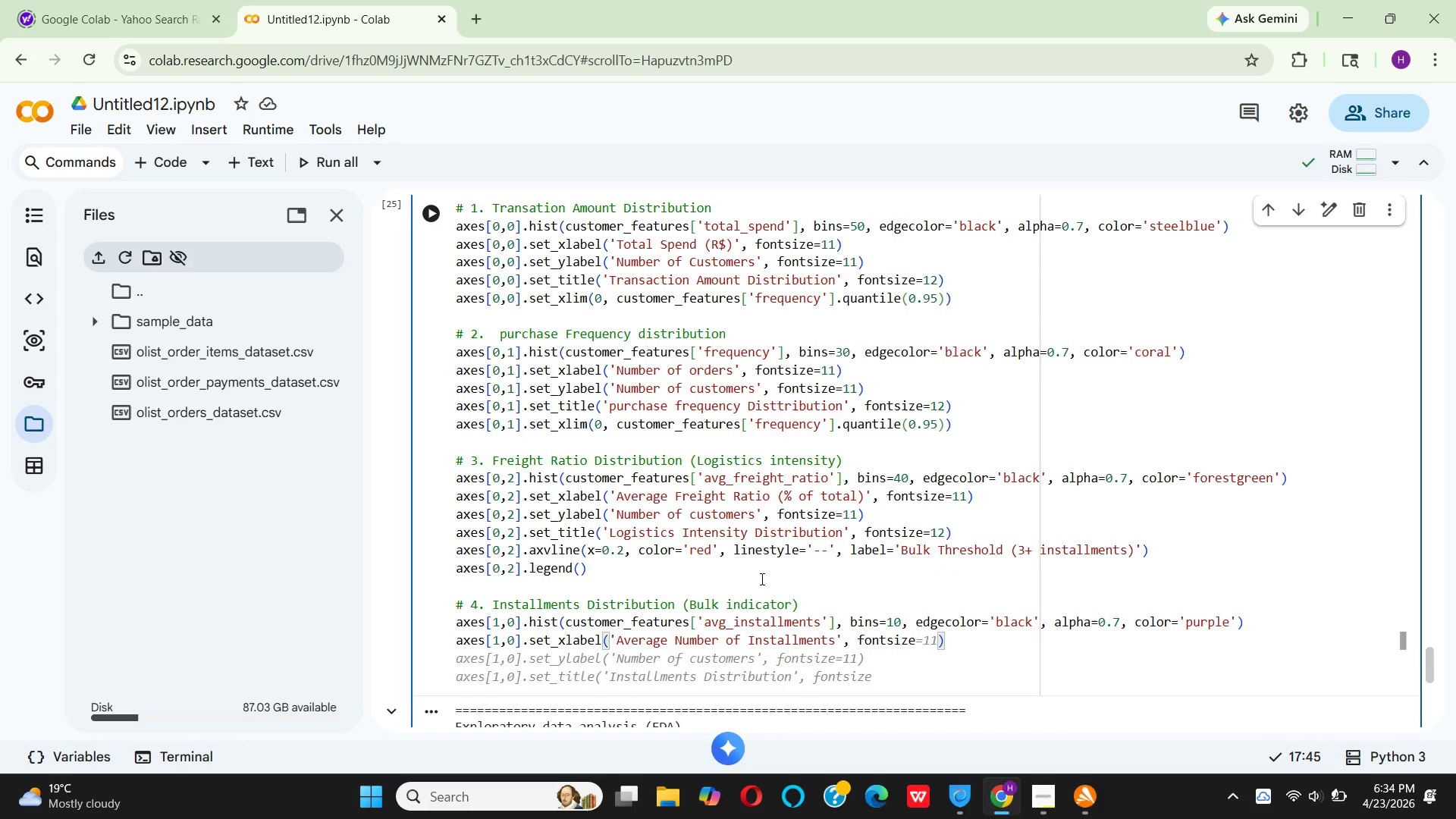 
key(Equal)
 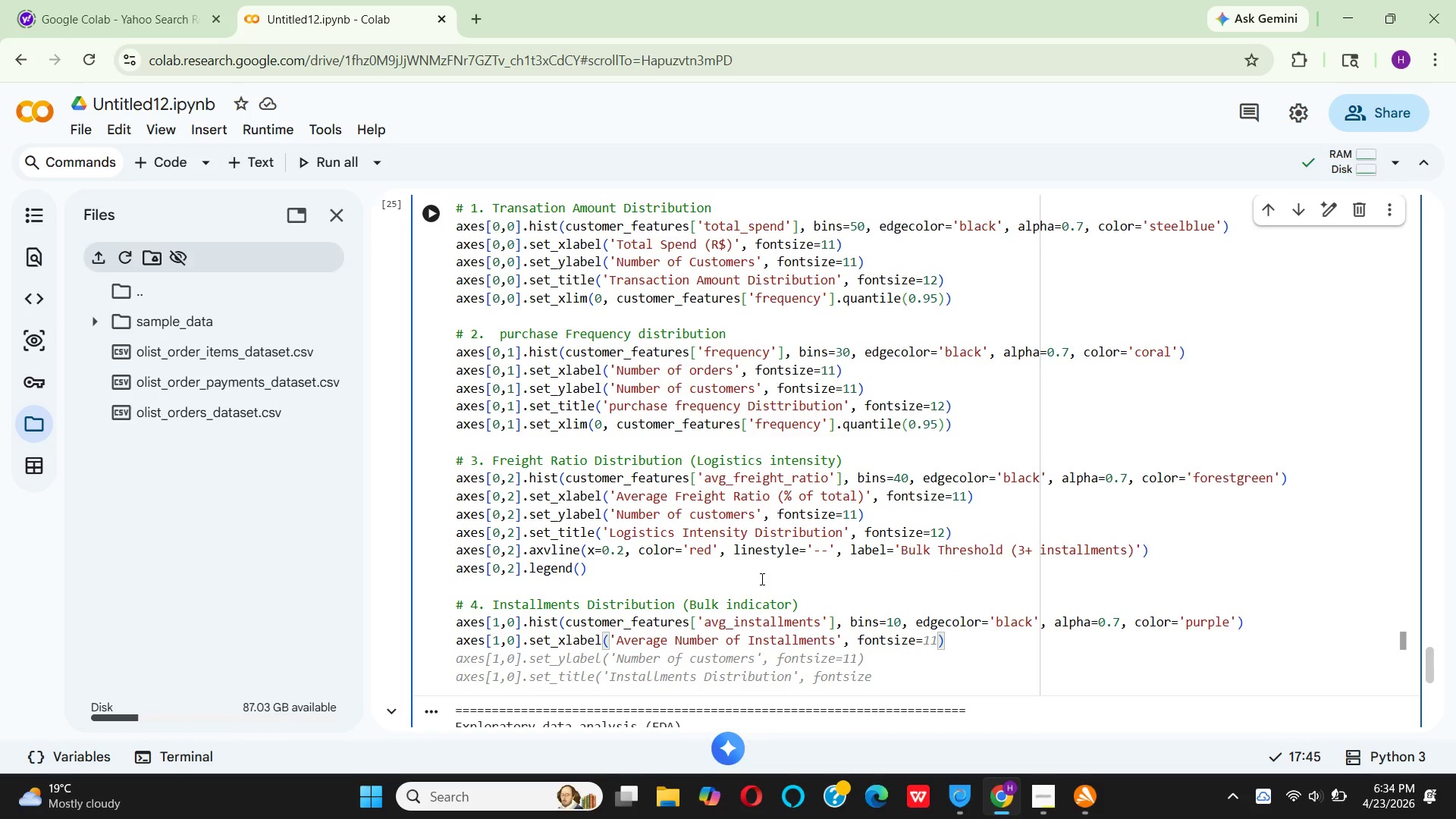 
wait(6.11)
 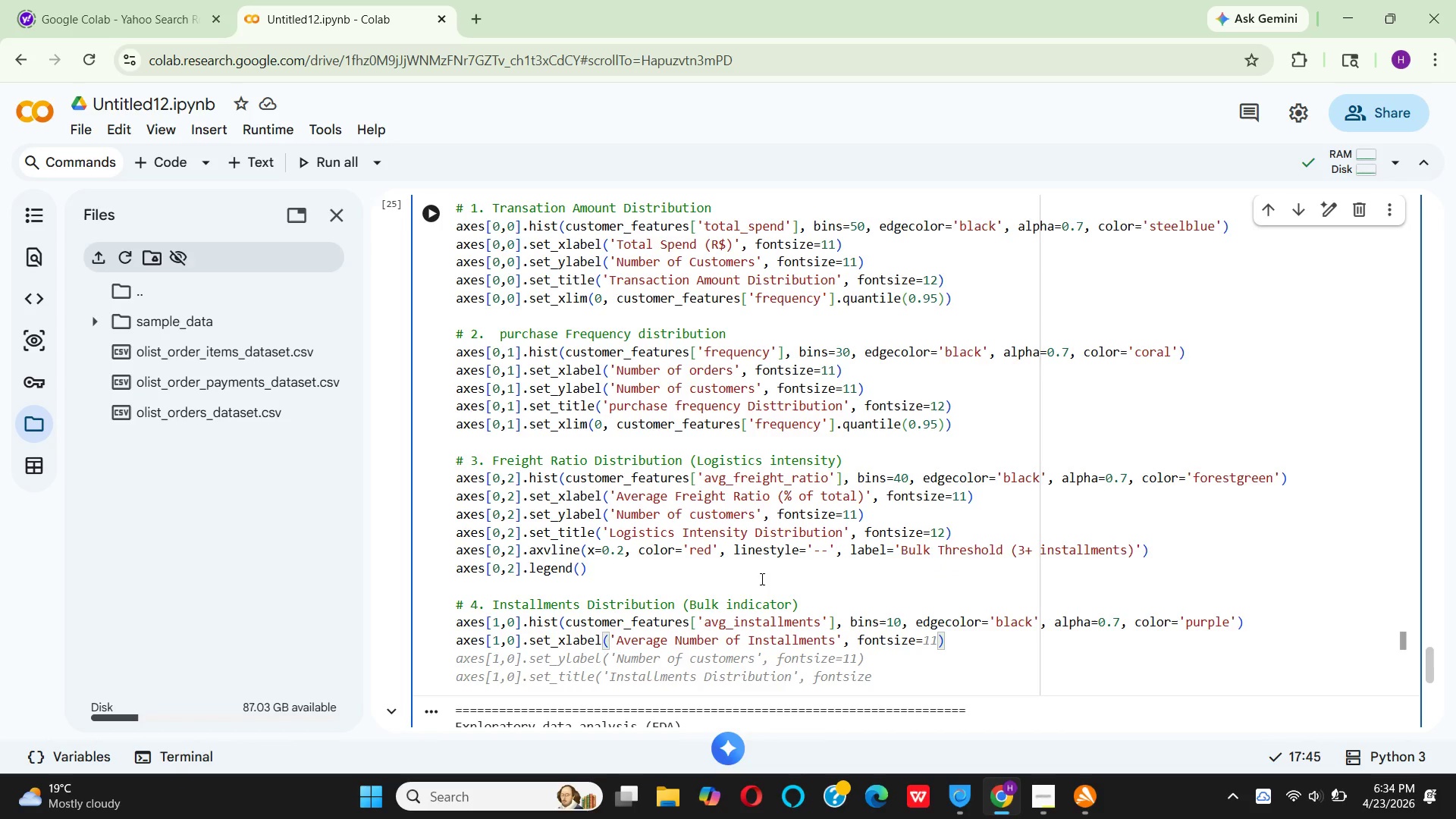 
type(11)
 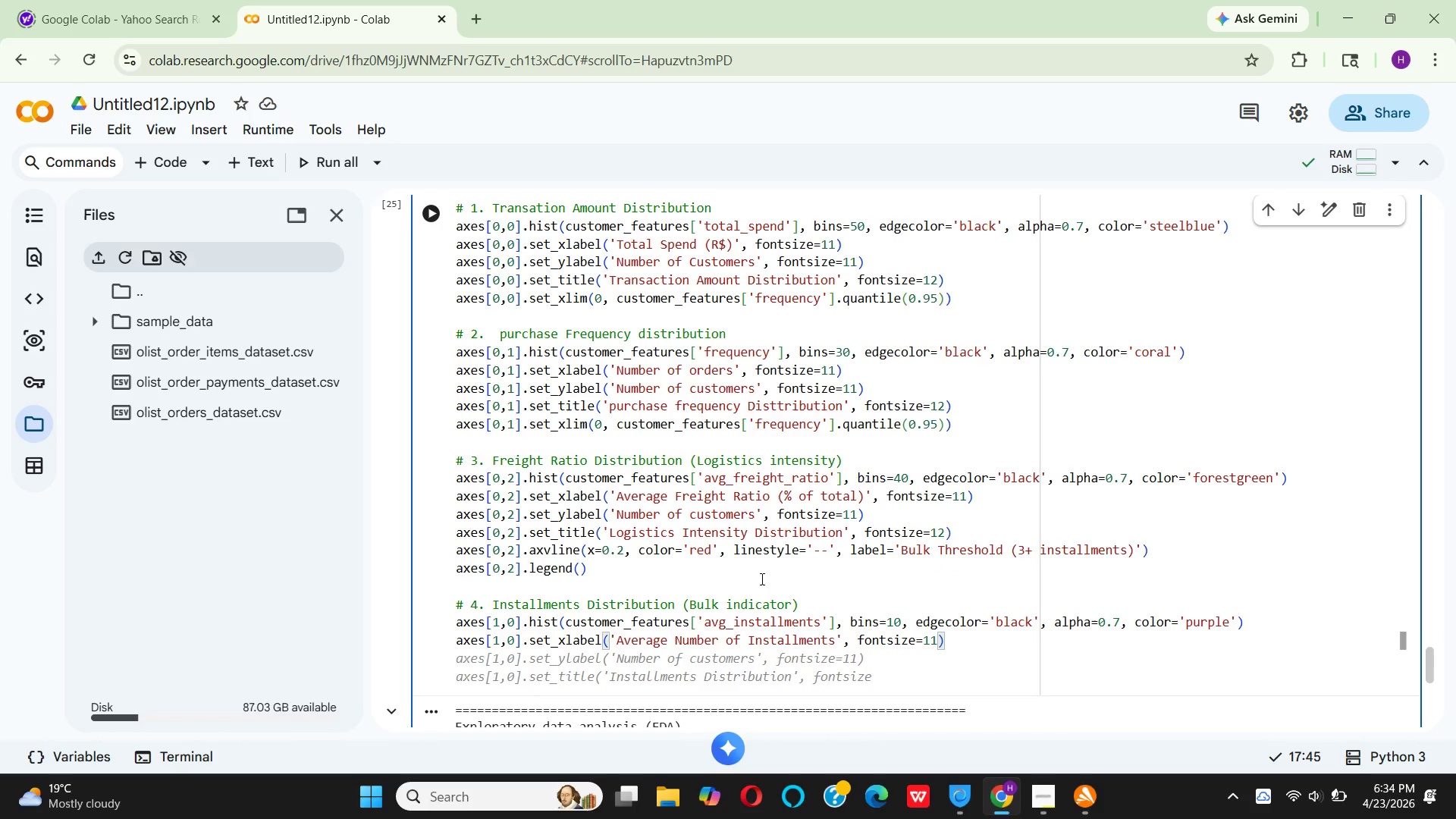 
key(ArrowRight)
 